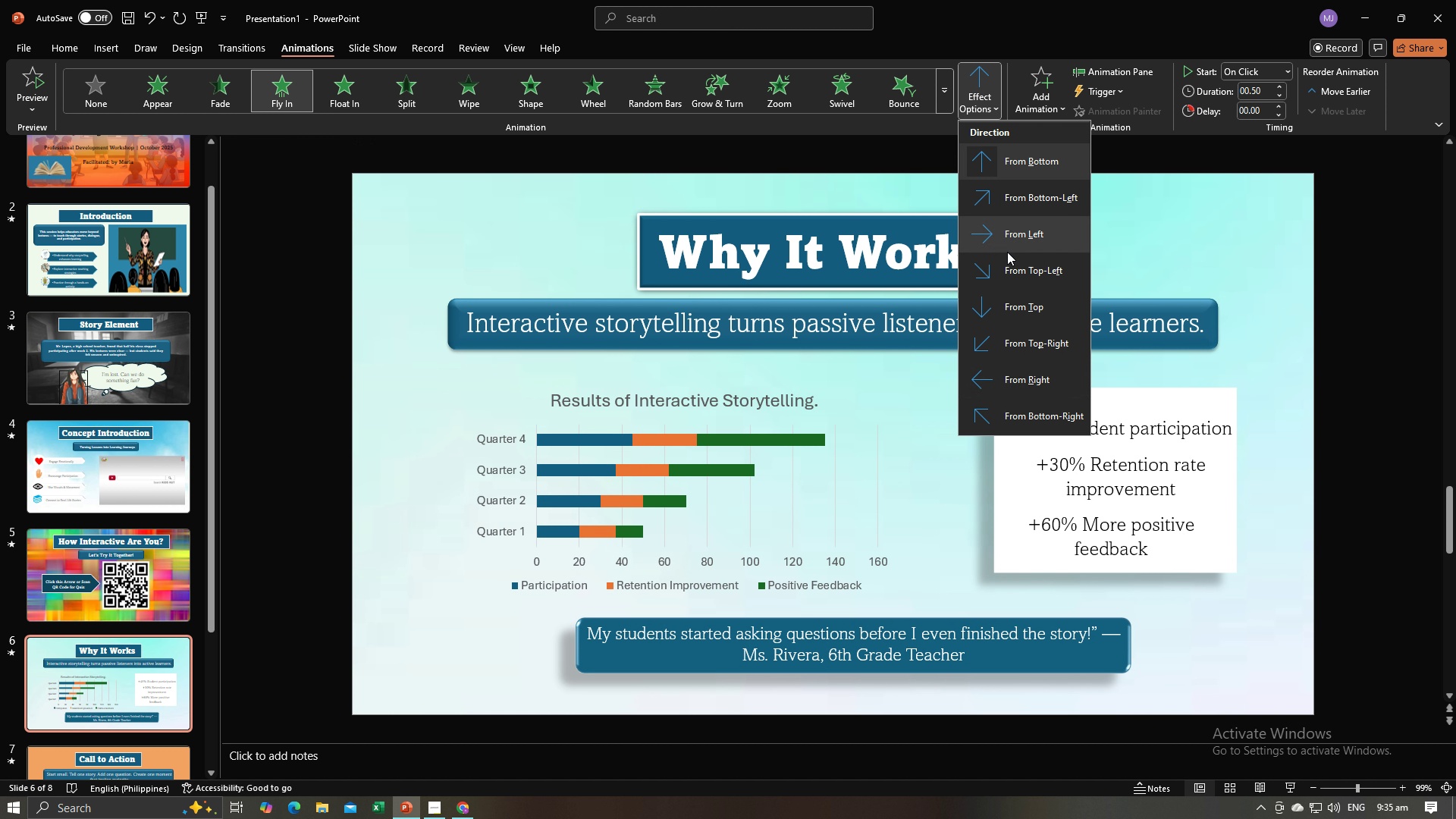 
left_click([1034, 383])
 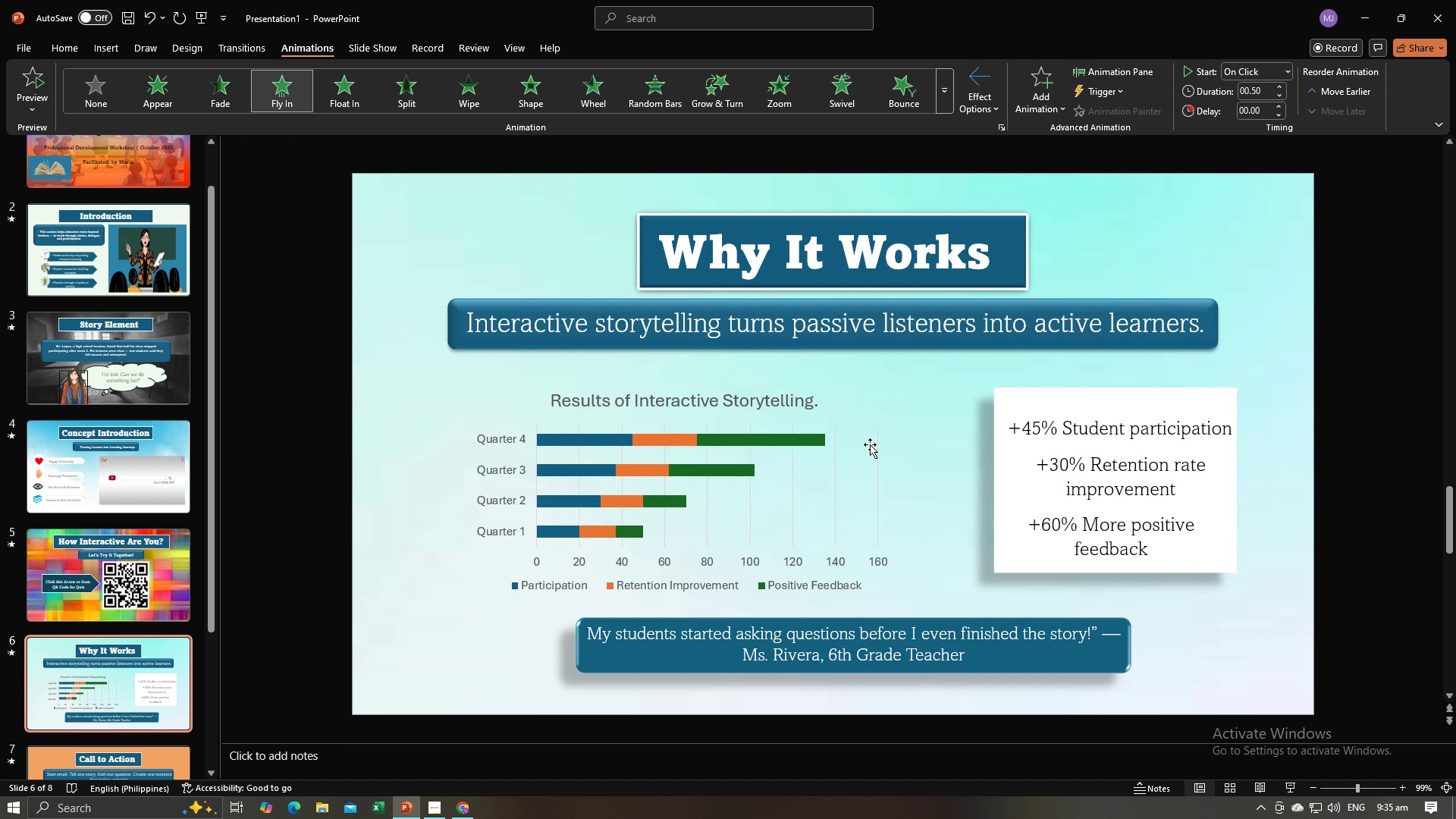 
double_click([870, 444])
 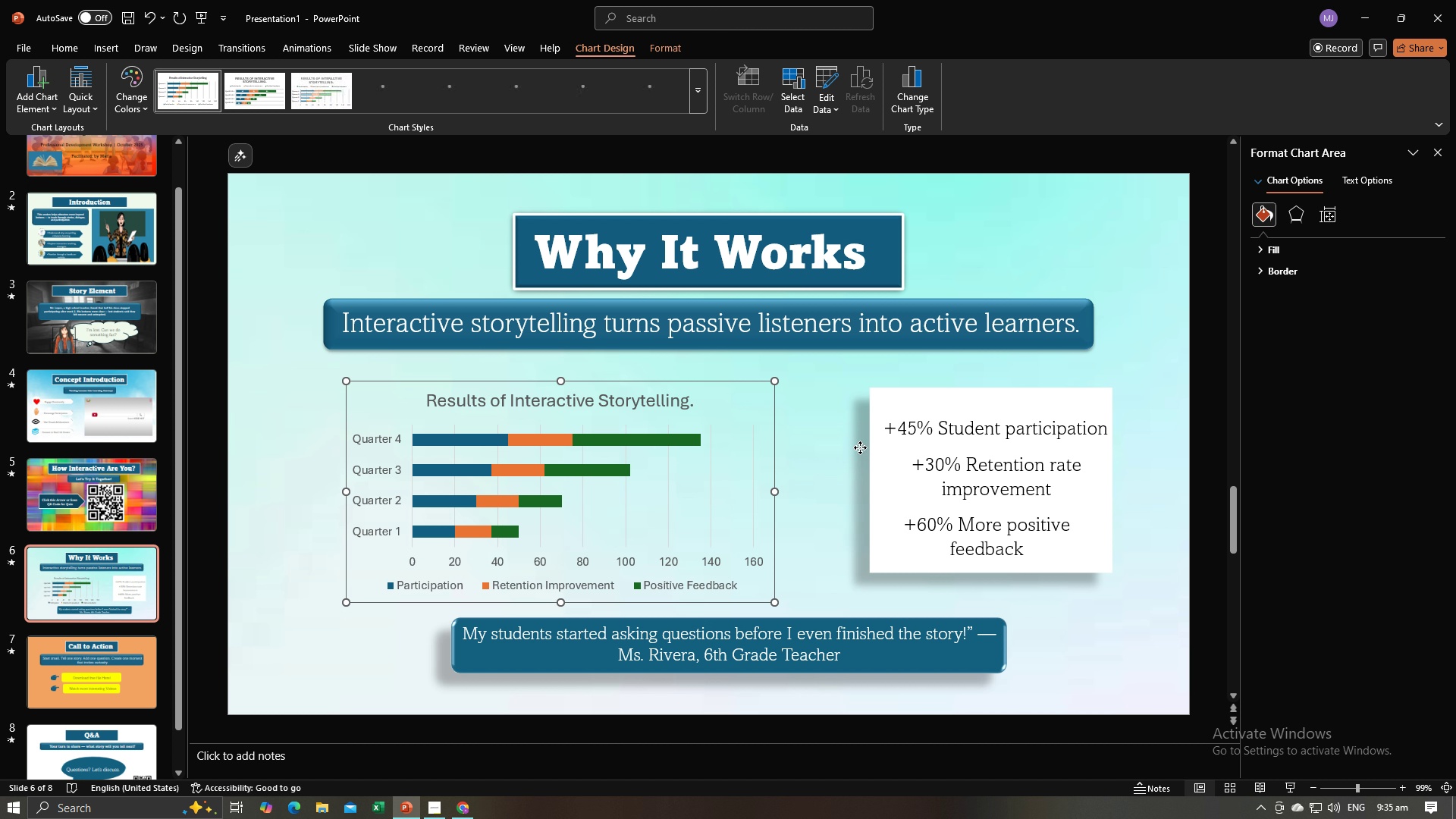 
triple_click([860, 447])
 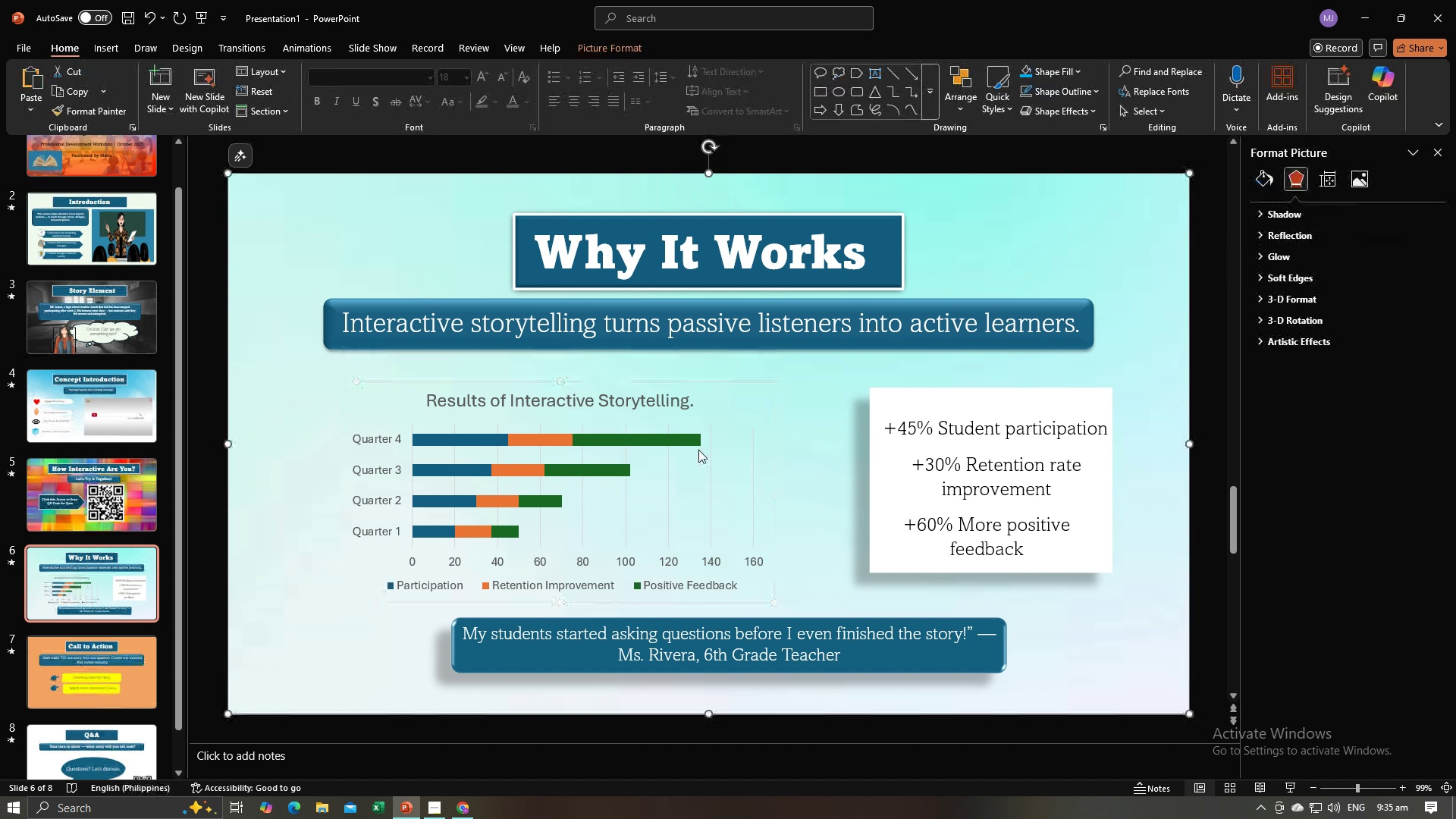 
left_click([698, 450])
 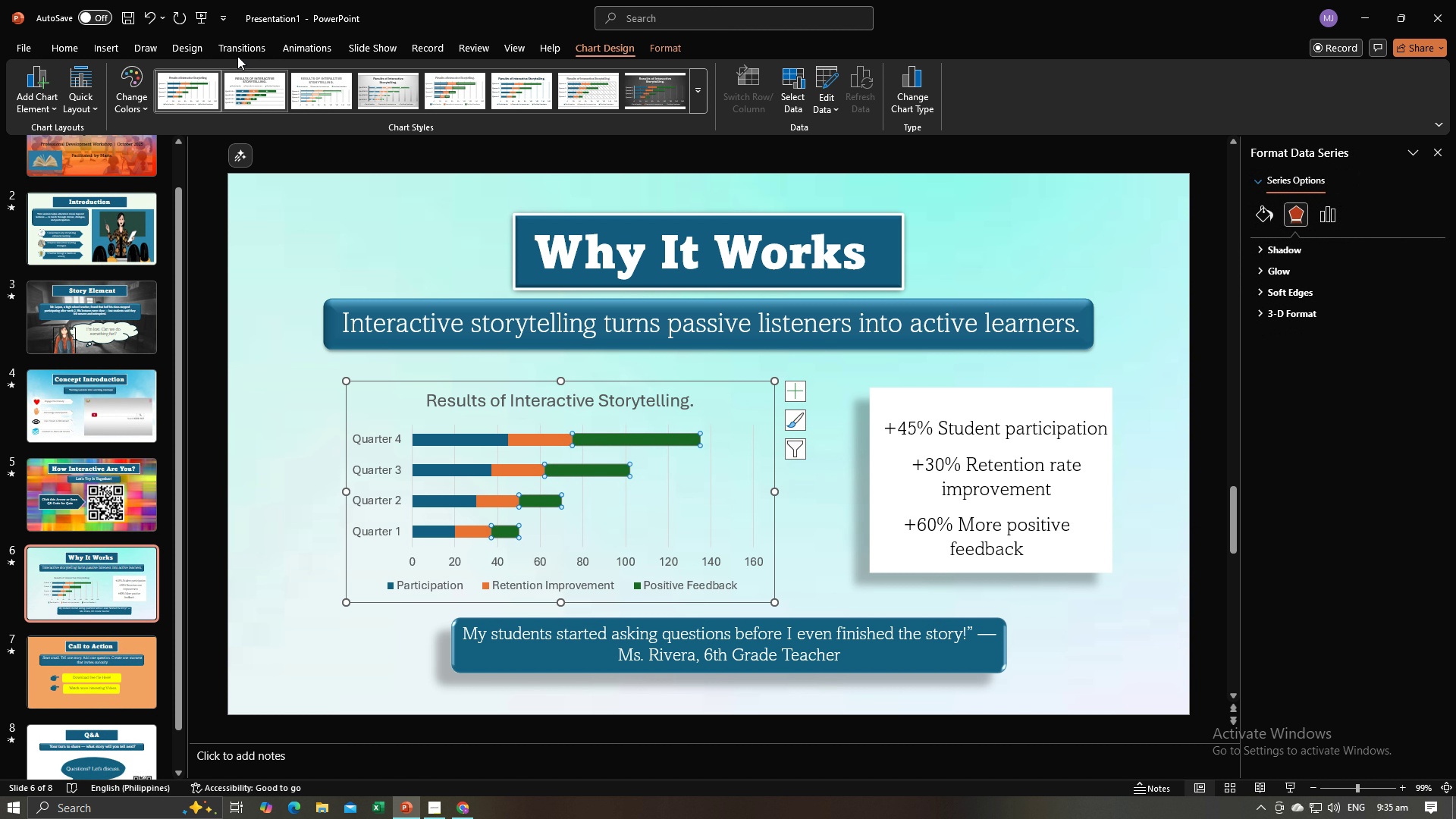 
left_click([308, 42])
 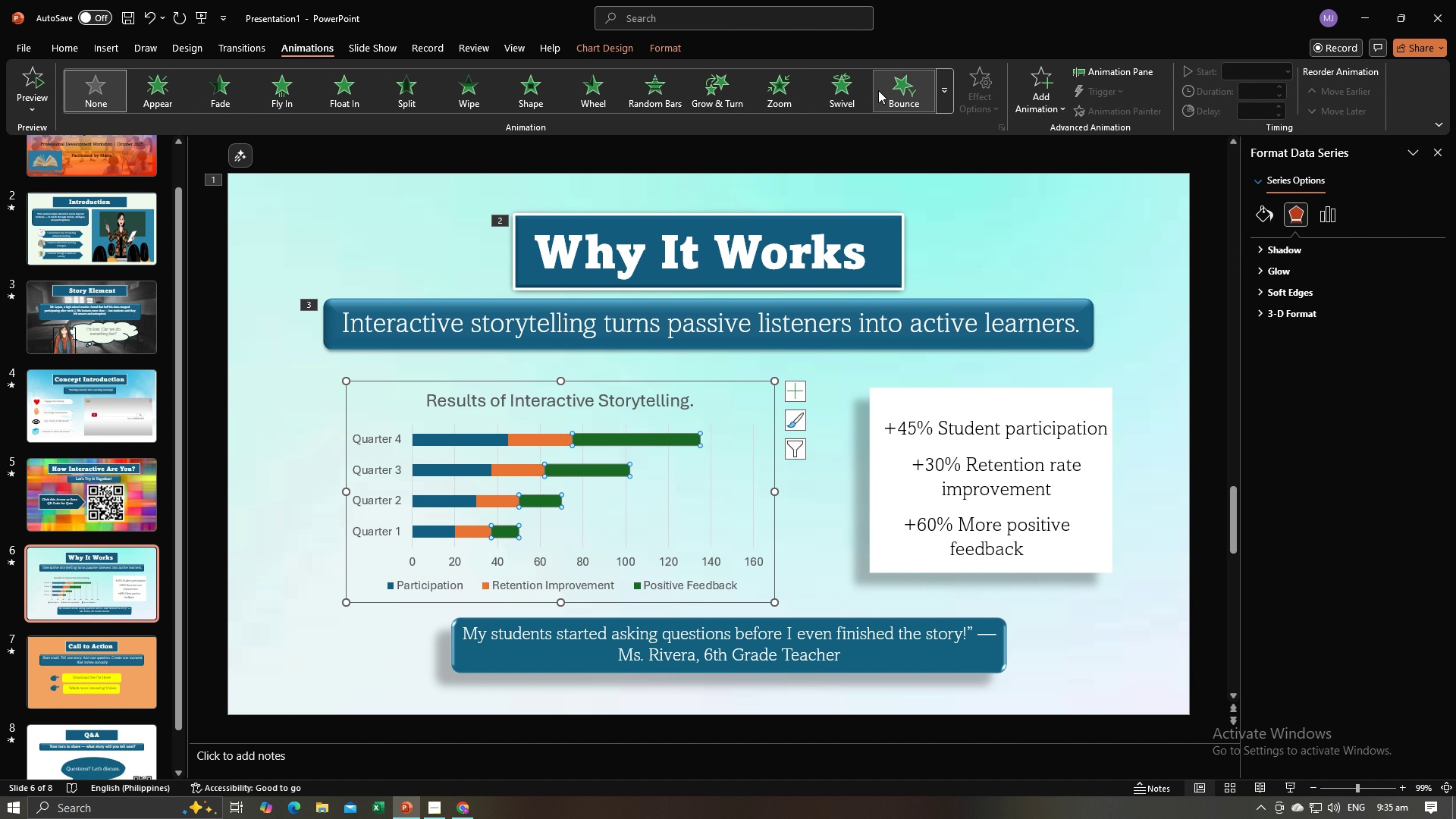 
left_click([878, 90])
 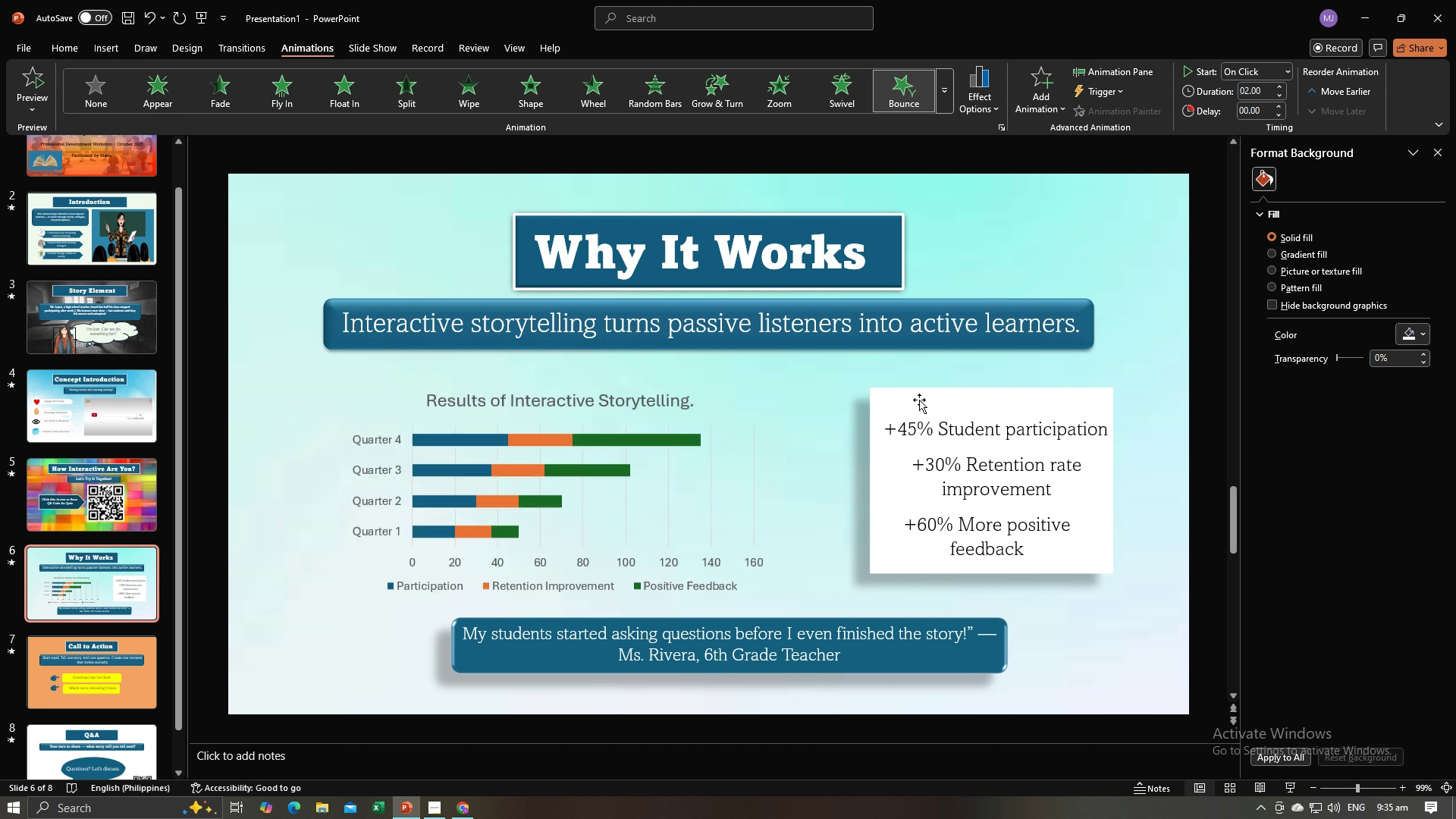 
double_click([919, 400])
 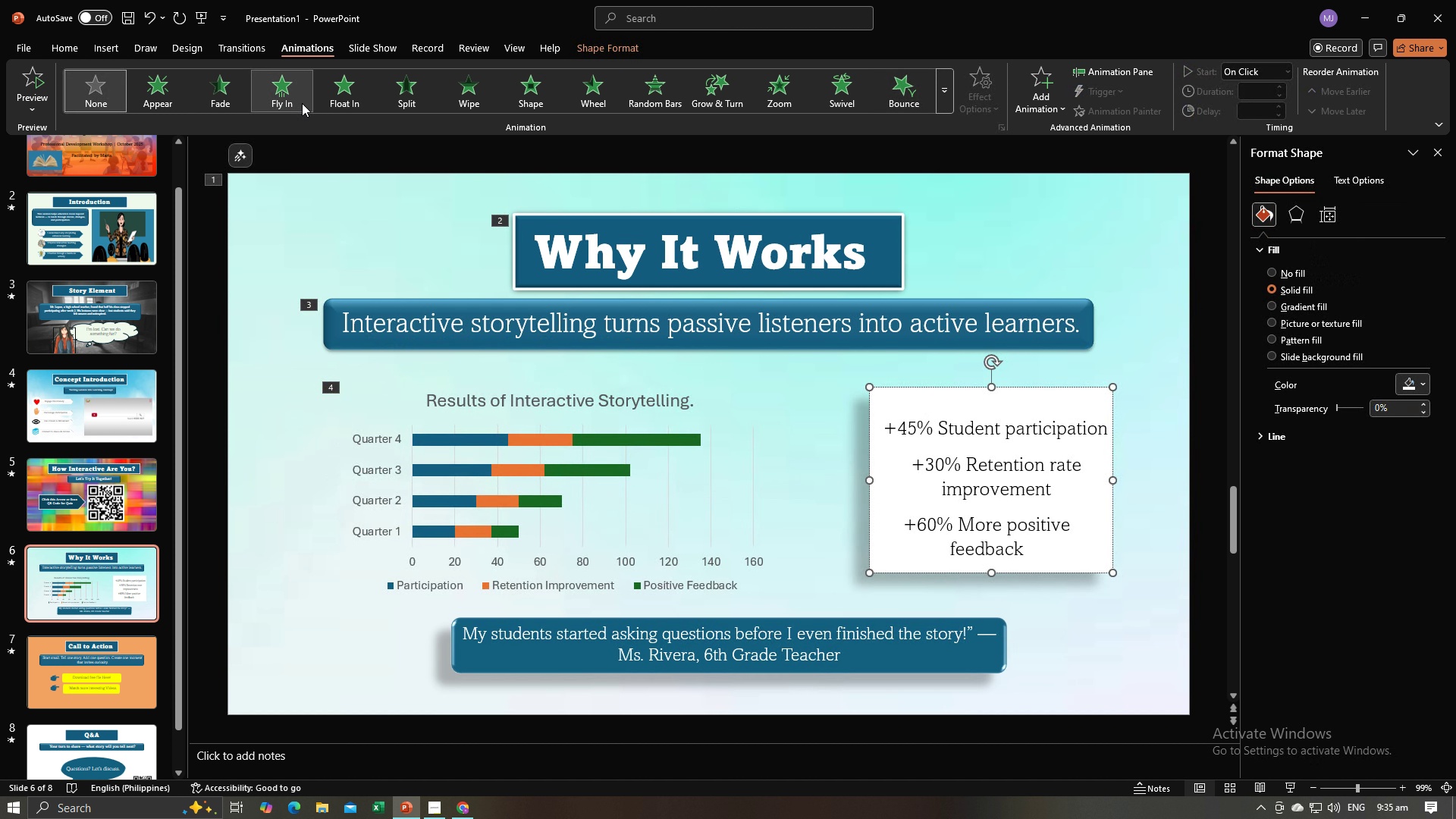 
left_click([302, 103])
 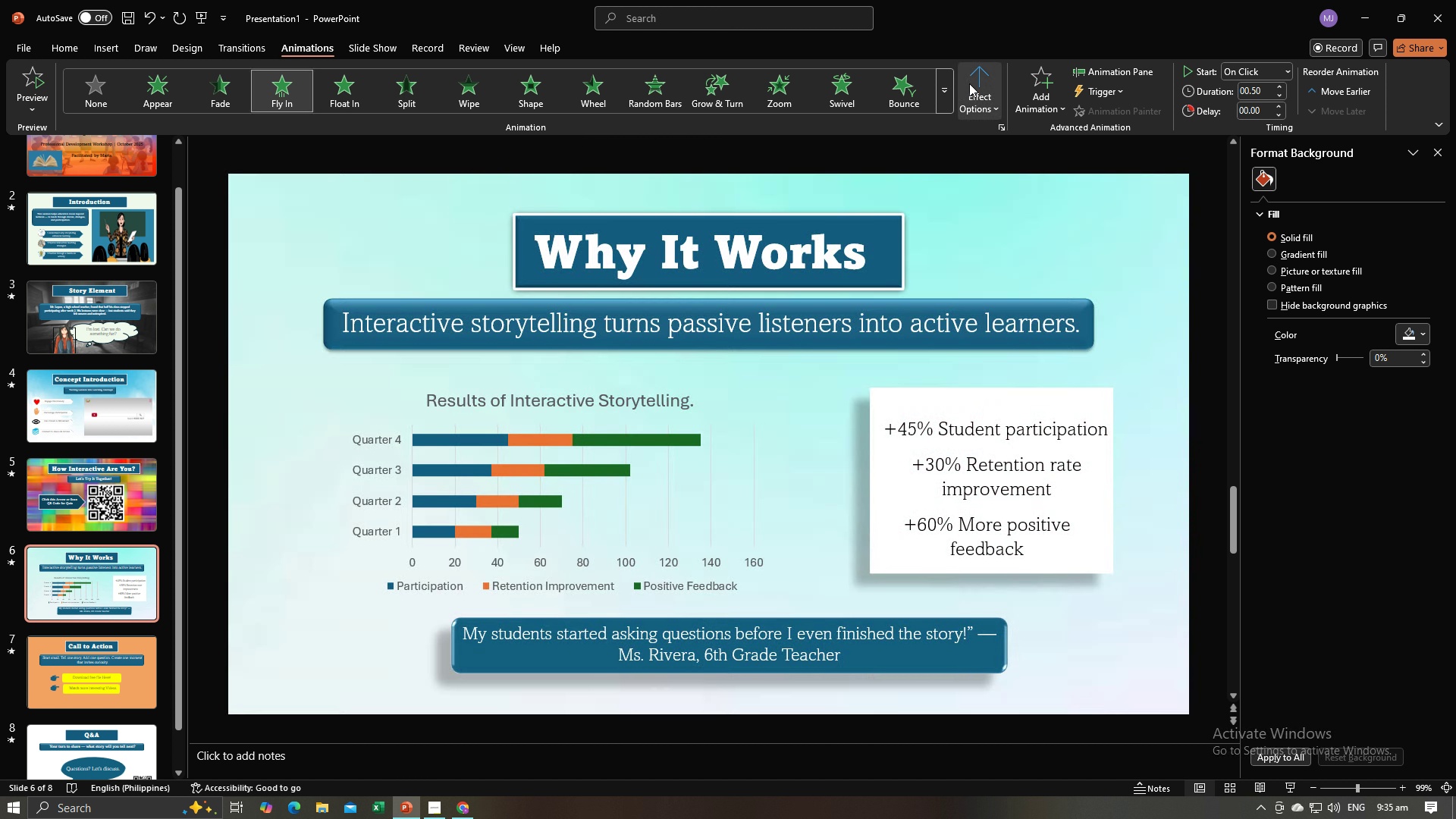 
left_click([971, 83])
 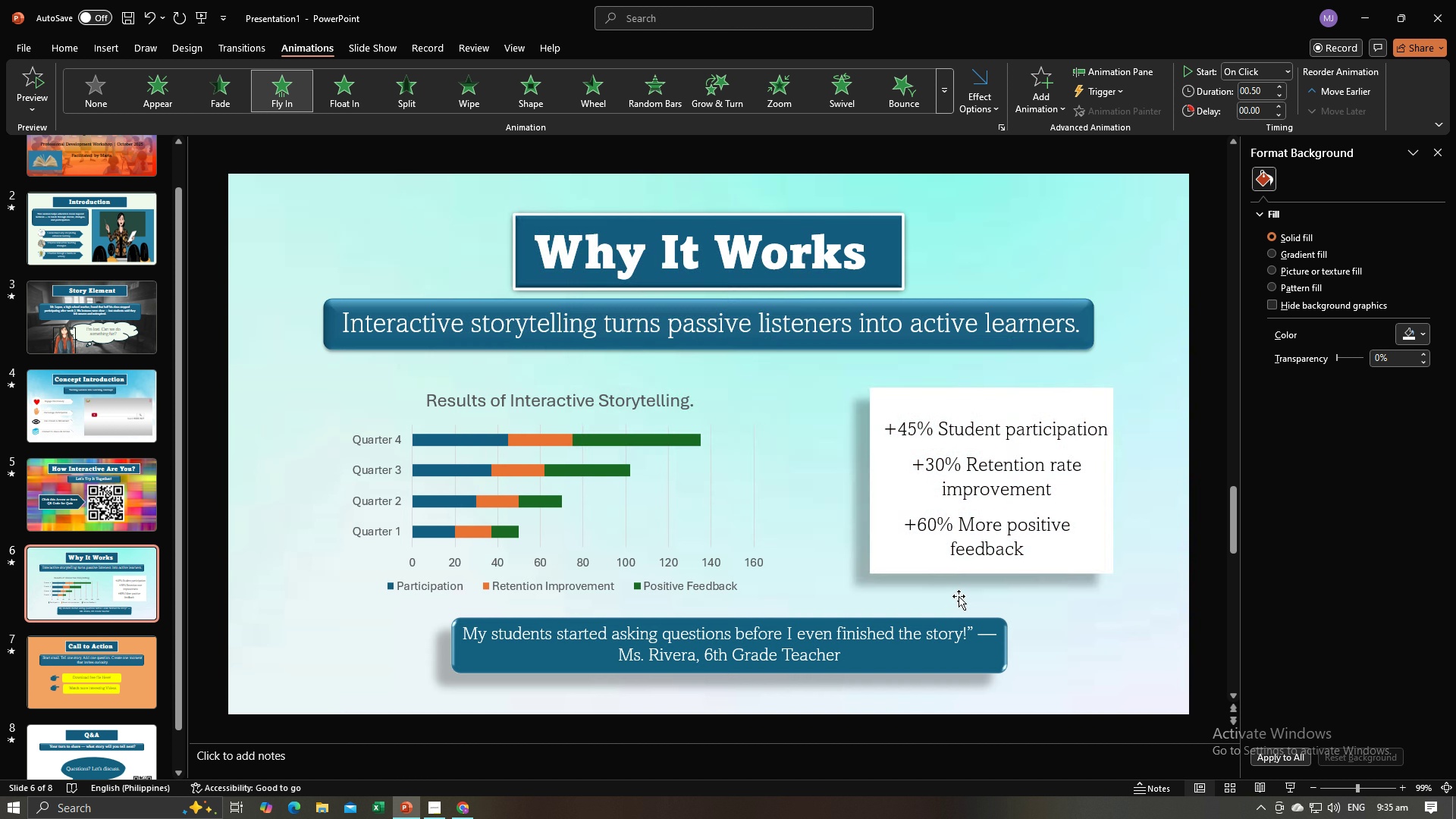 
double_click([980, 666])
 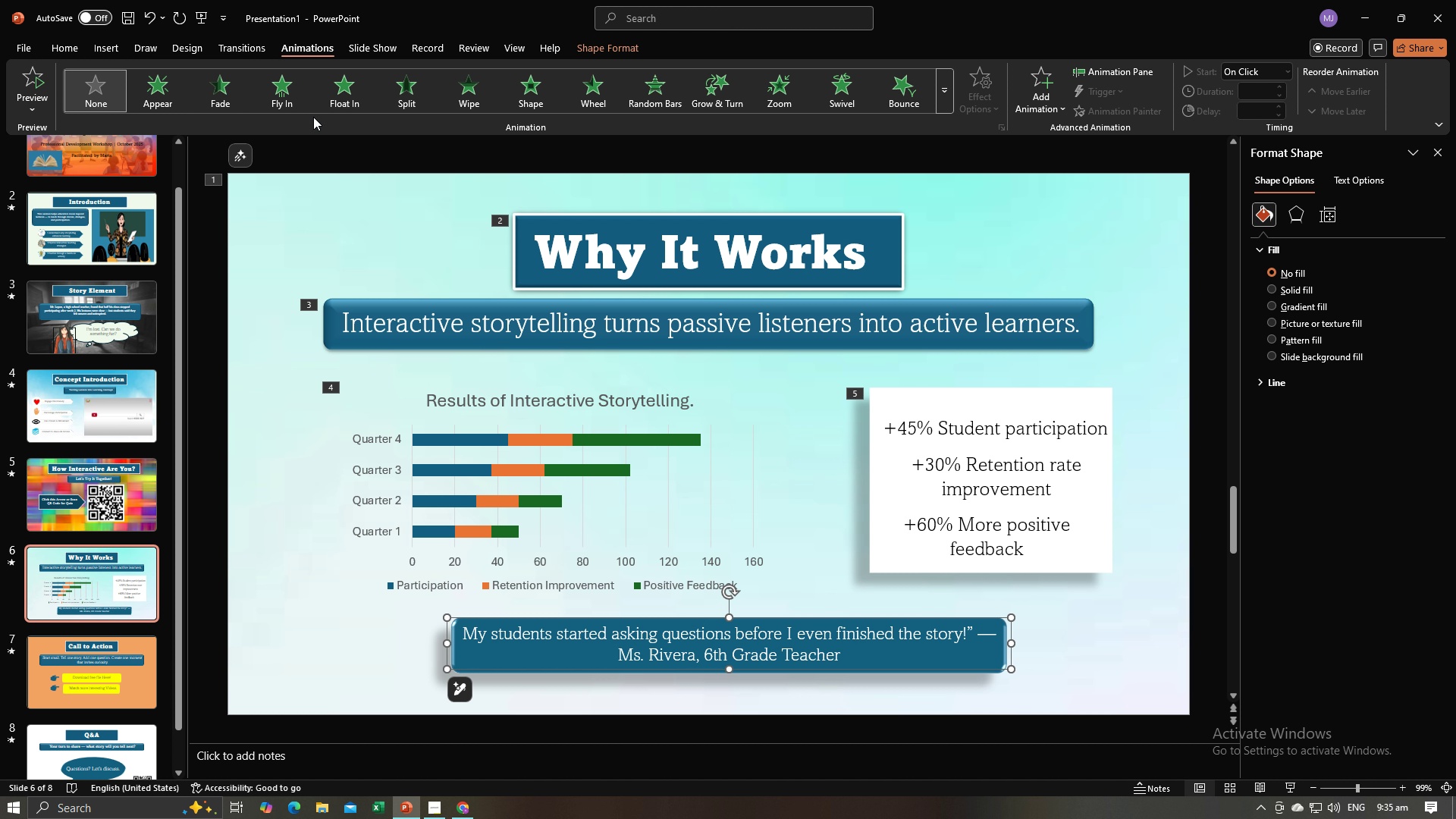 
left_click([270, 102])
 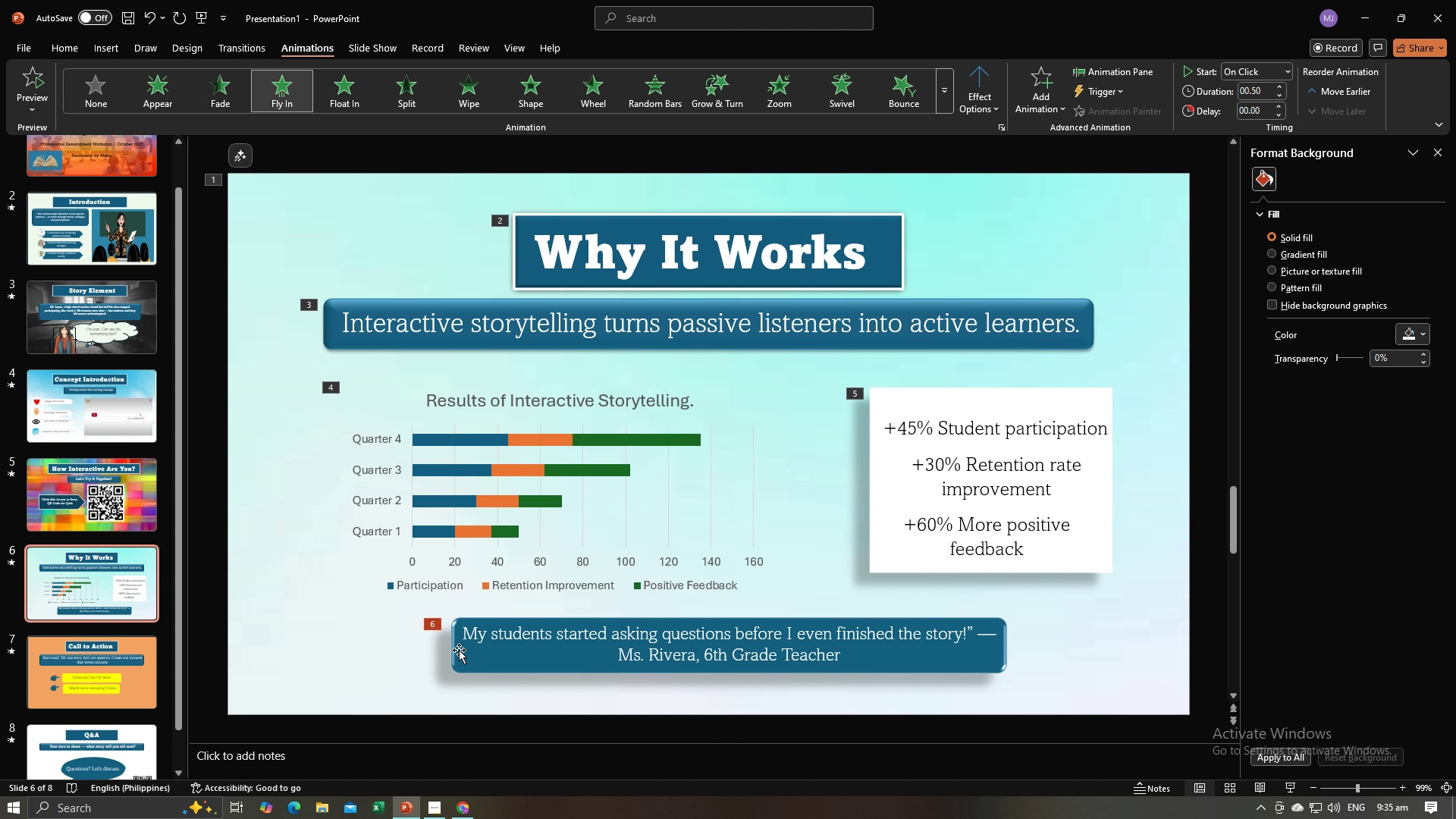 
left_click([460, 661])
 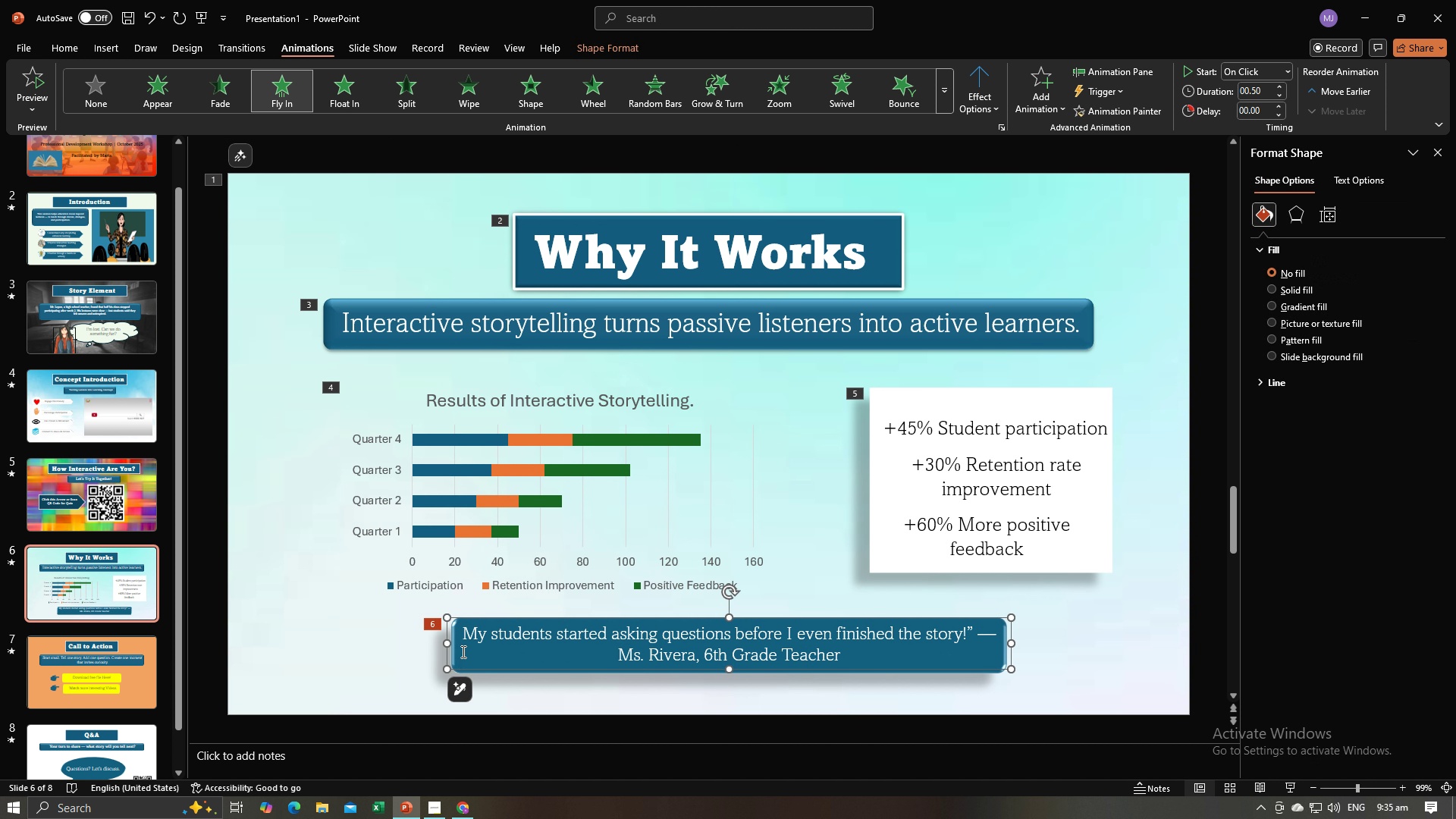 
hold_key(key=ControlLeft, duration=1.5)
left_click([467, 631])
 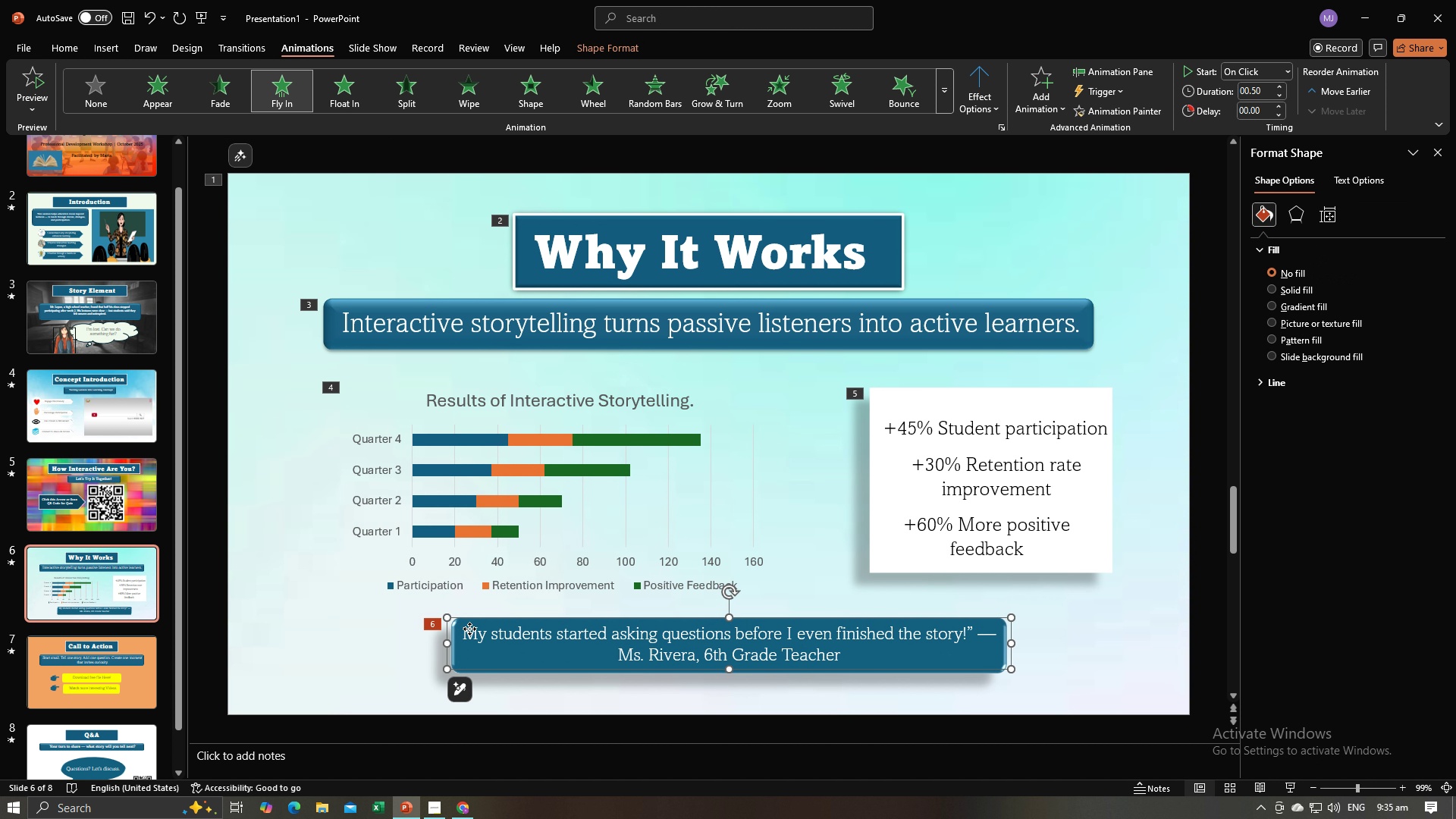 
left_click([469, 629])
 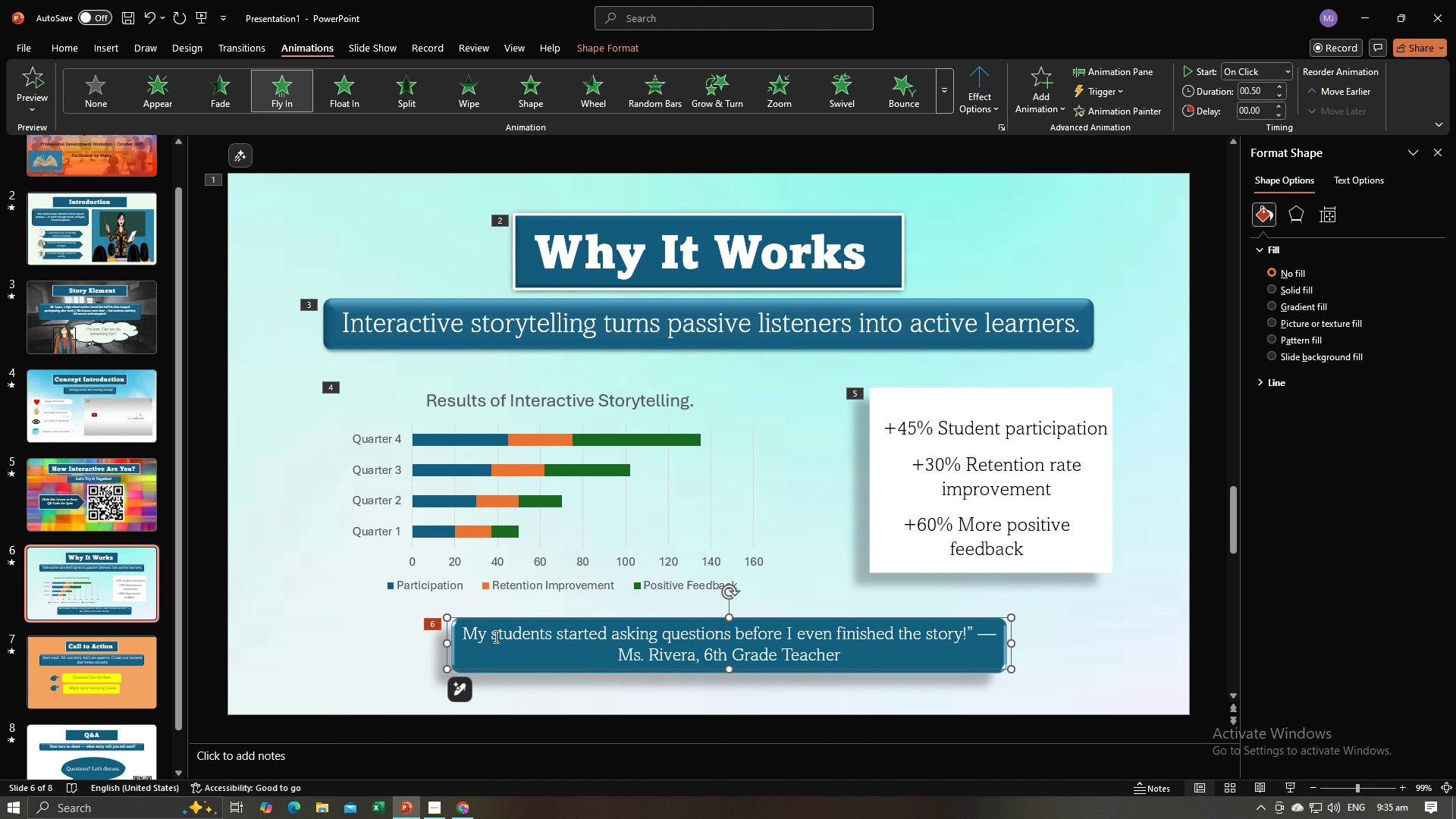 
hold_key(key=ControlLeft, duration=1.42)
double_click([495, 632])
 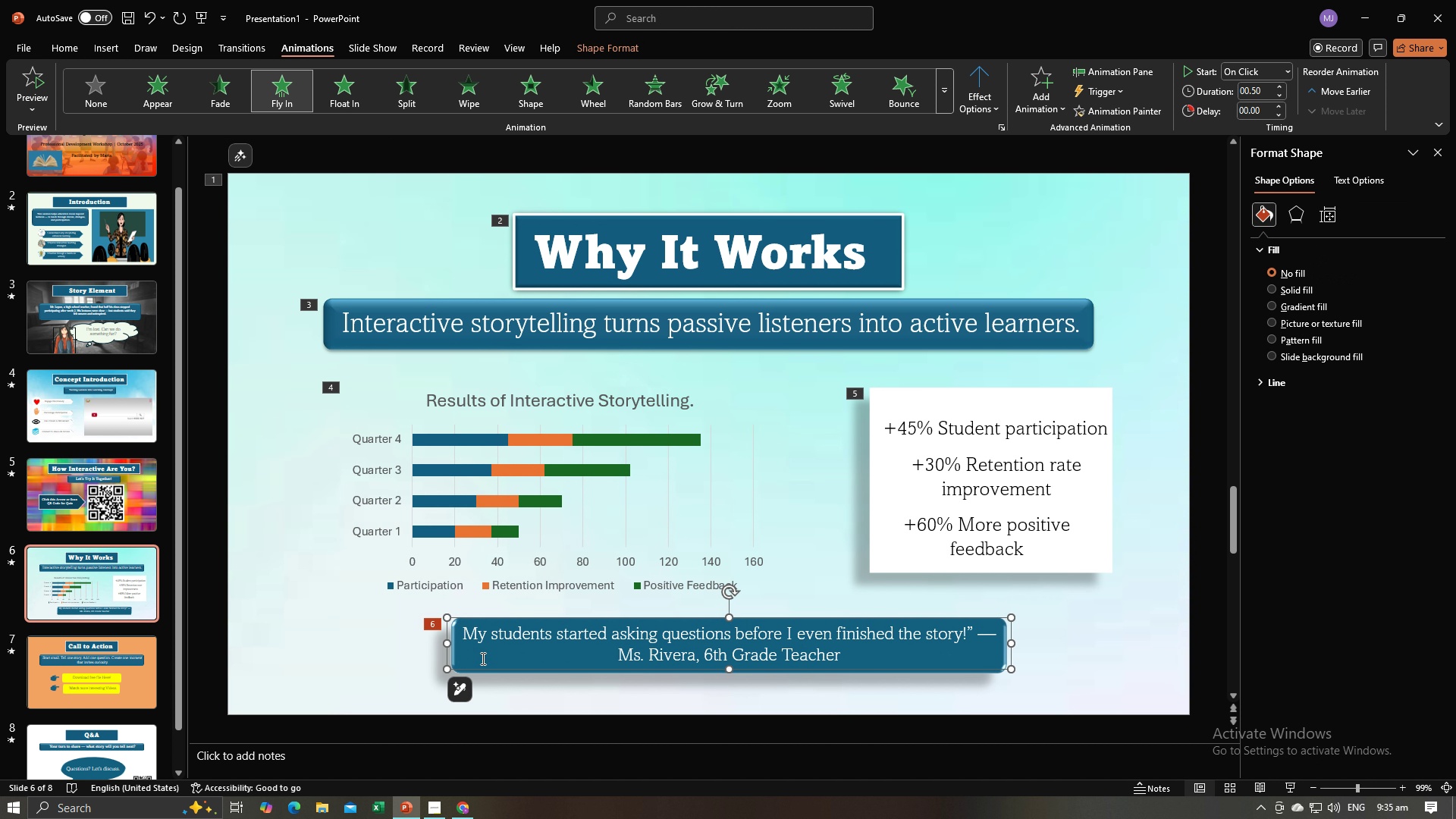 
left_click([472, 669])
 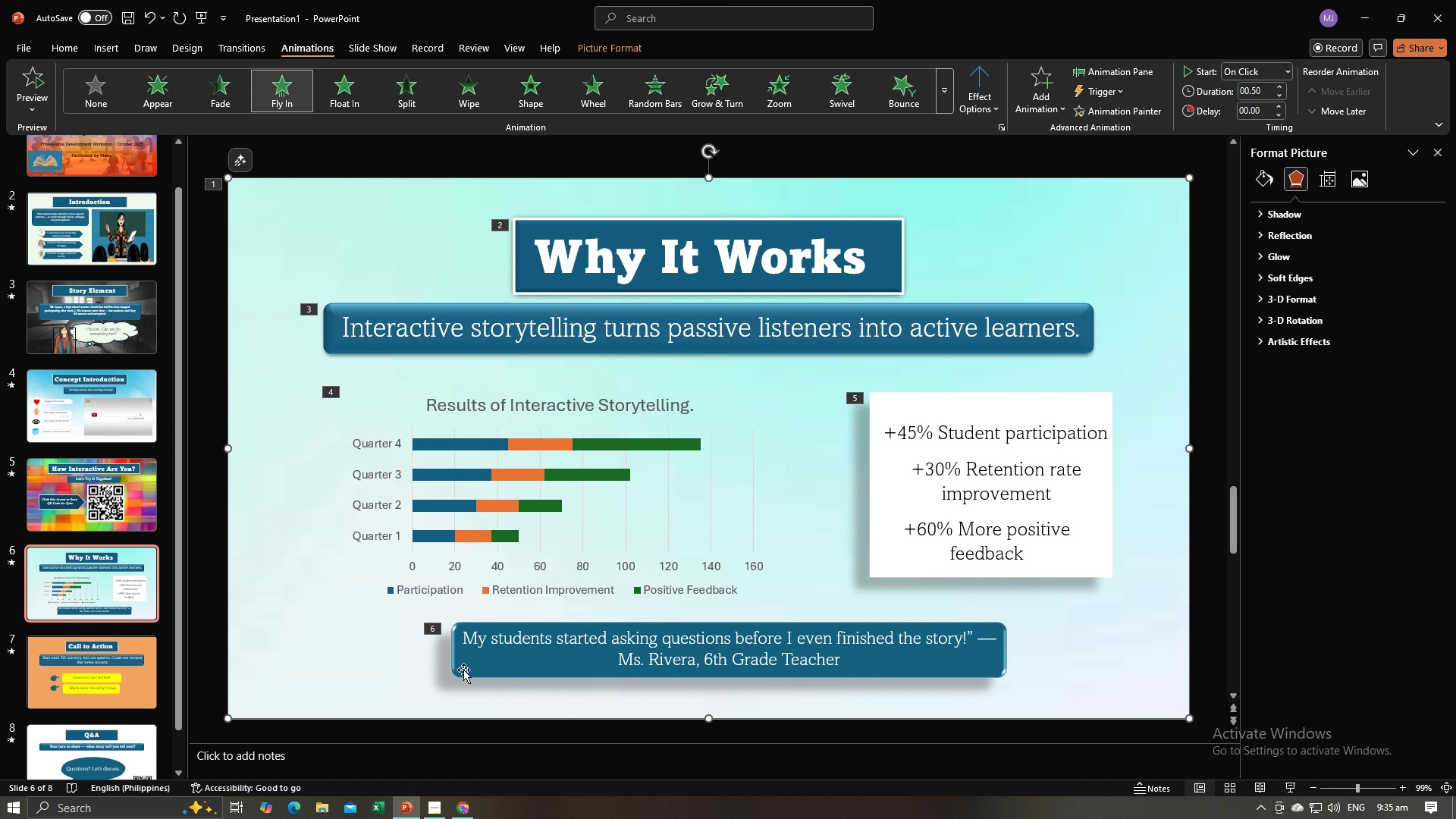 
double_click([463, 670])
 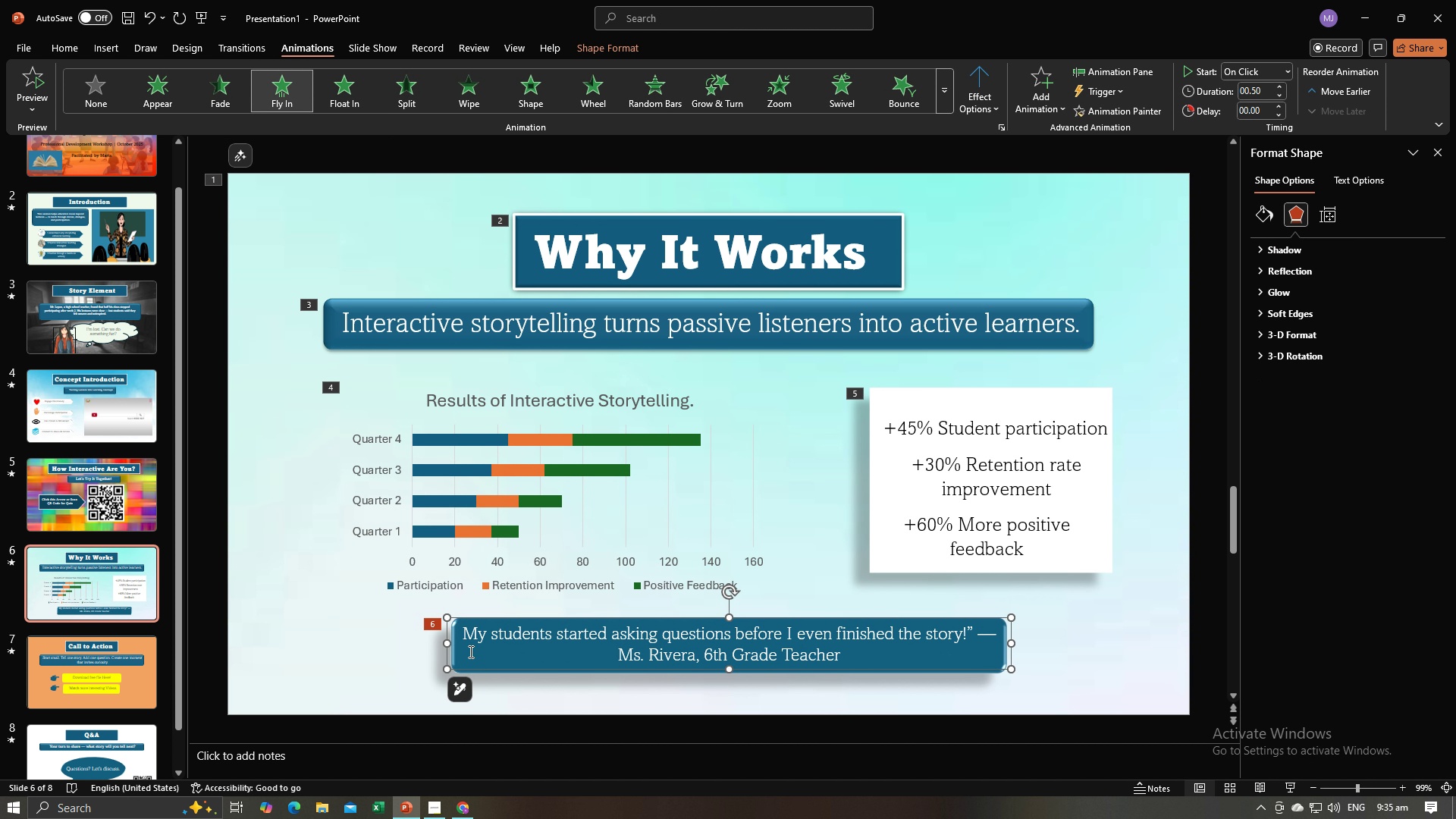 
hold_key(key=ControlLeft, duration=0.92)
left_click([479, 634])
 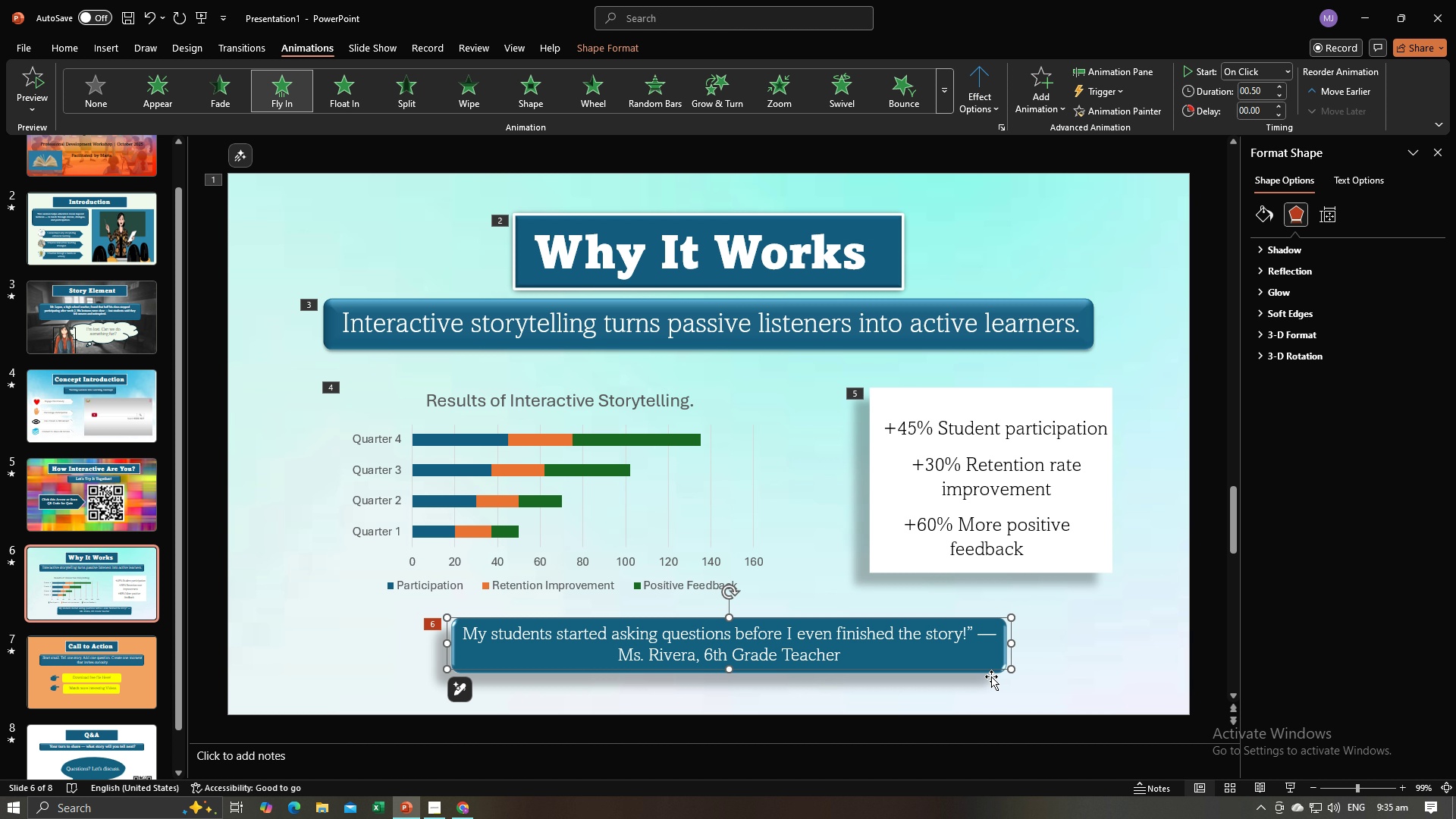 
left_click([991, 676])
 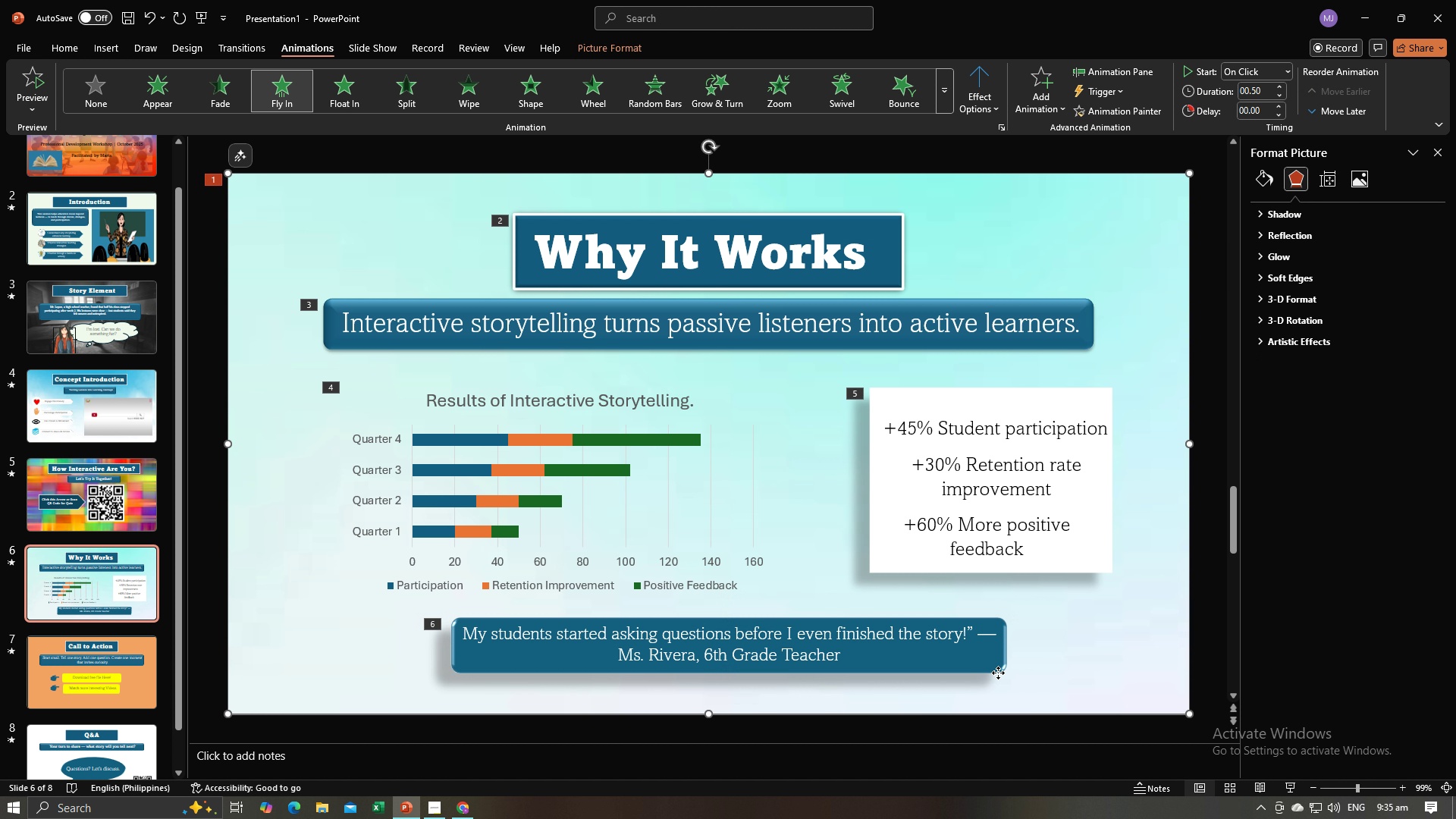 
double_click([998, 673])
 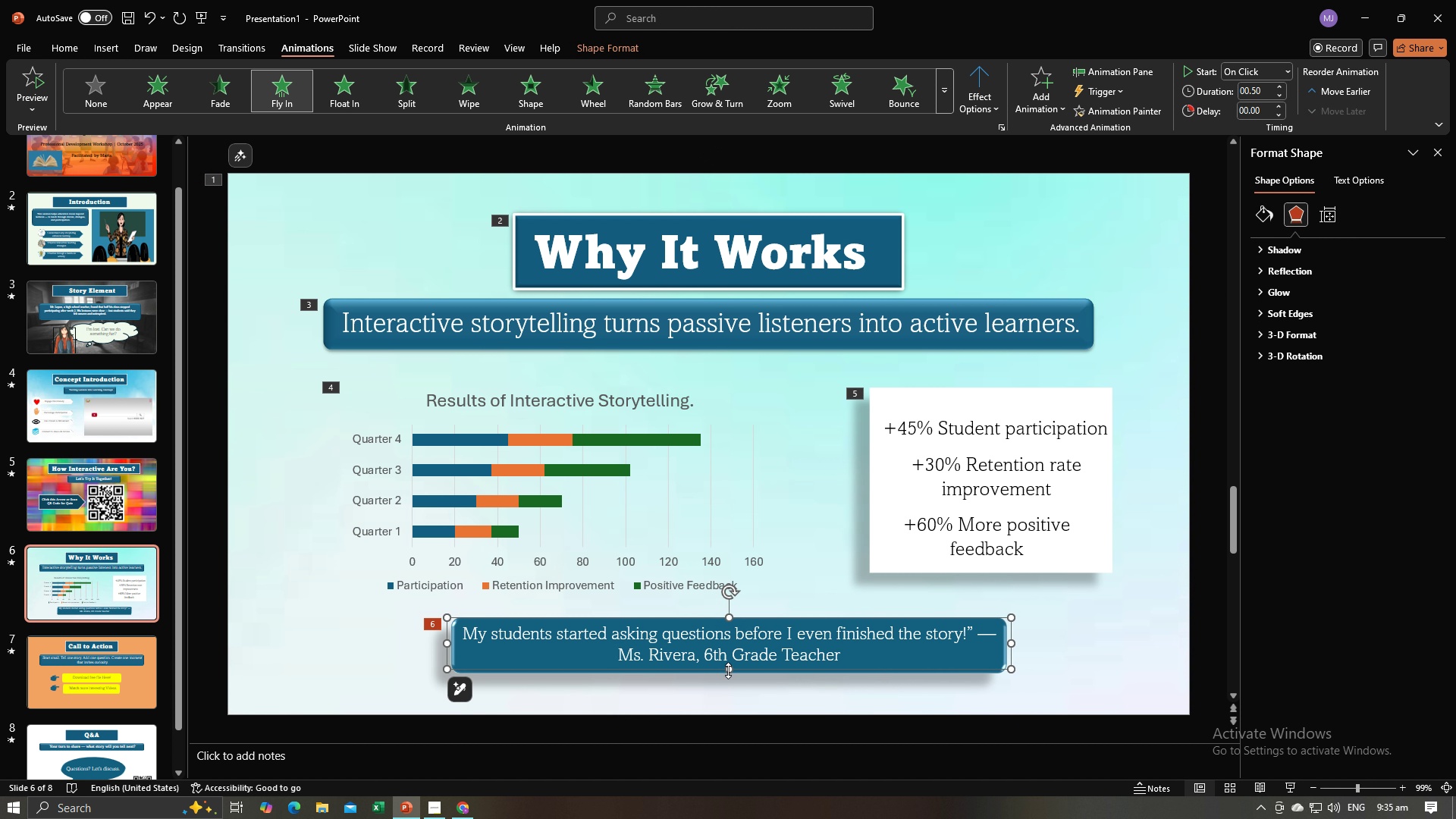 
left_click_drag(start_coordinate=[728, 670], to_coordinate=[727, 666])
 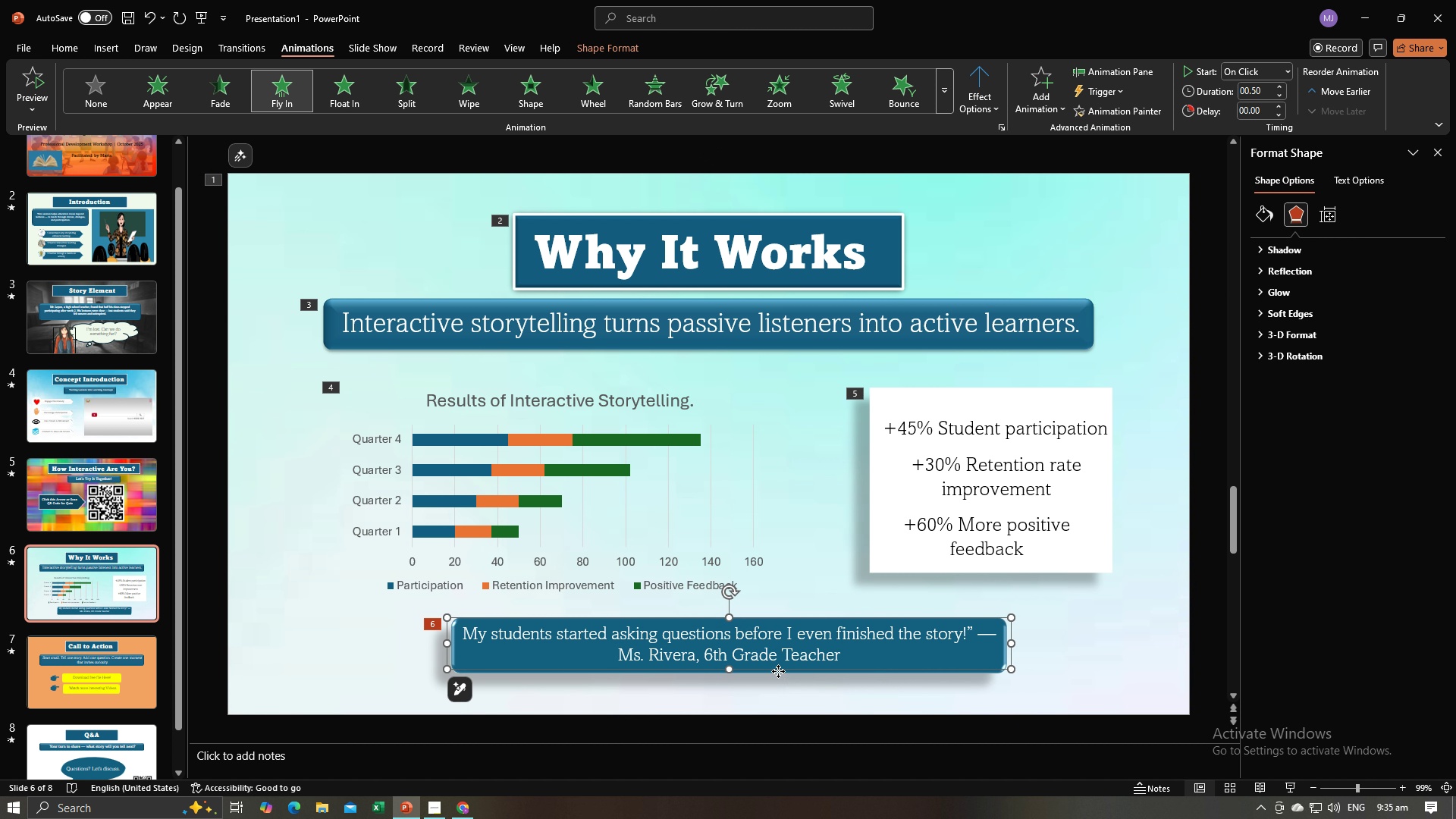 
left_click([778, 671])
 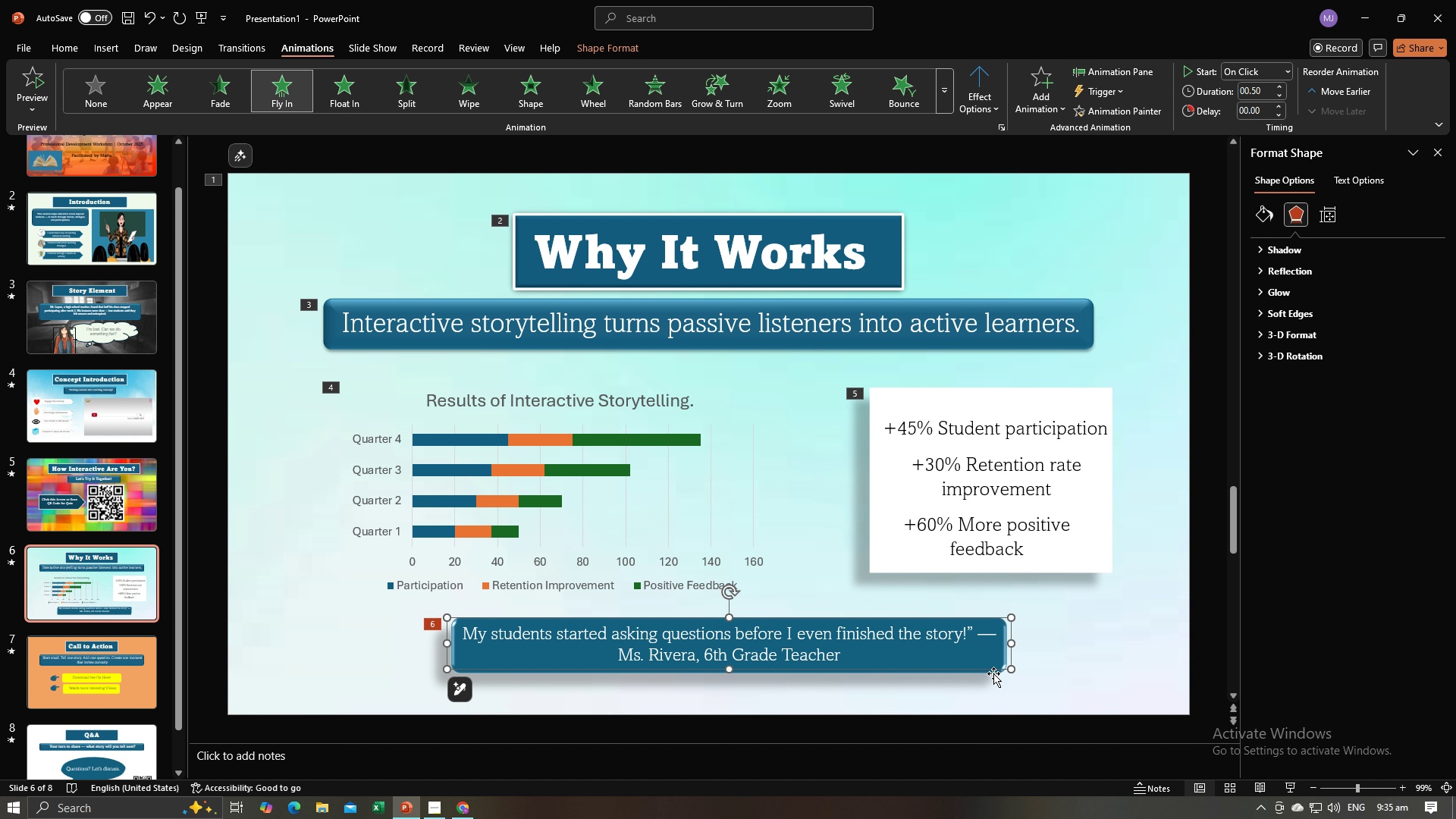 
left_click([993, 673])
 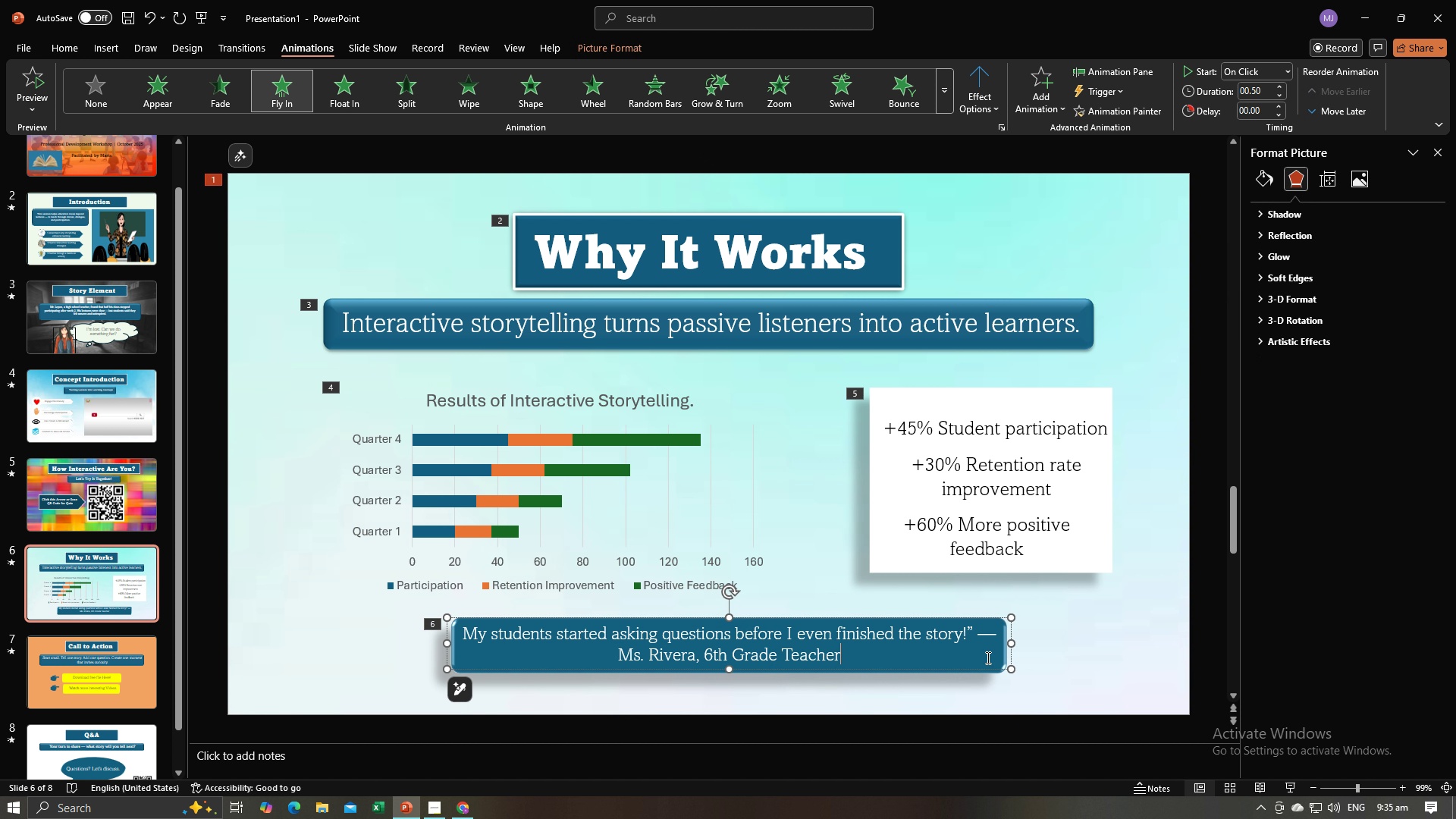 
left_click([987, 657])
 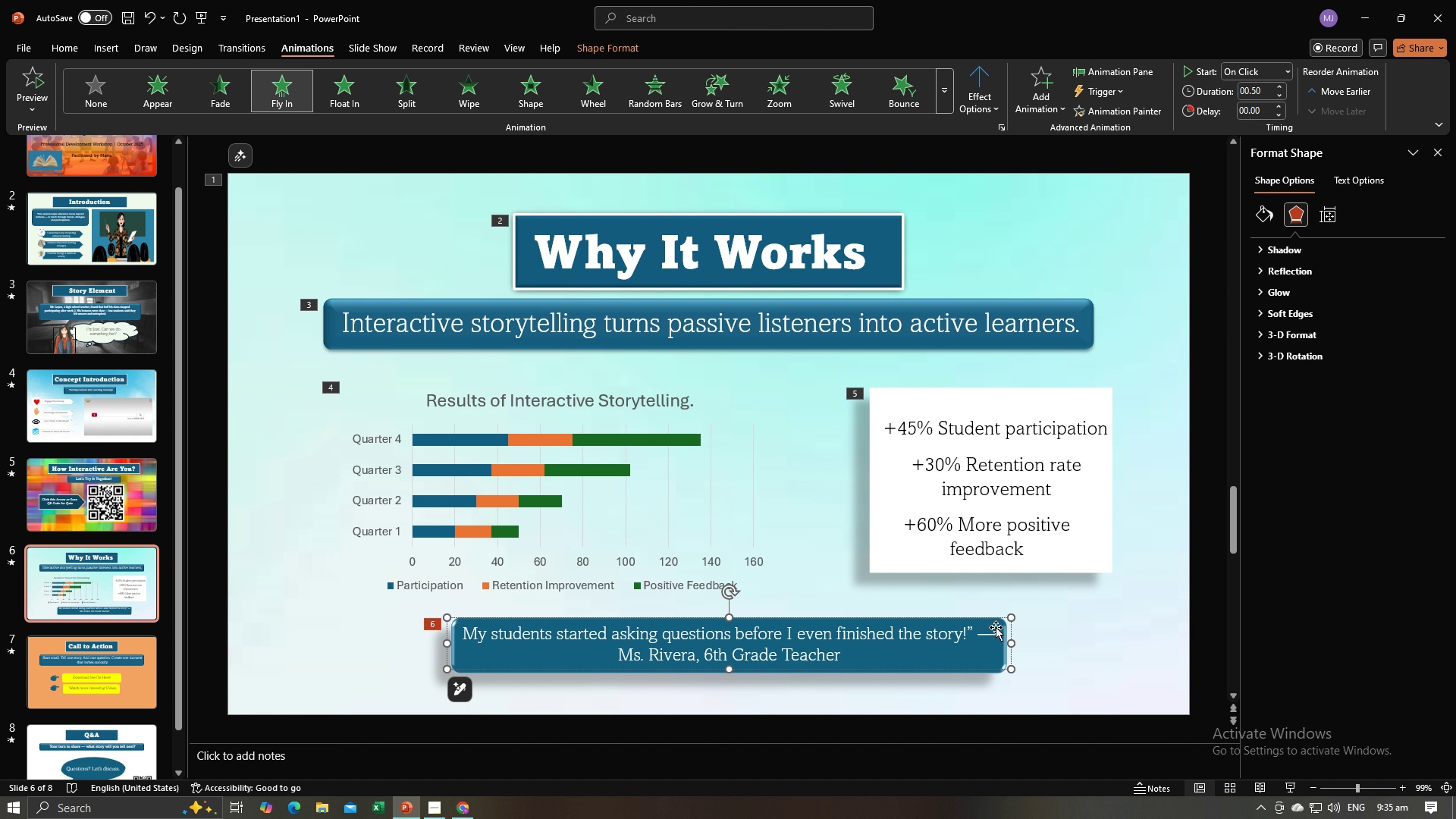 
left_click_drag(start_coordinate=[996, 623], to_coordinate=[996, 637])
 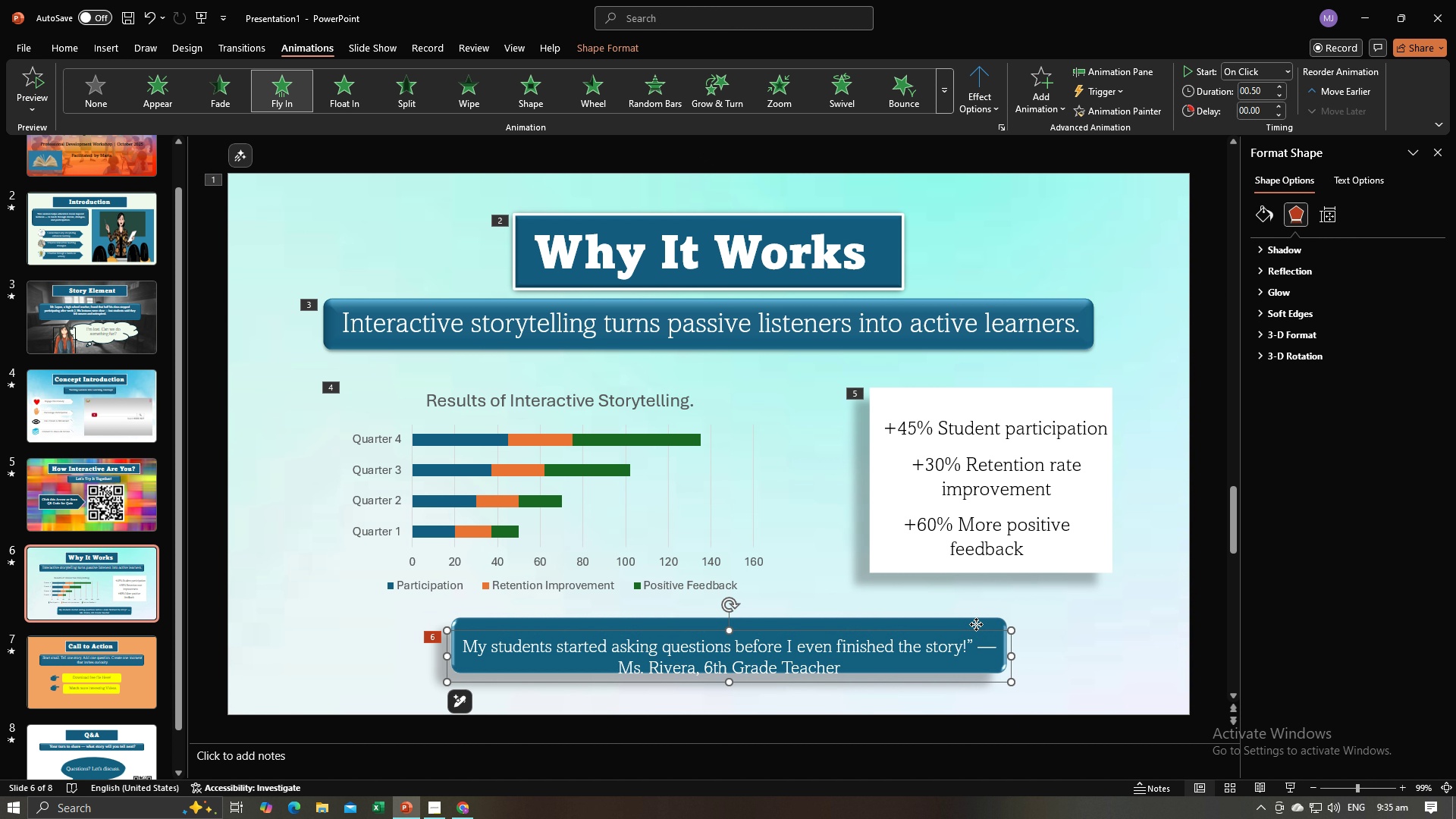 
left_click([976, 624])
 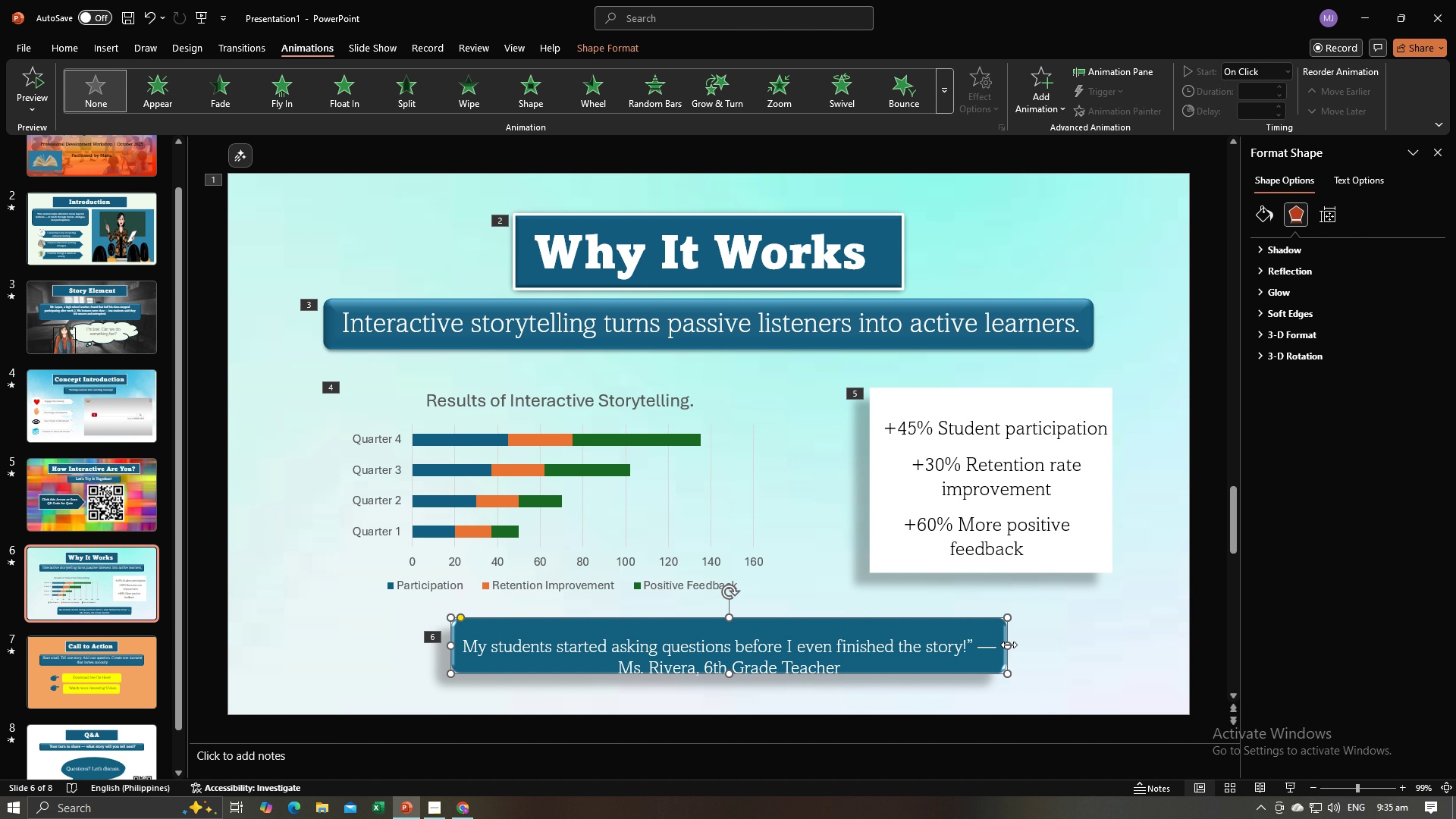 
left_click_drag(start_coordinate=[1009, 645], to_coordinate=[1018, 647])
 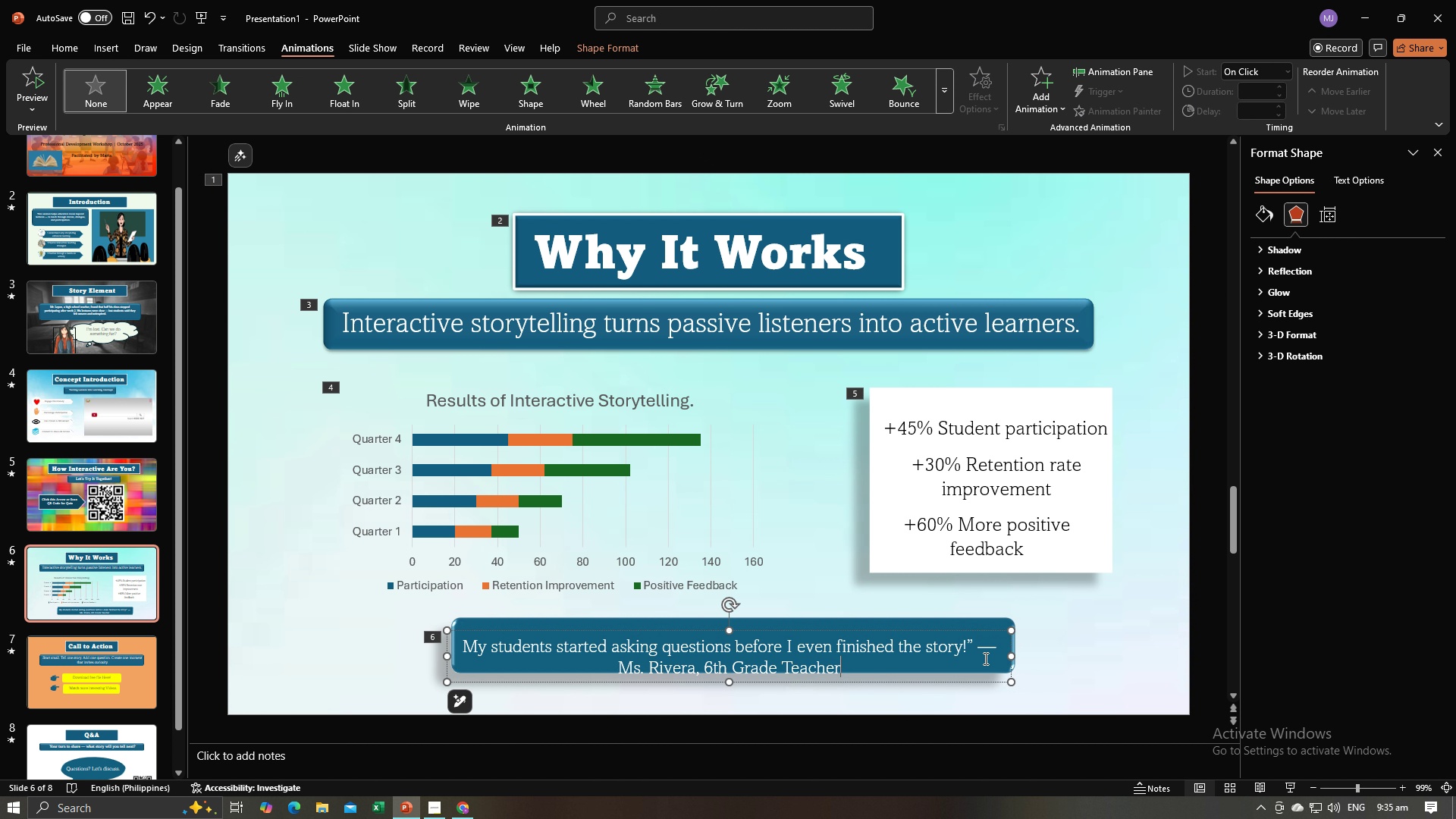 
left_click([984, 658])
 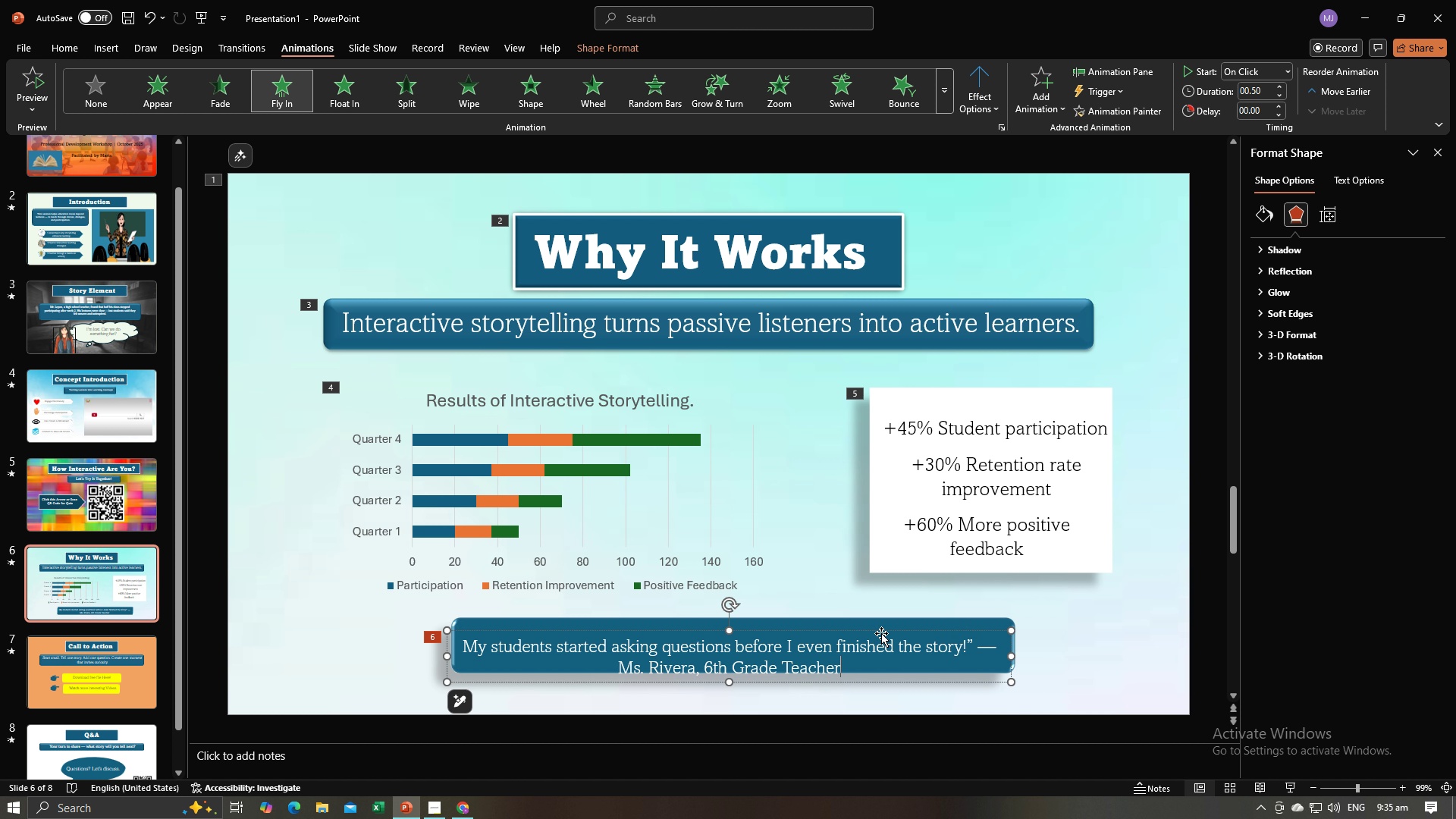 
left_click_drag(start_coordinate=[883, 630], to_coordinate=[886, 623])
 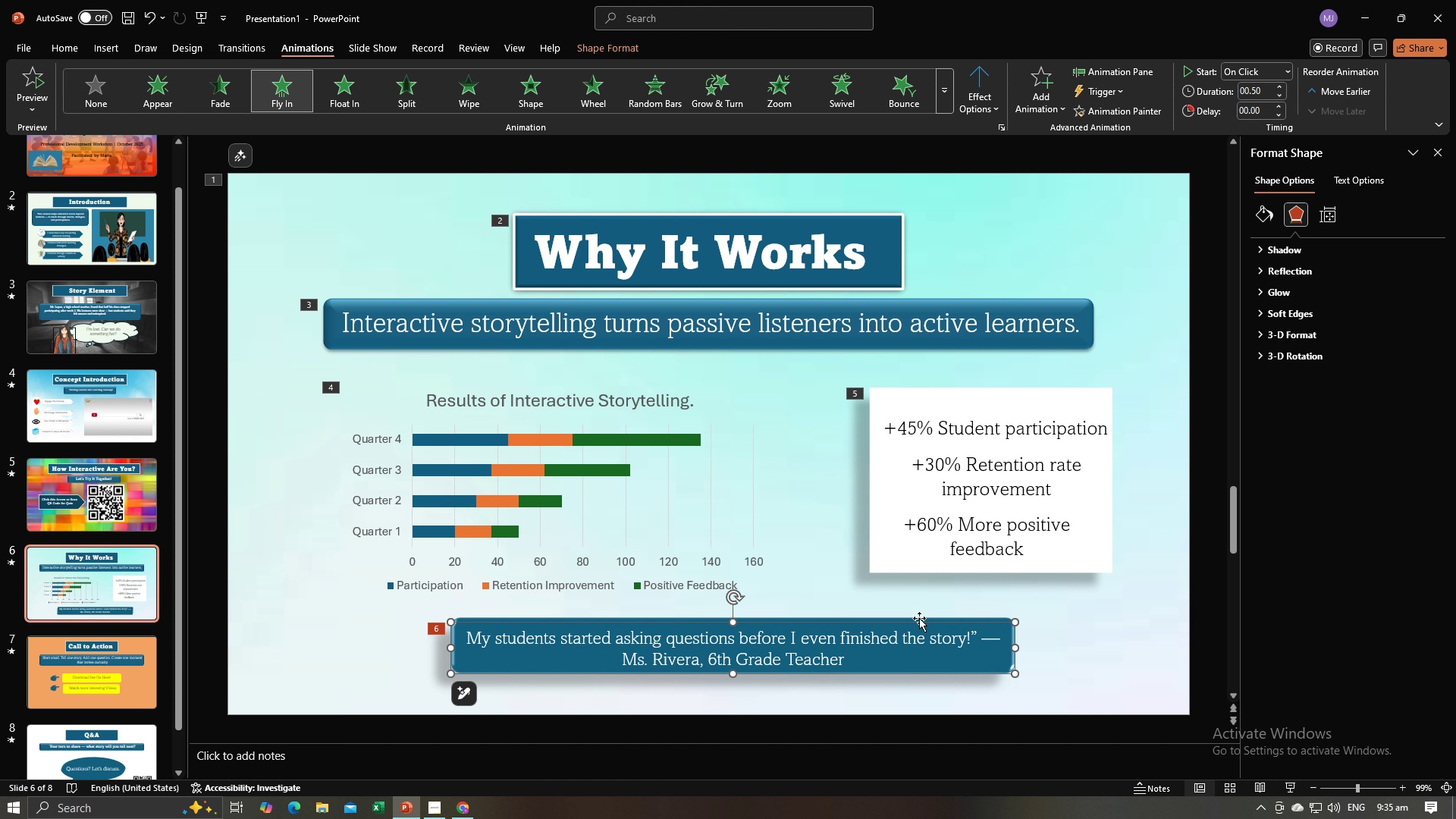 
left_click([919, 618])
 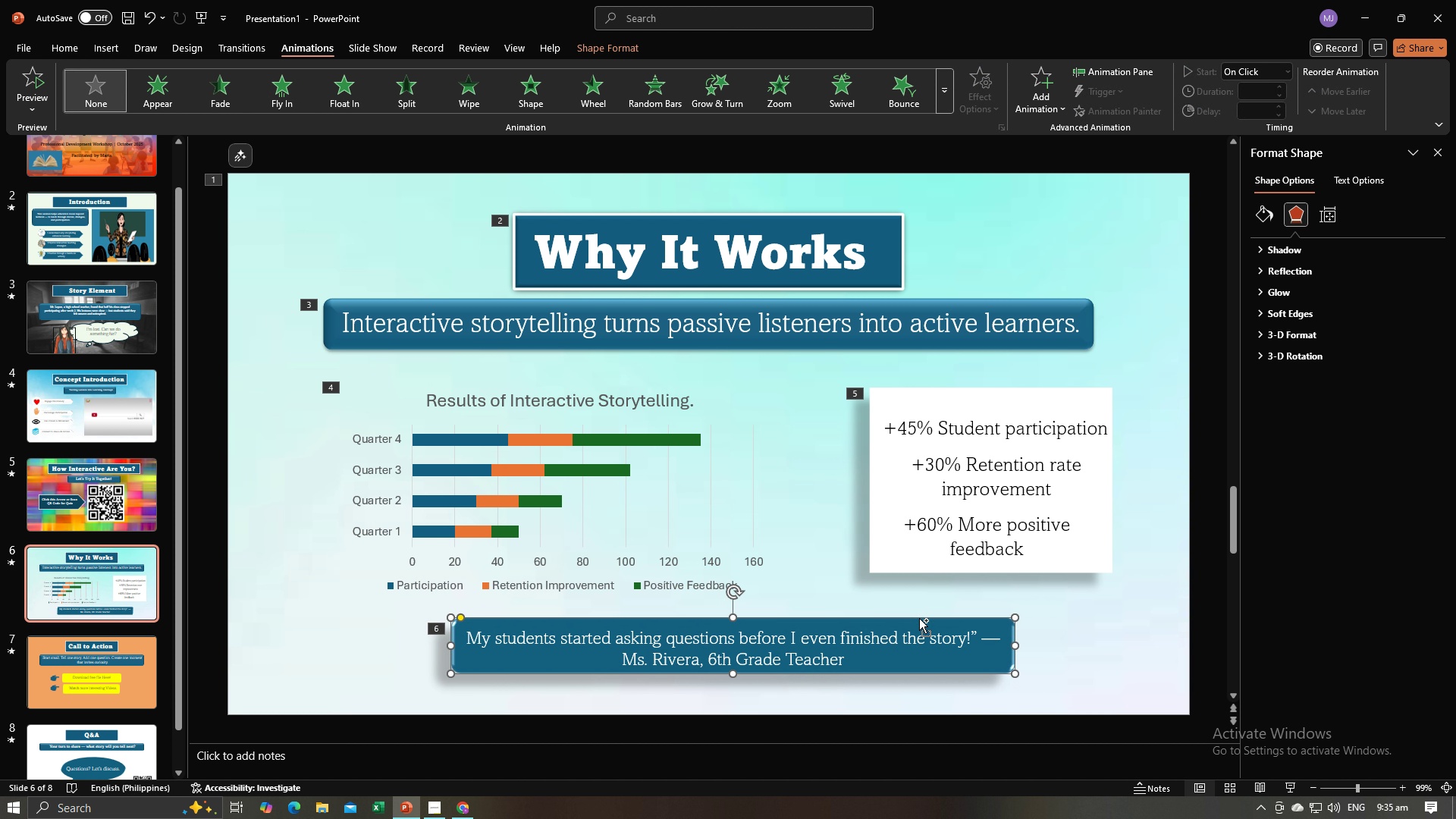 
hold_key(key=ControlLeft, duration=1.16)
left_click([919, 624])
 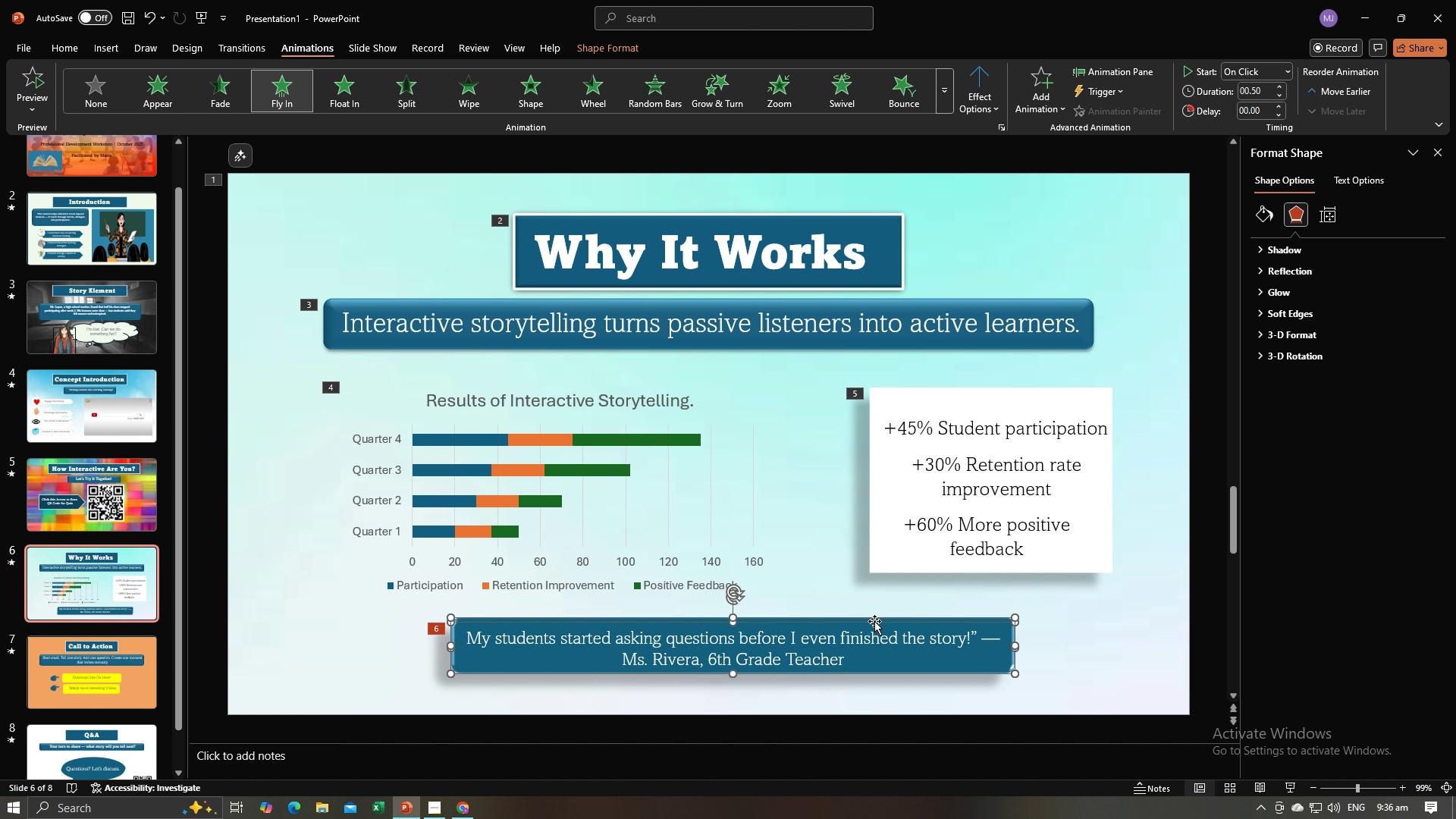 
right_click([874, 620])
 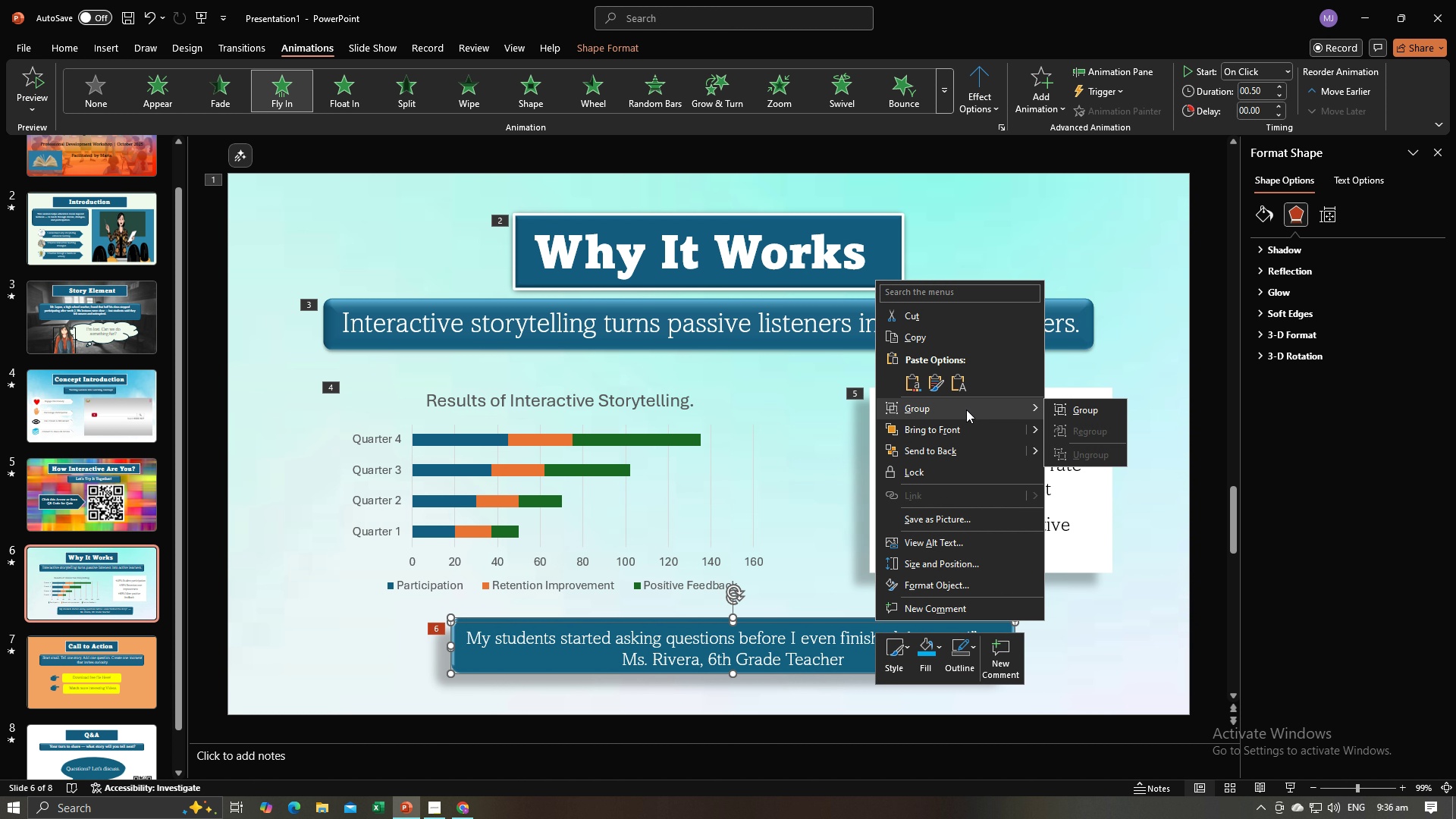 
left_click([967, 410])
 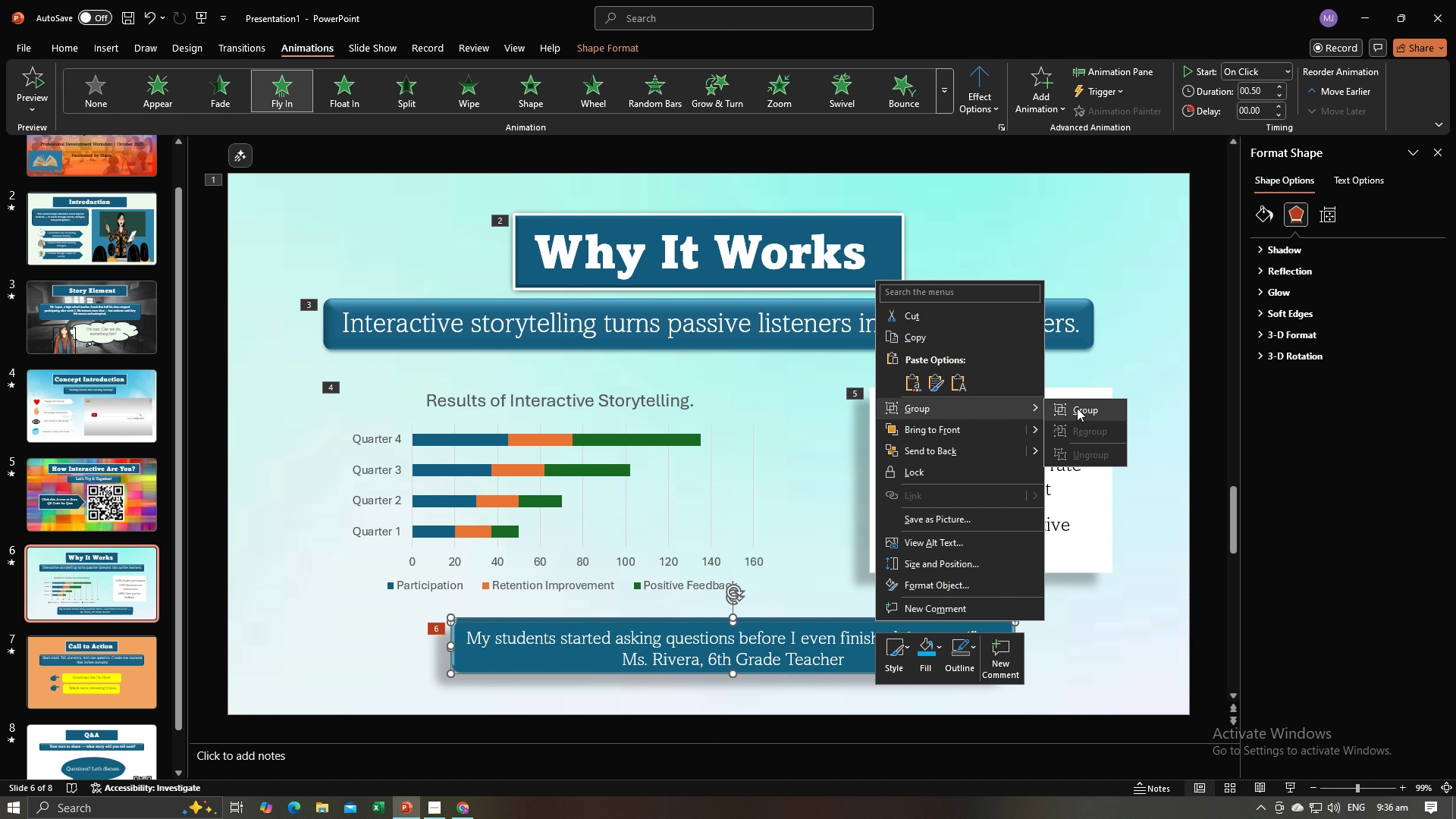 
left_click([1077, 408])
 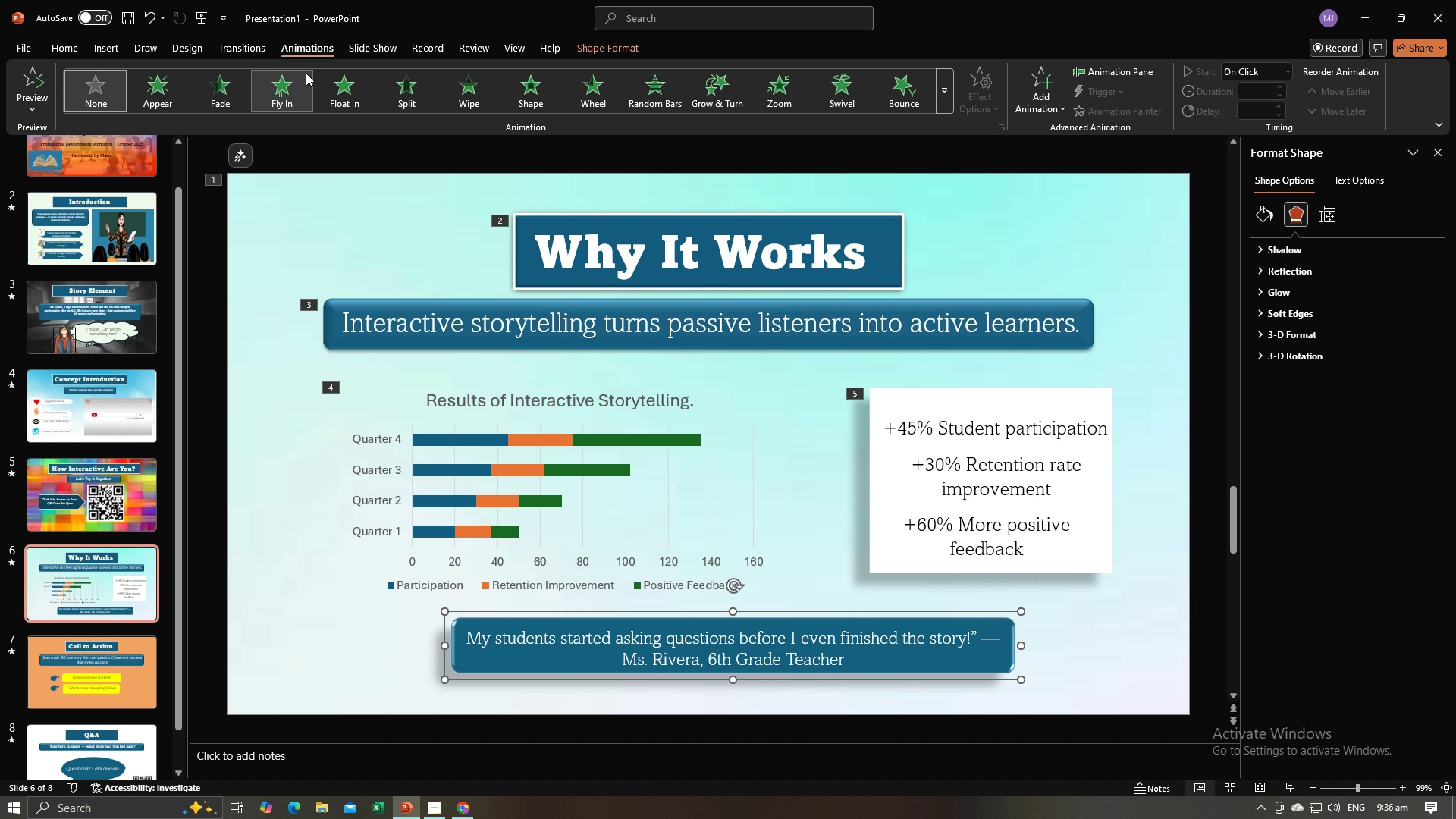 
left_click([278, 101])
 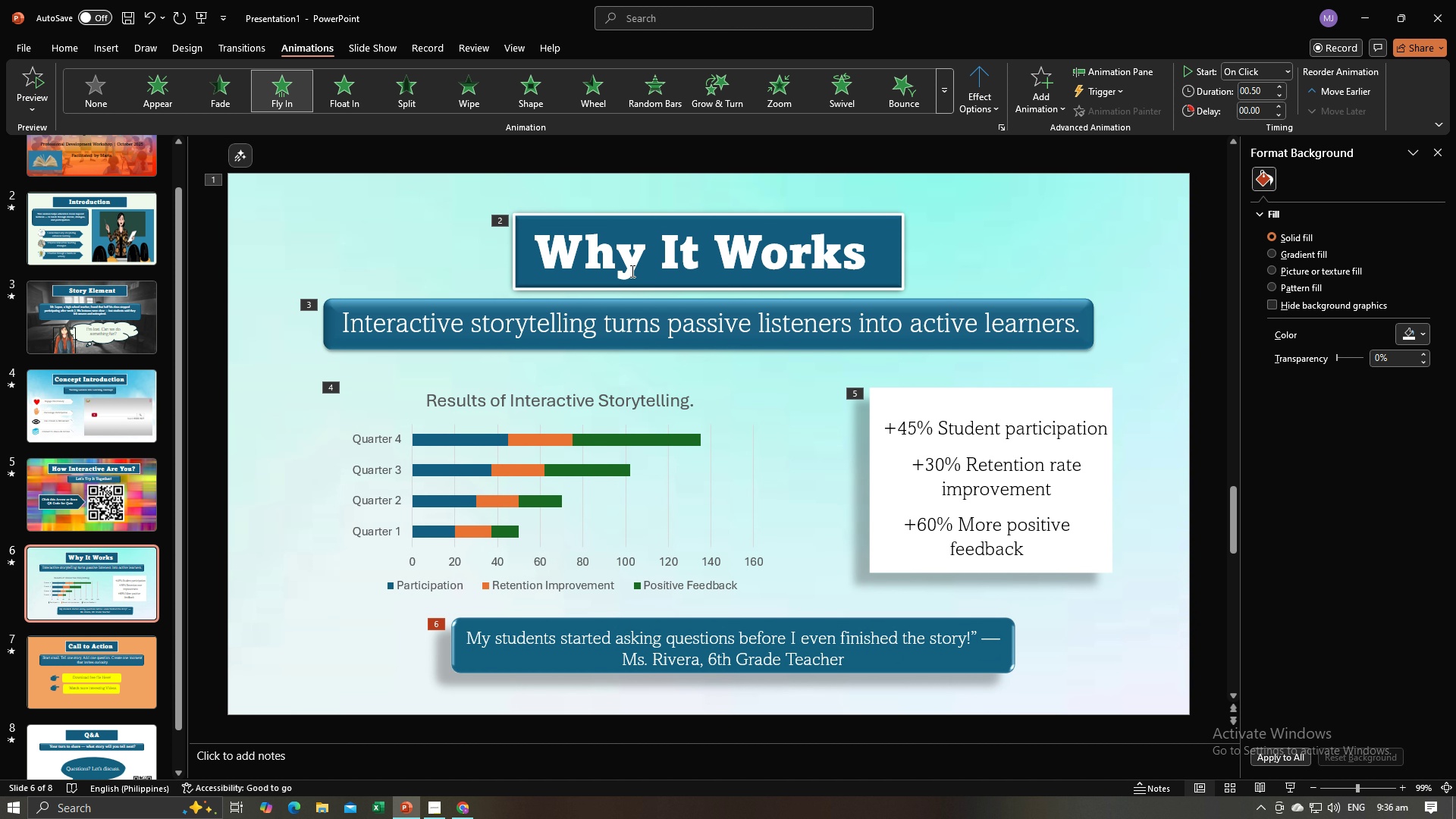 
scroll: coordinate [65, 643], scroll_direction: down, amount: 2.0
 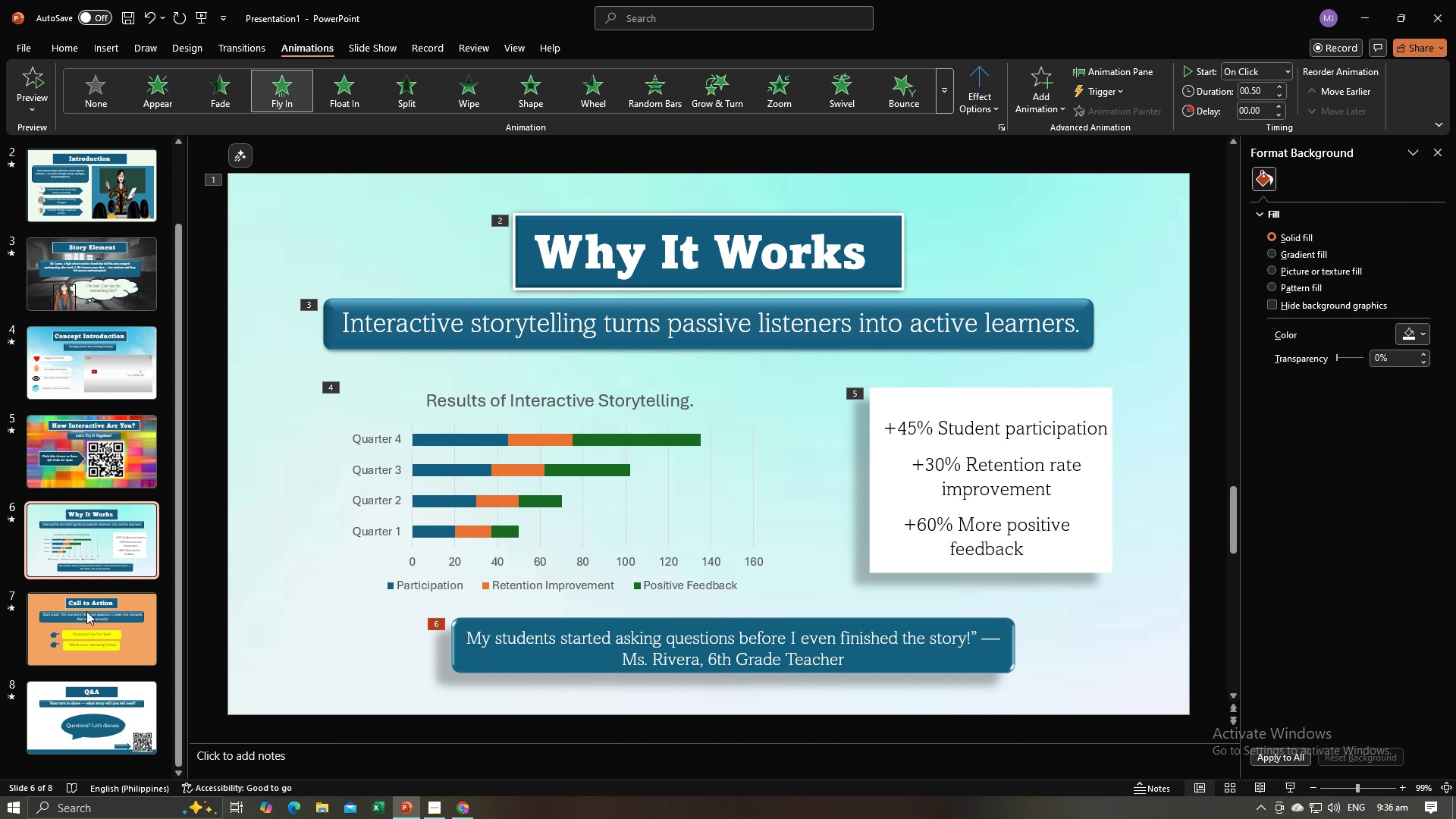 
left_click([86, 615])
 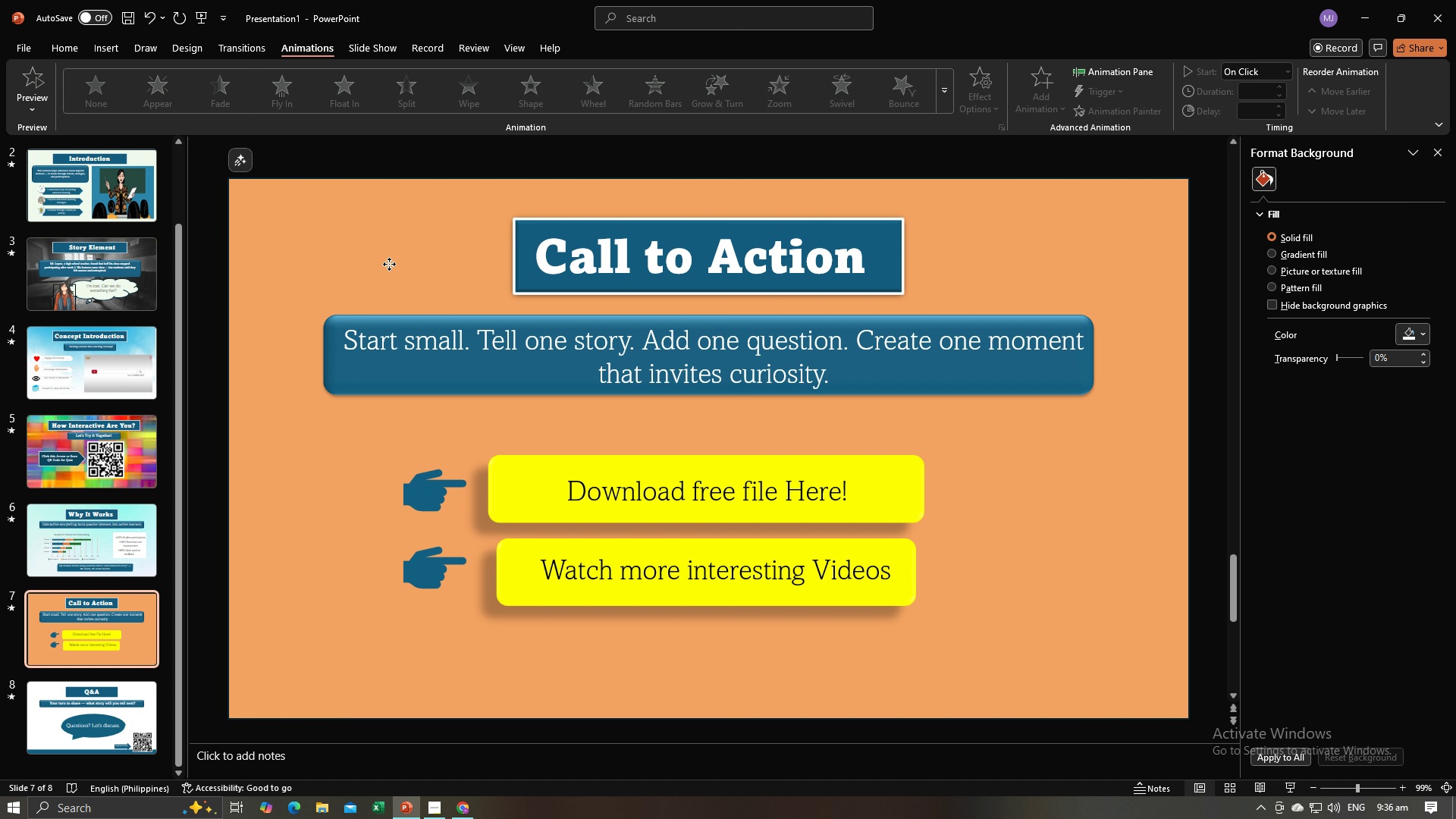 
left_click([389, 264])
 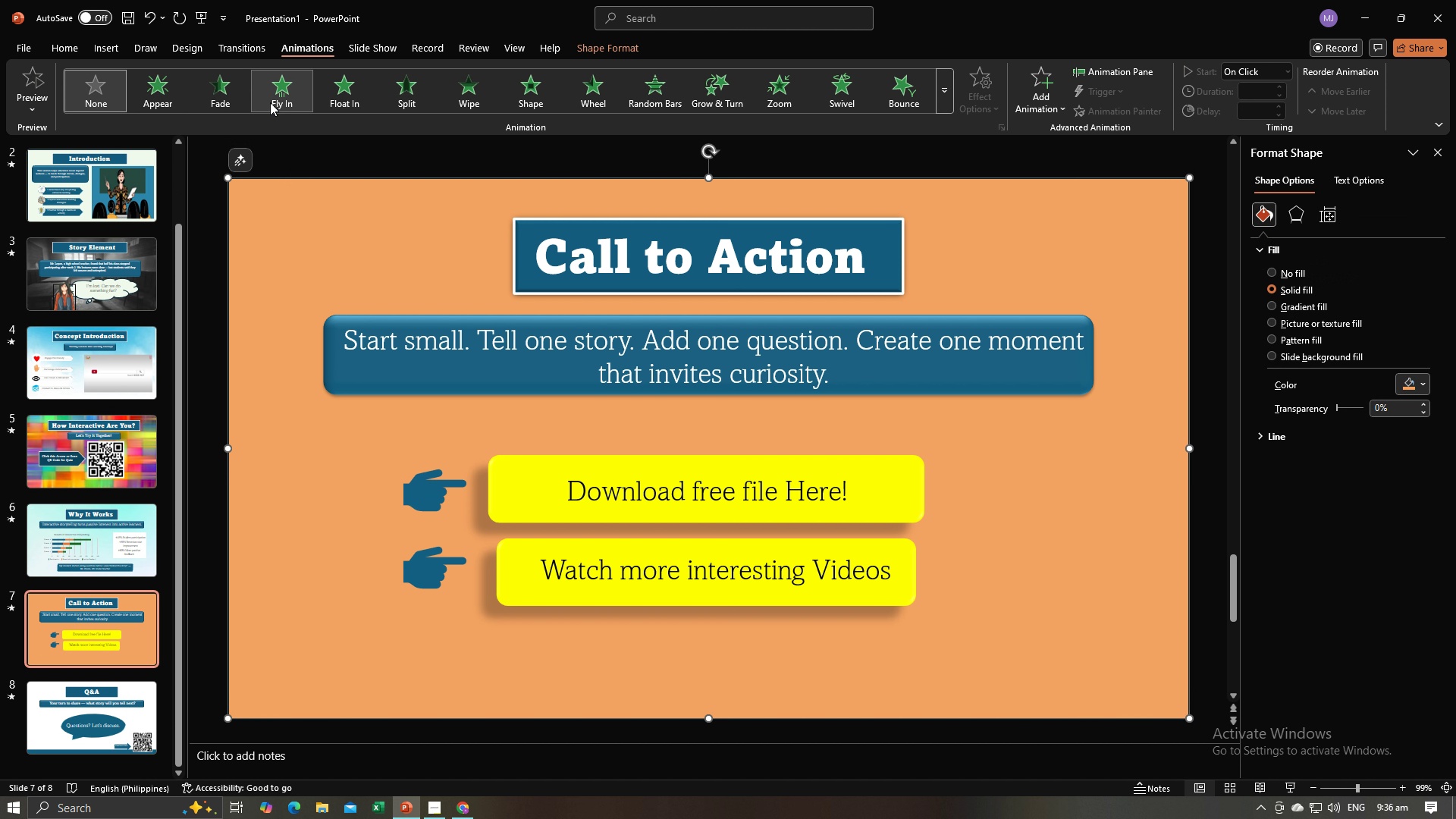 
left_click([270, 102])
 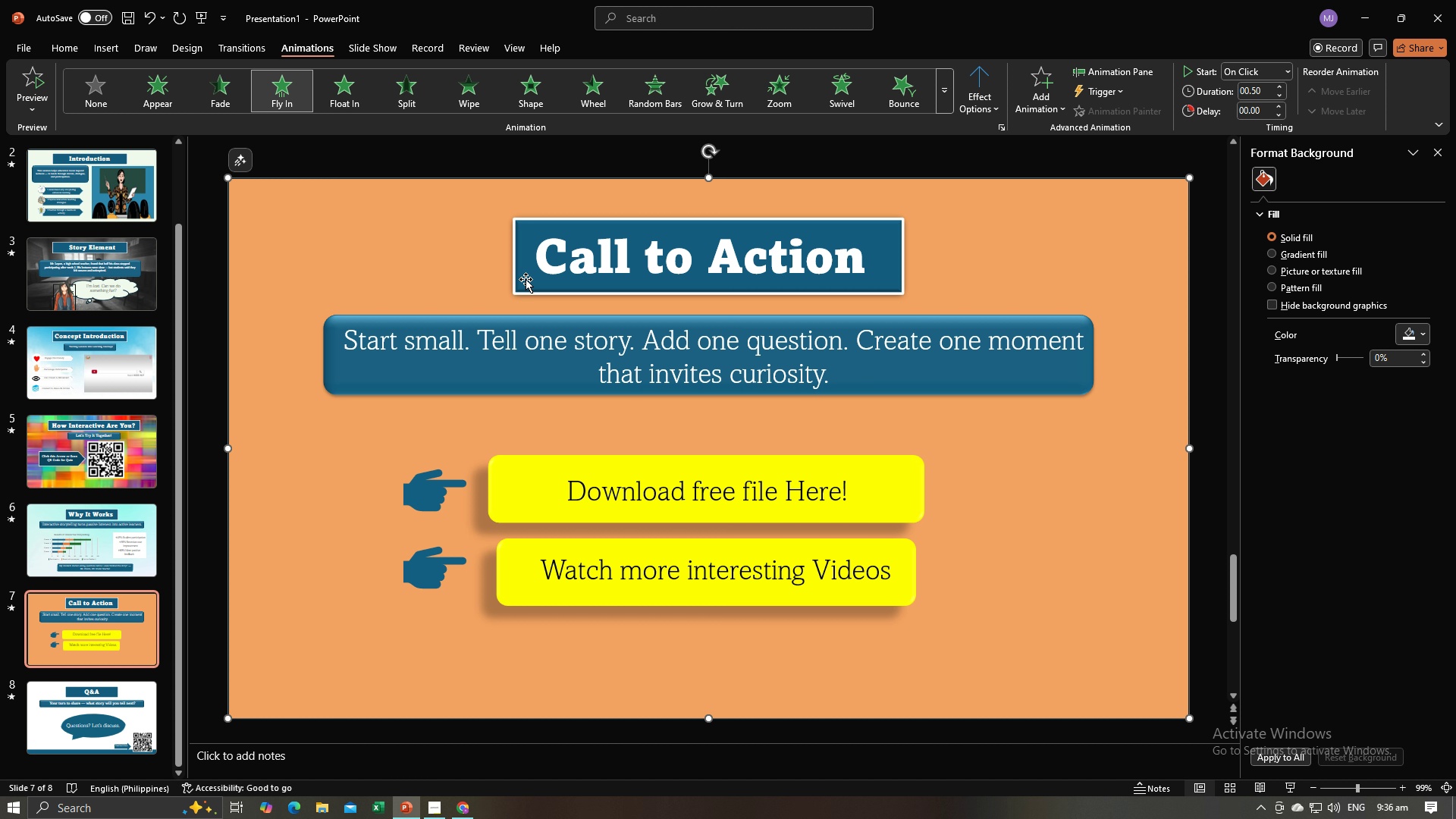 
double_click([526, 279])
 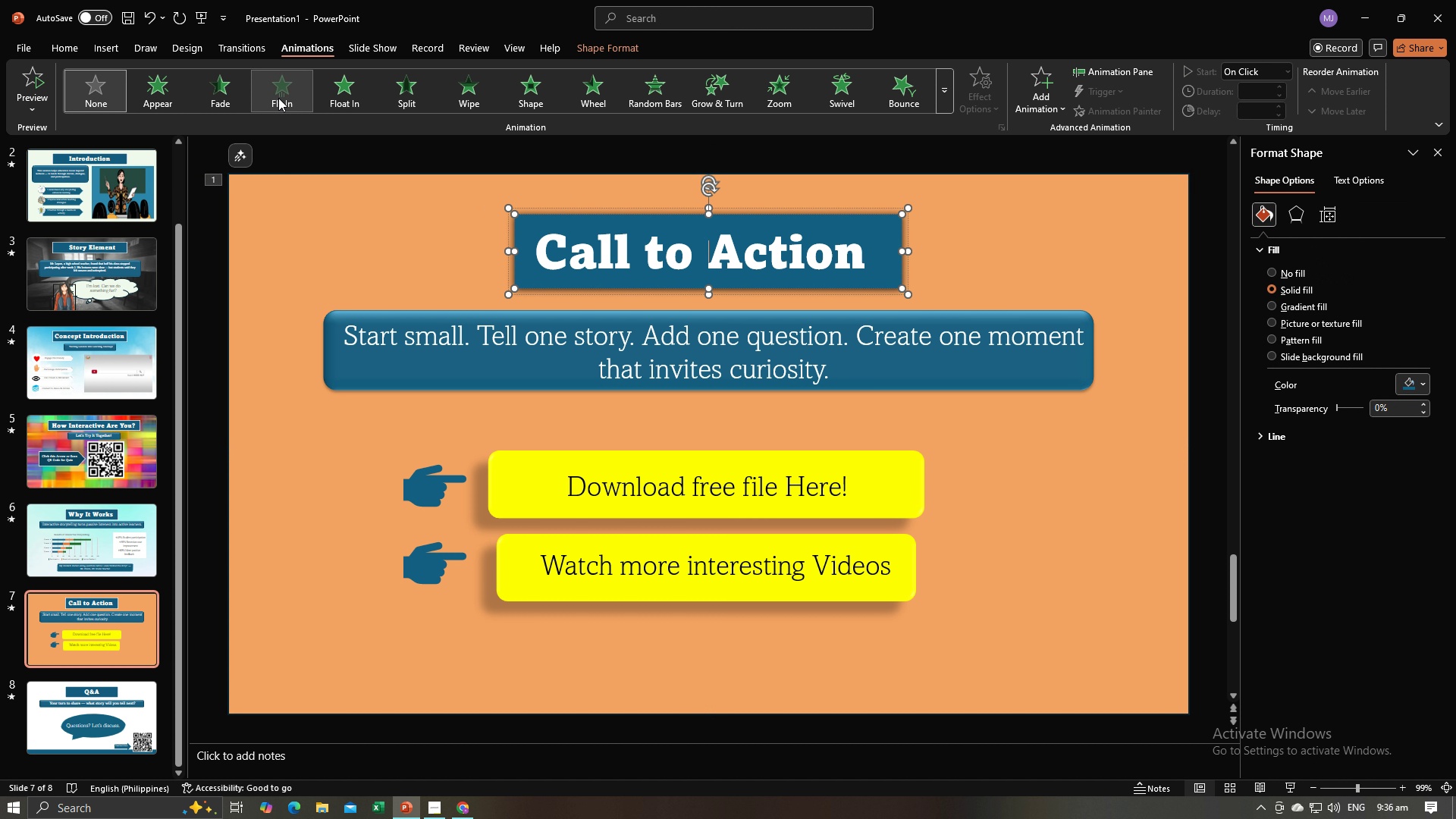 
left_click([278, 98])
 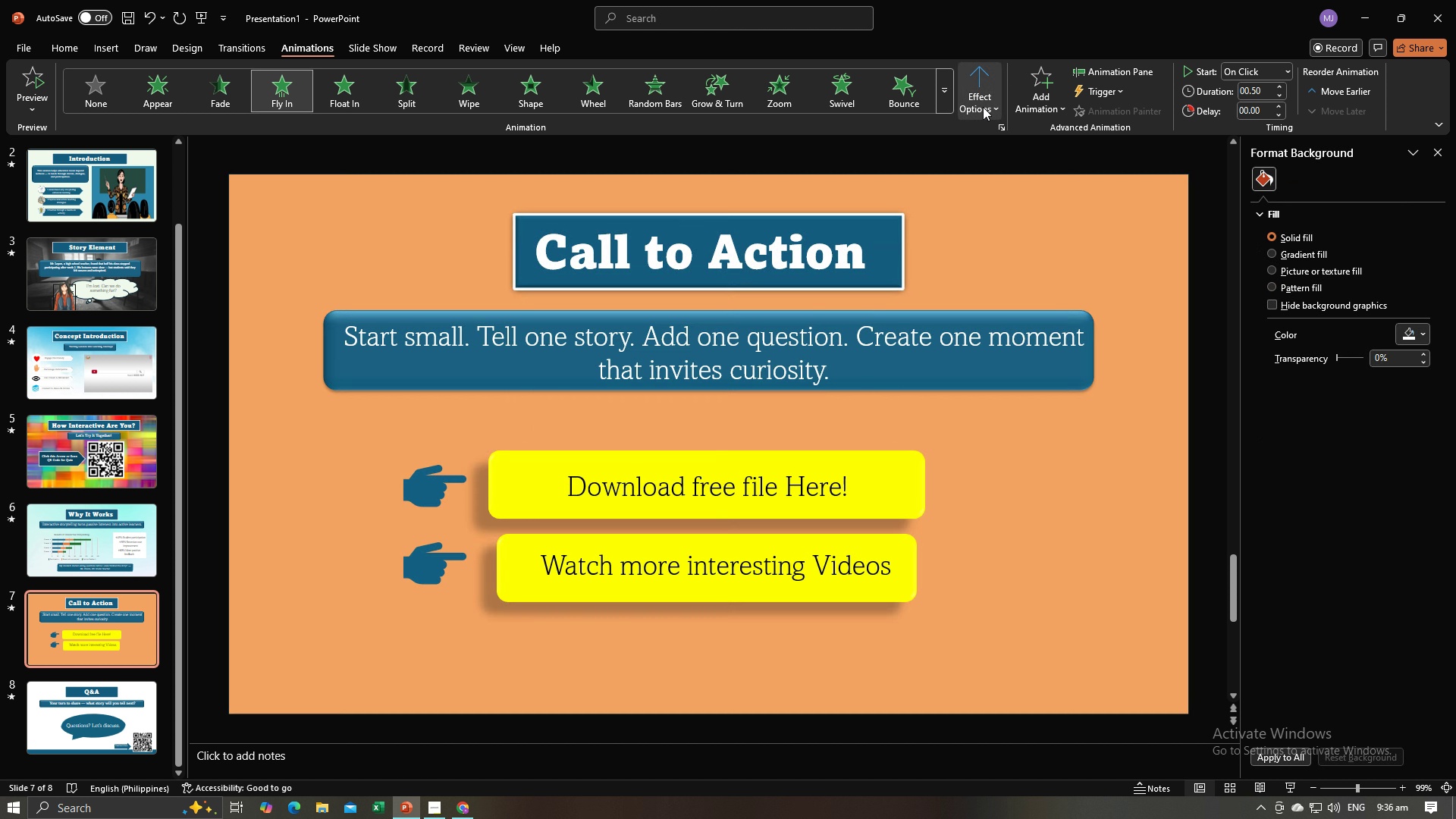 
left_click([983, 107])
 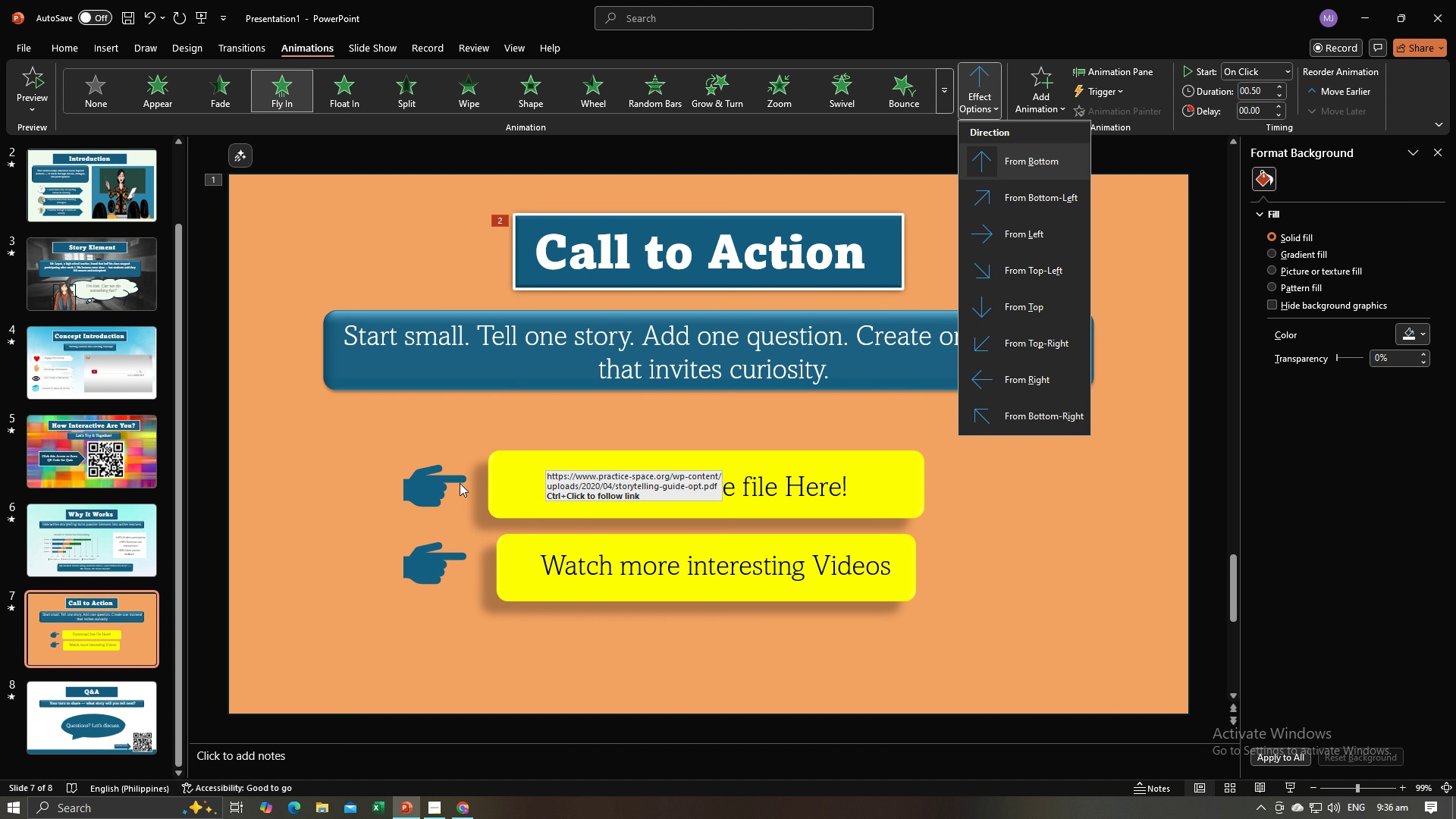 
wait(5.98)
 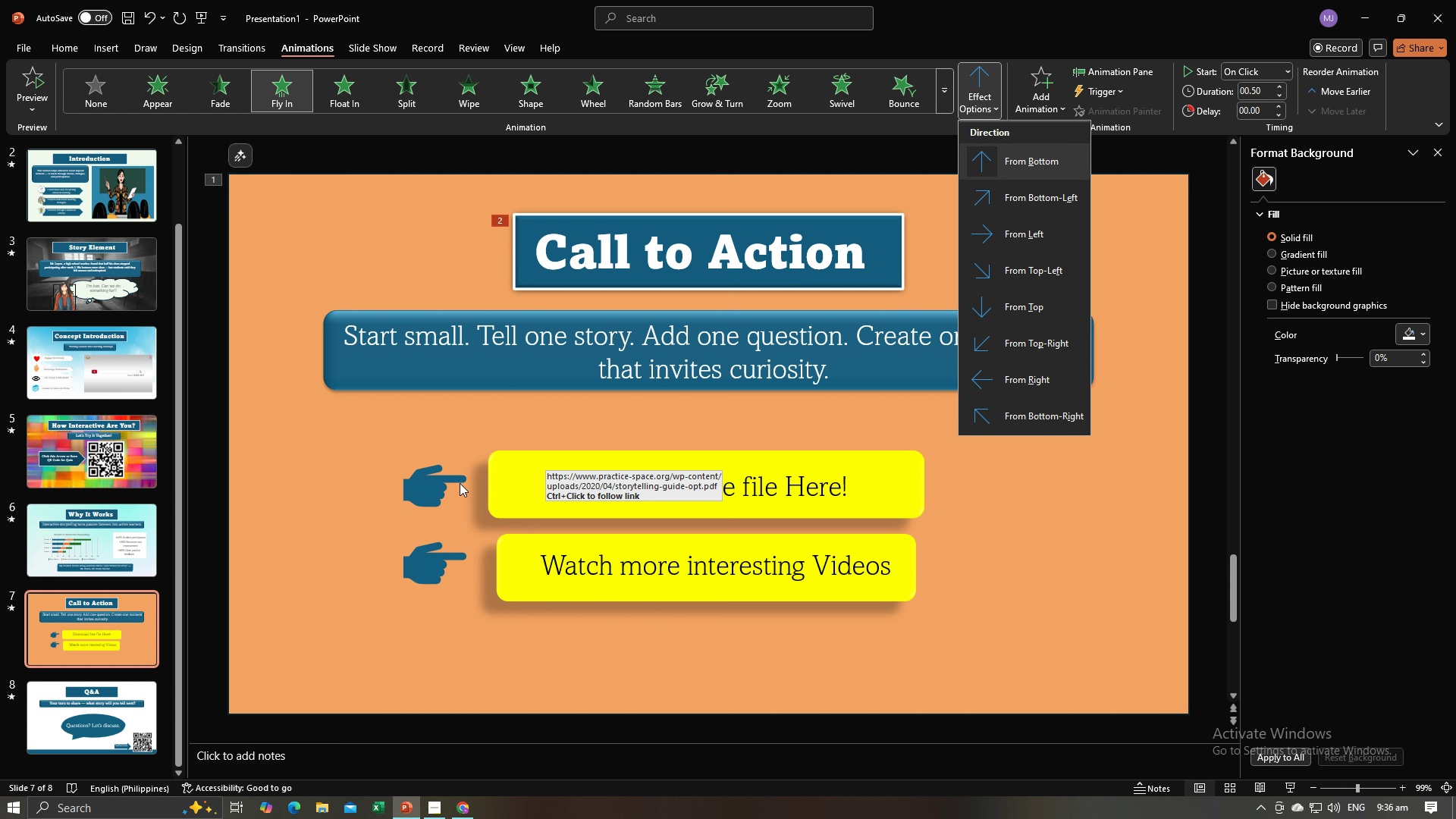 
left_click([971, 377])
 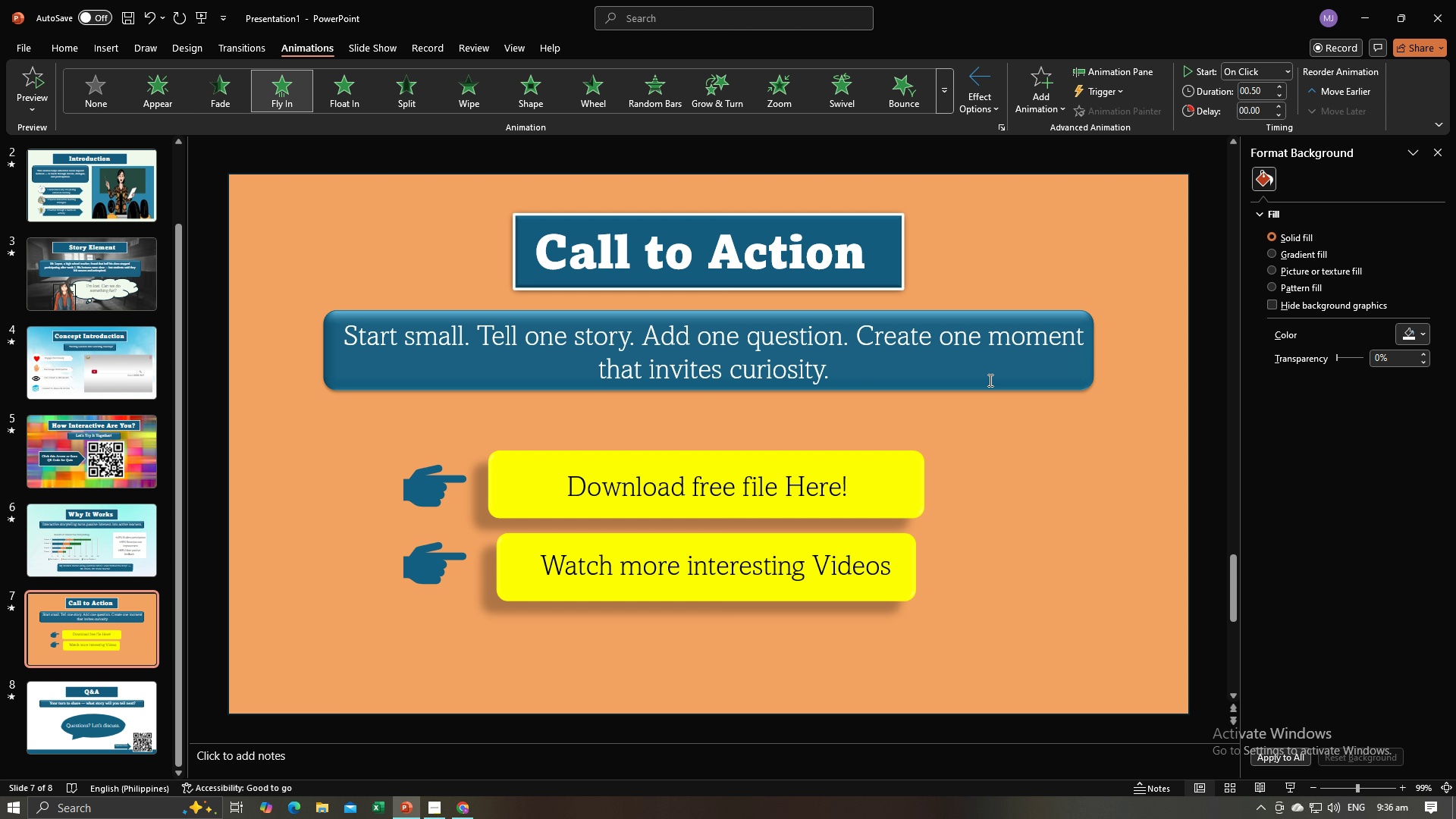 
double_click([1030, 377])
 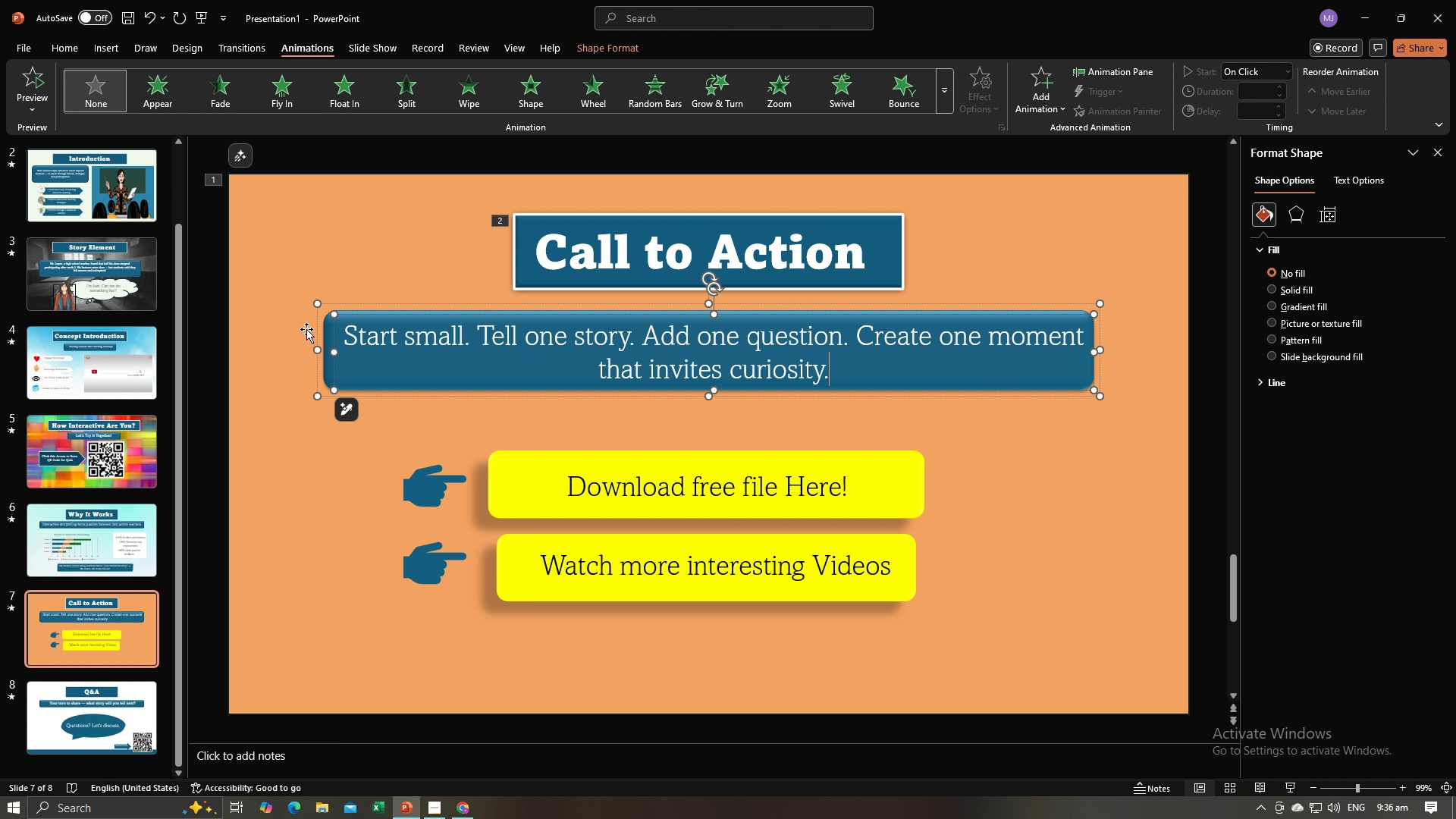 
left_click([299, 331])
 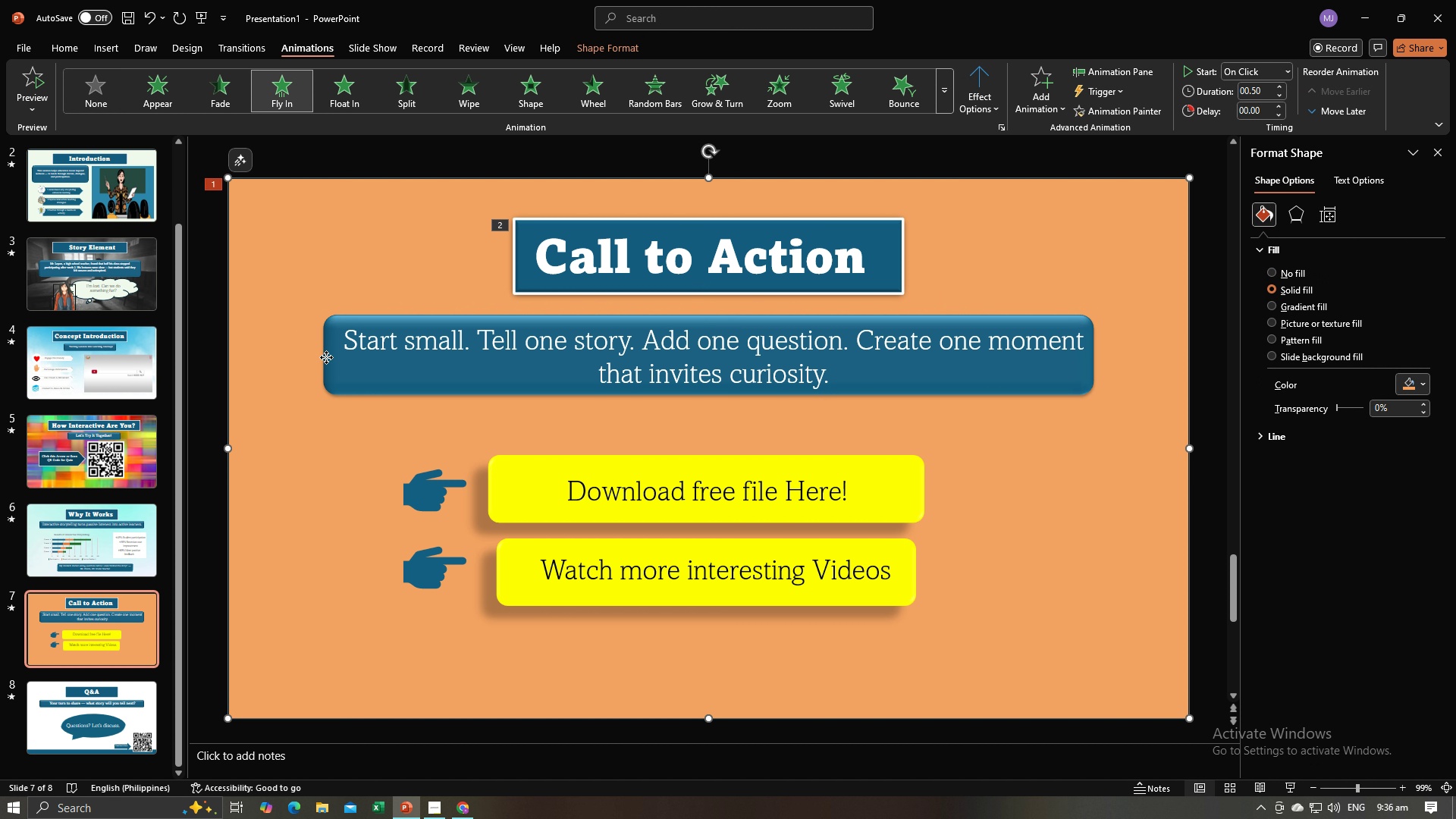 
left_click([326, 357])
 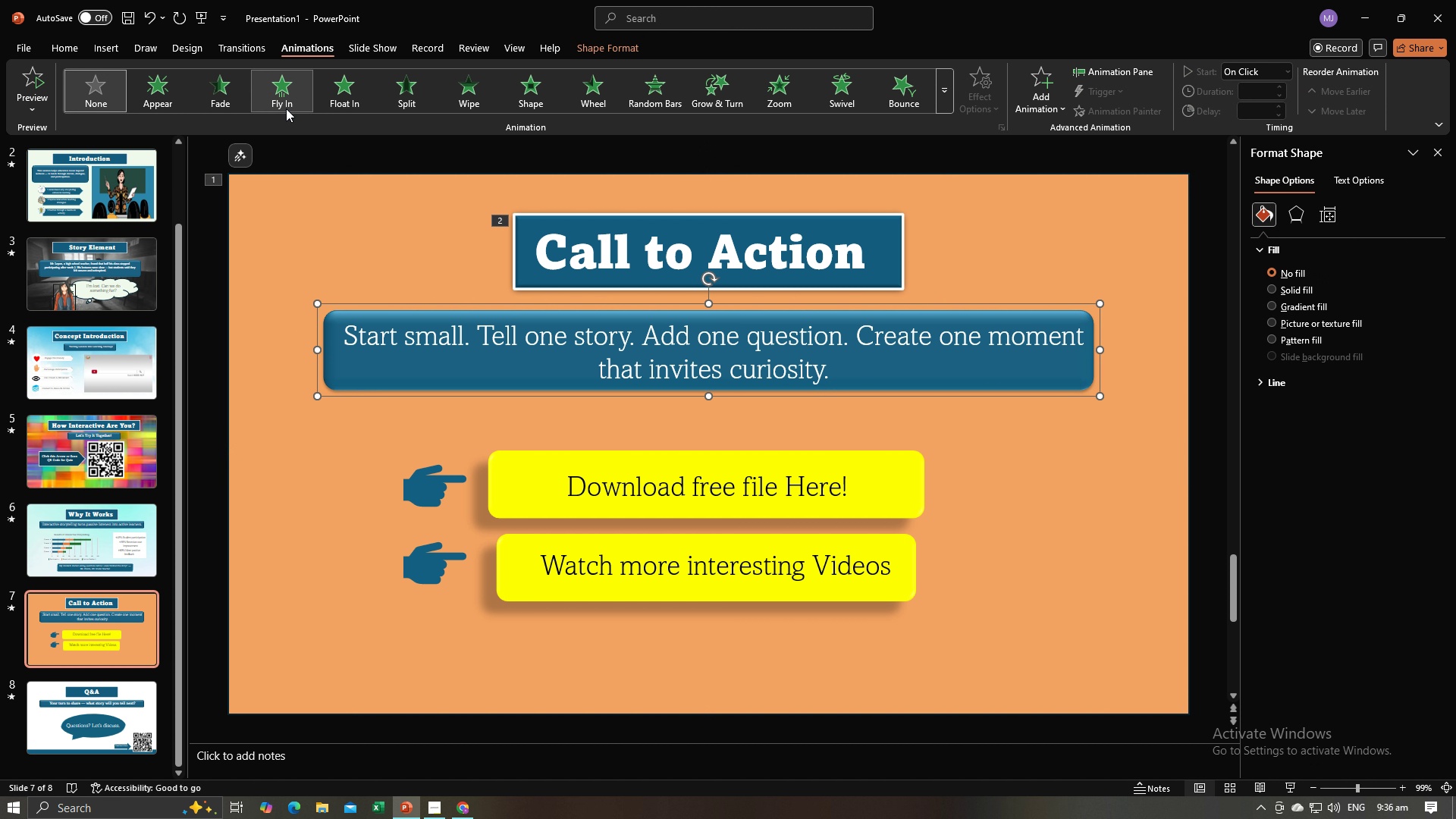 
left_click([286, 108])
 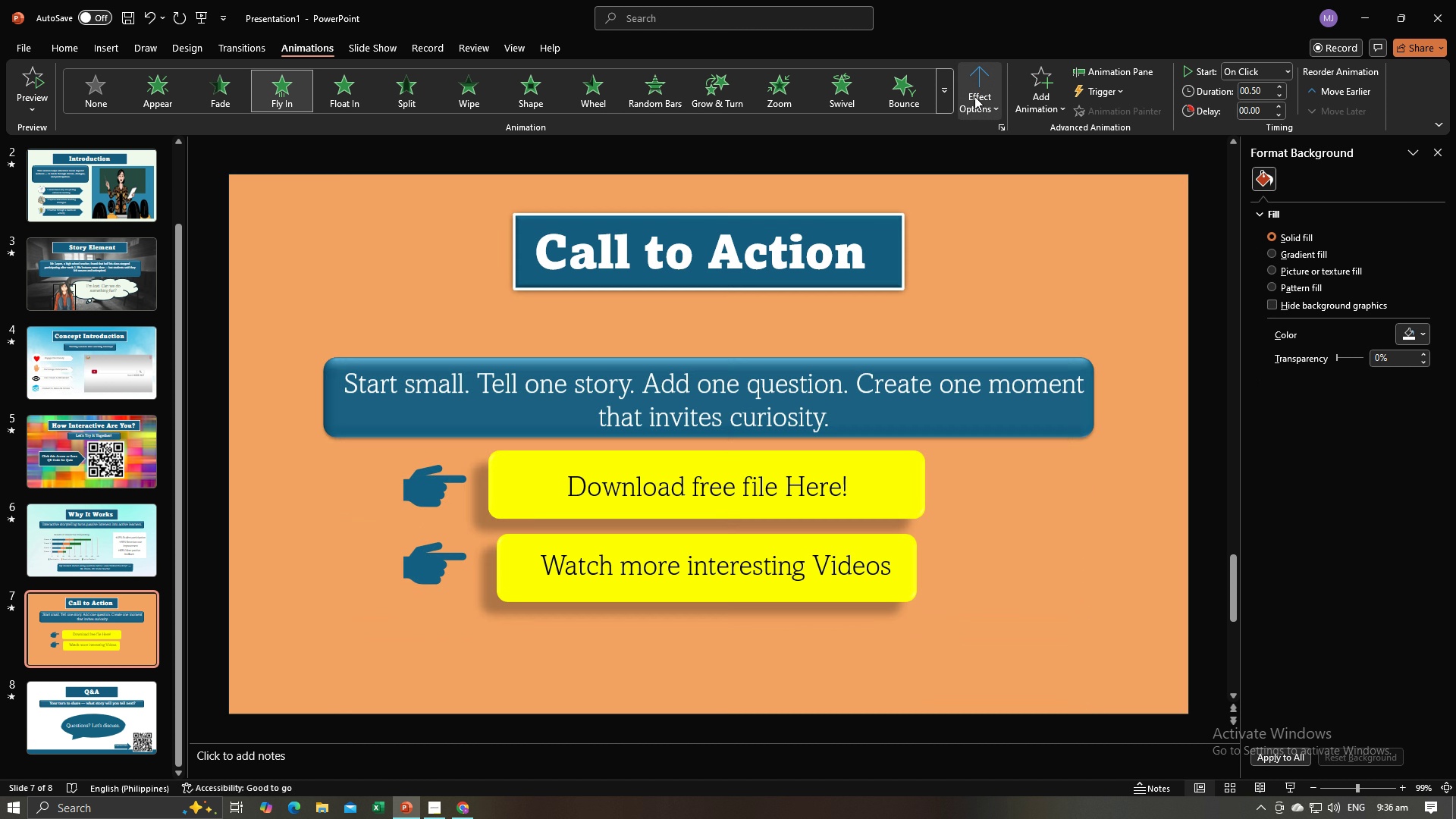 
left_click([974, 96])
 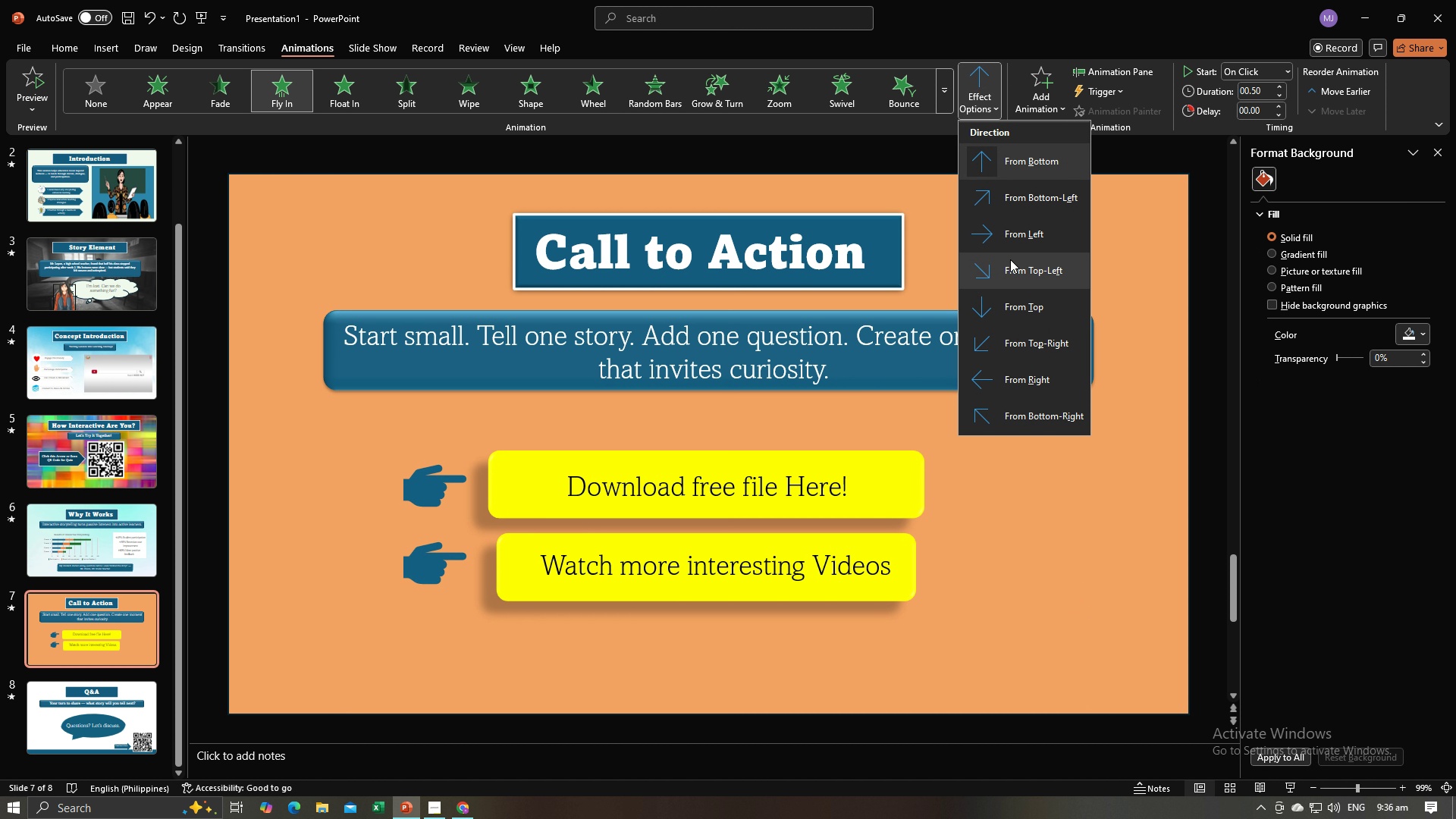 
left_click([1015, 239])
 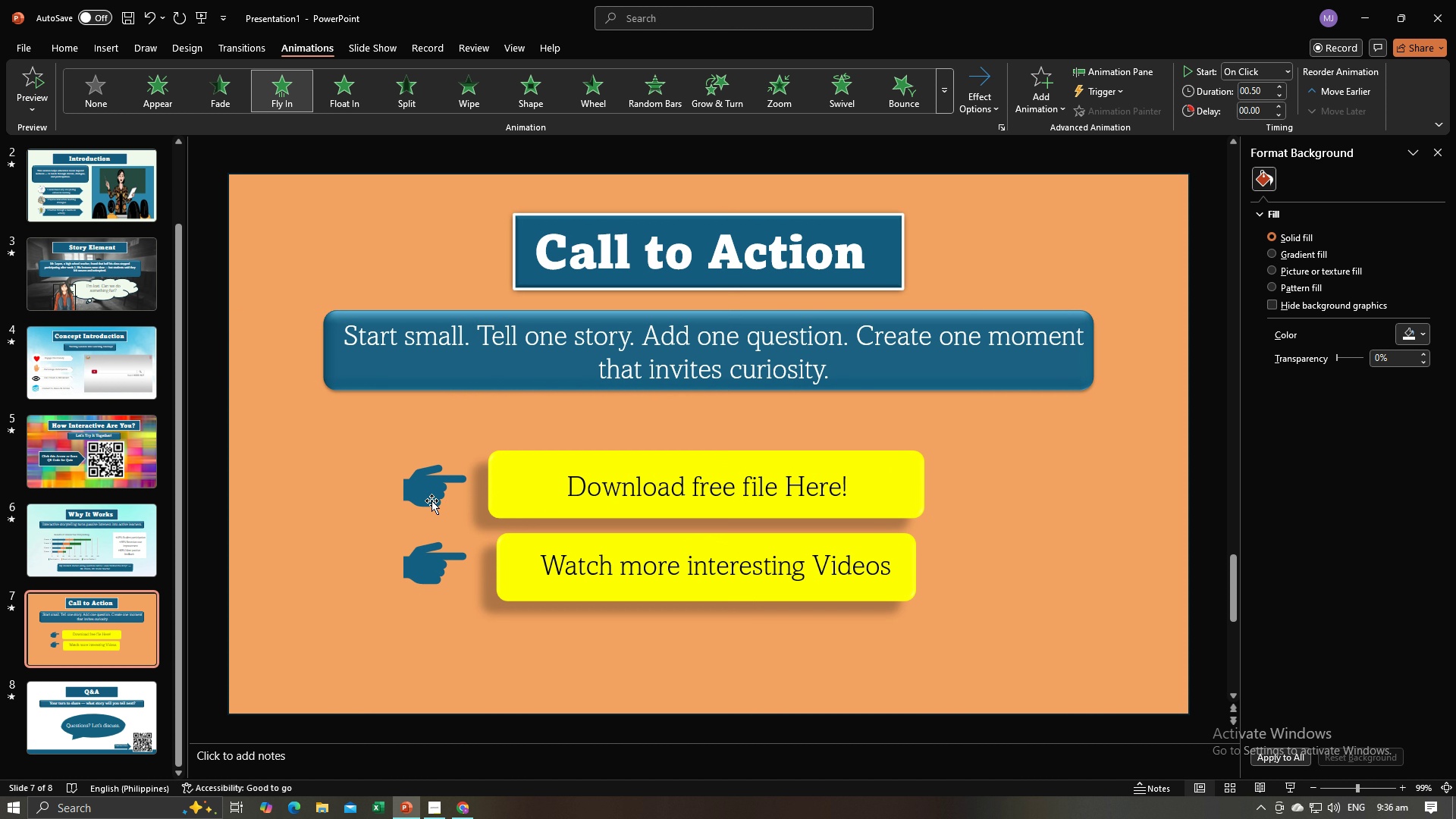 
double_click([431, 500])
 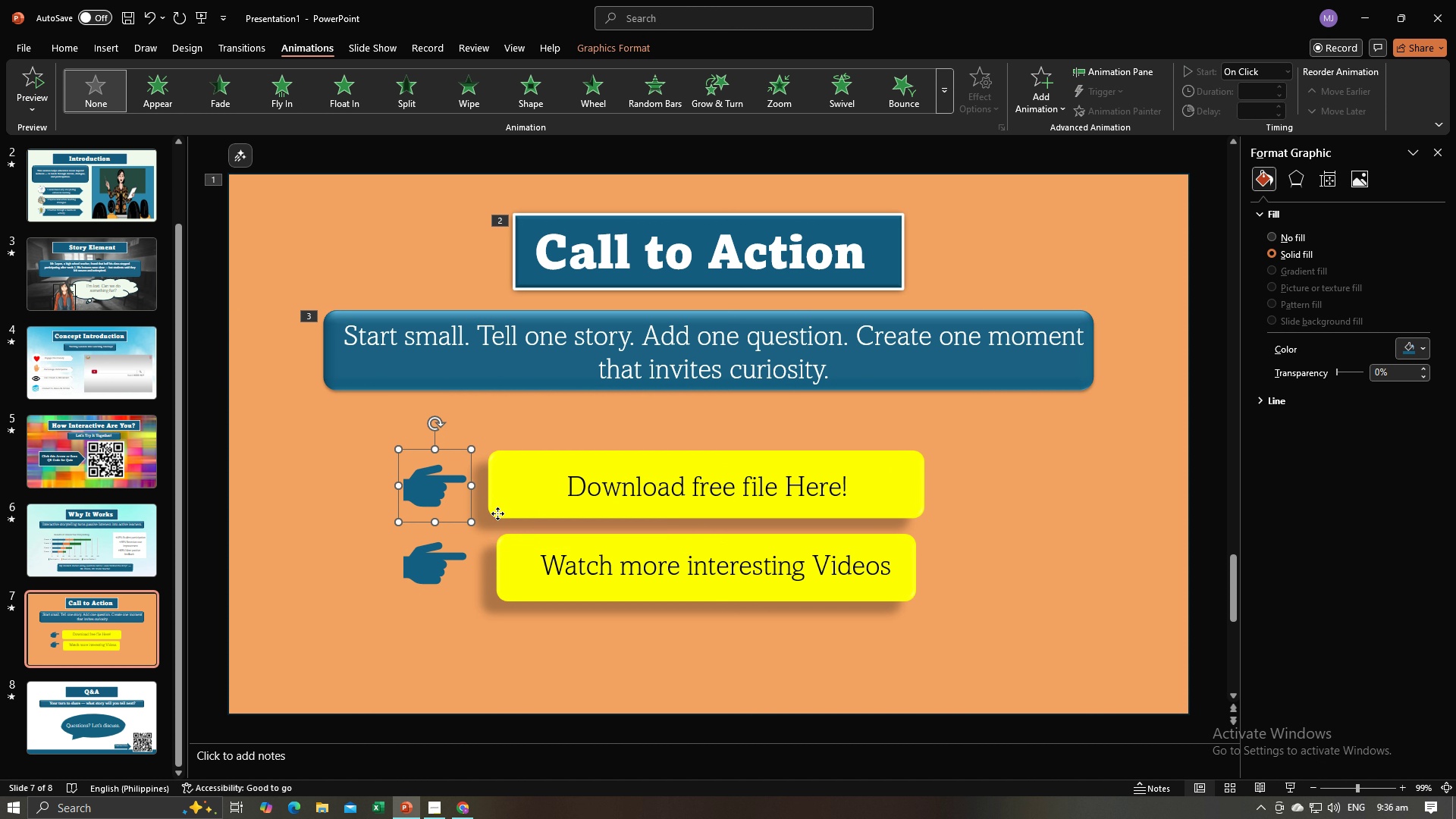 
left_click([497, 513])
 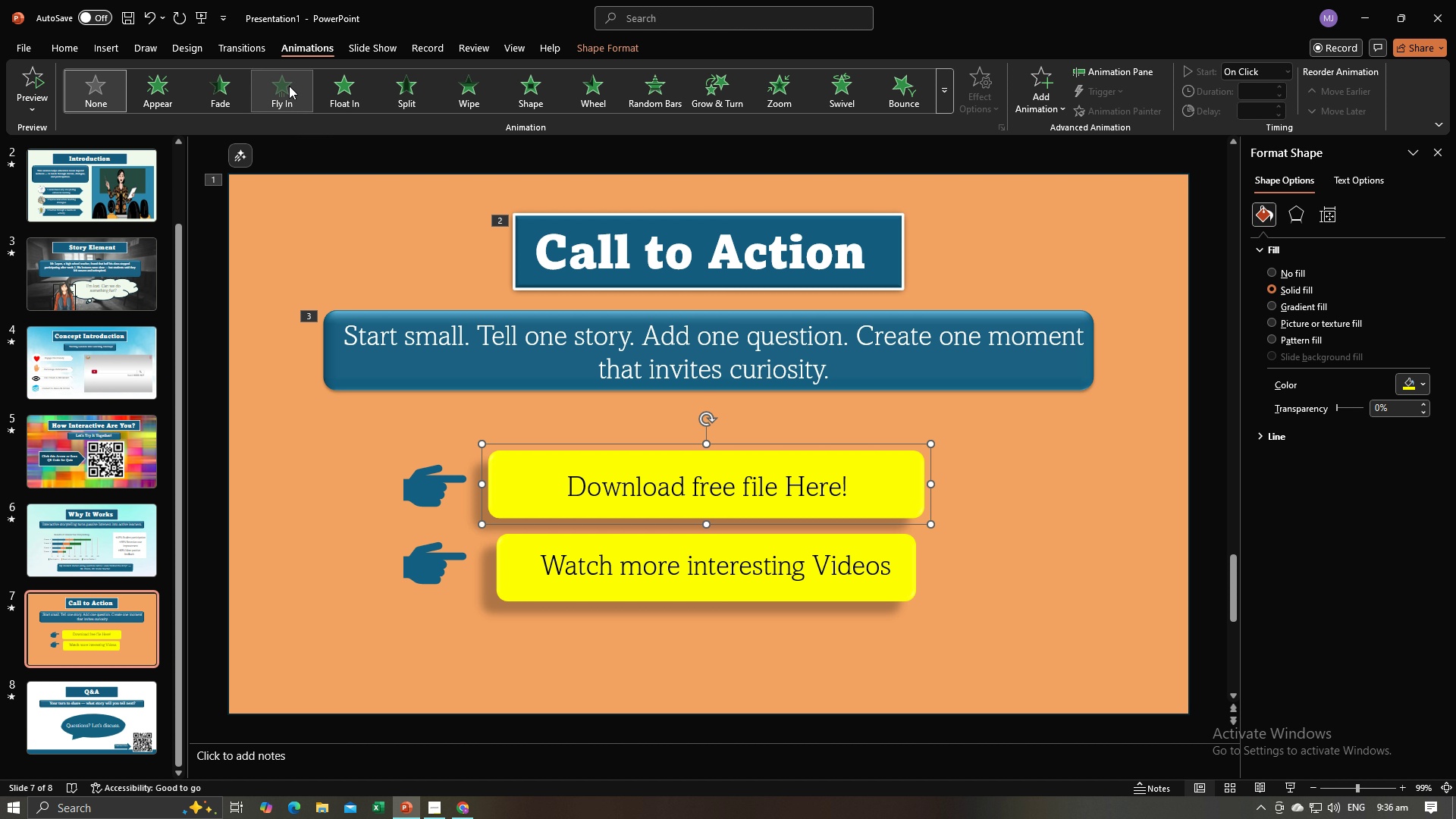 
left_click([289, 86])
 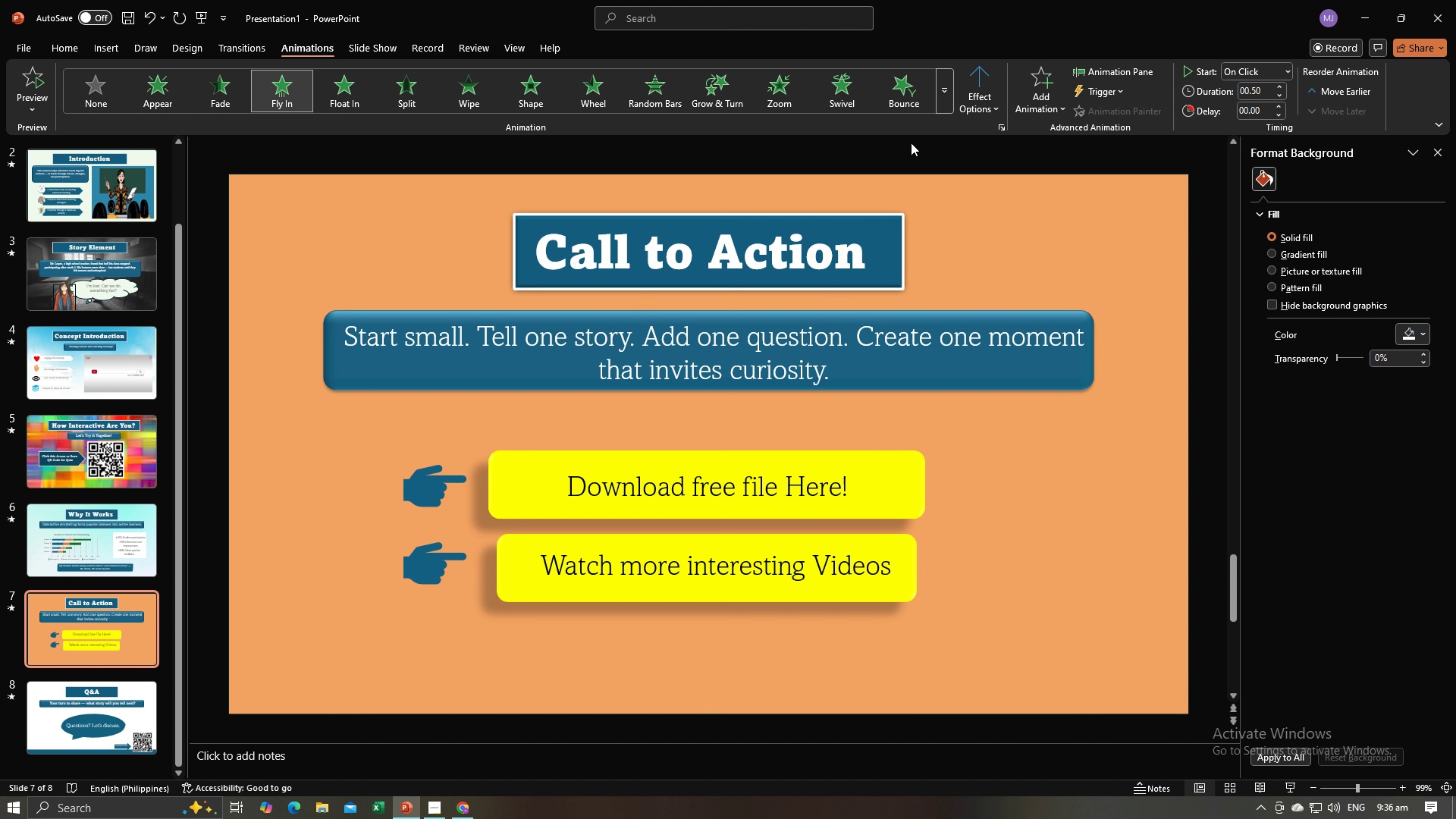 
left_click([967, 100])
 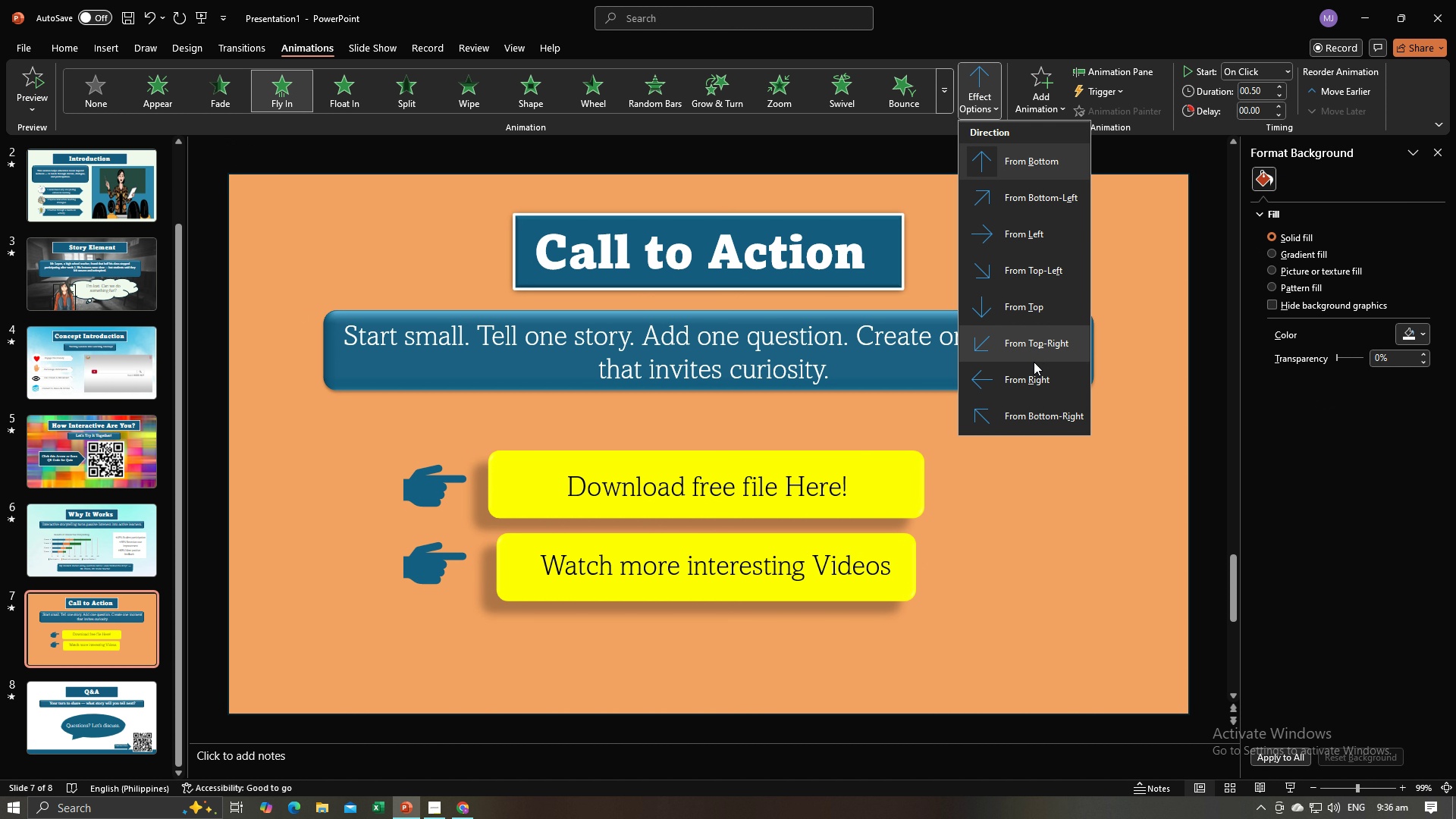 
left_click([1030, 383])
 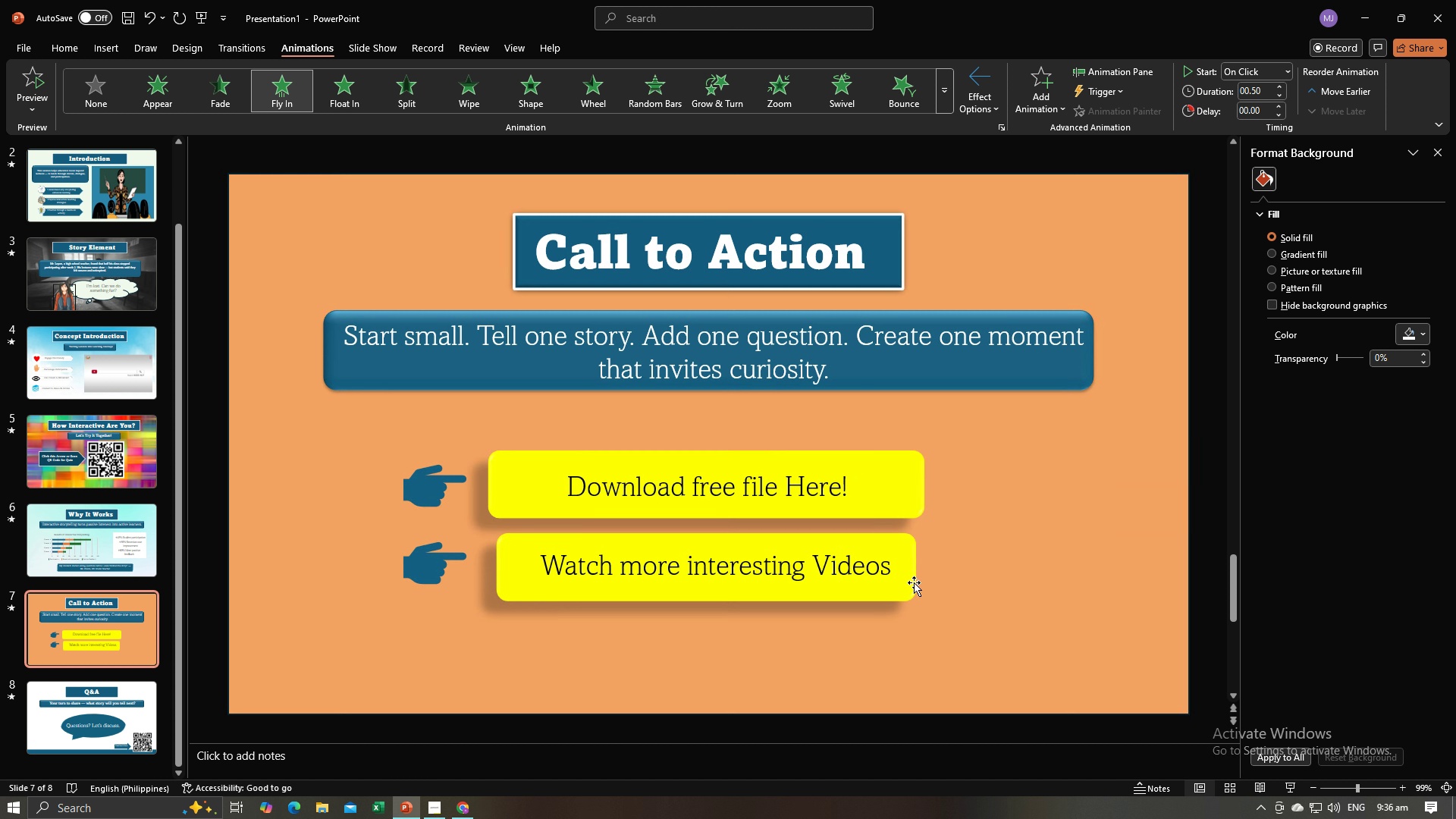 
double_click([911, 584])
 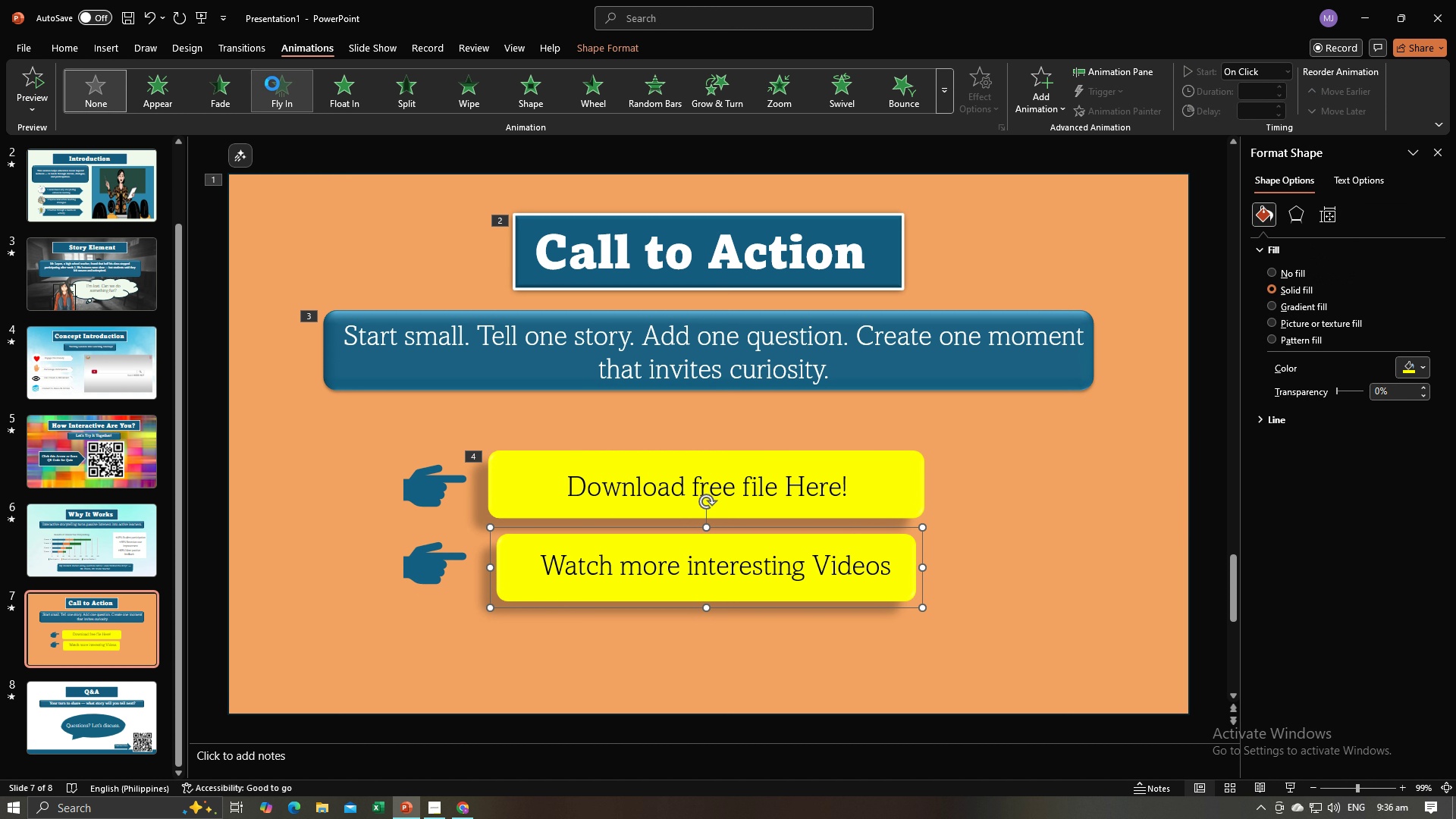 
left_click([272, 83])
 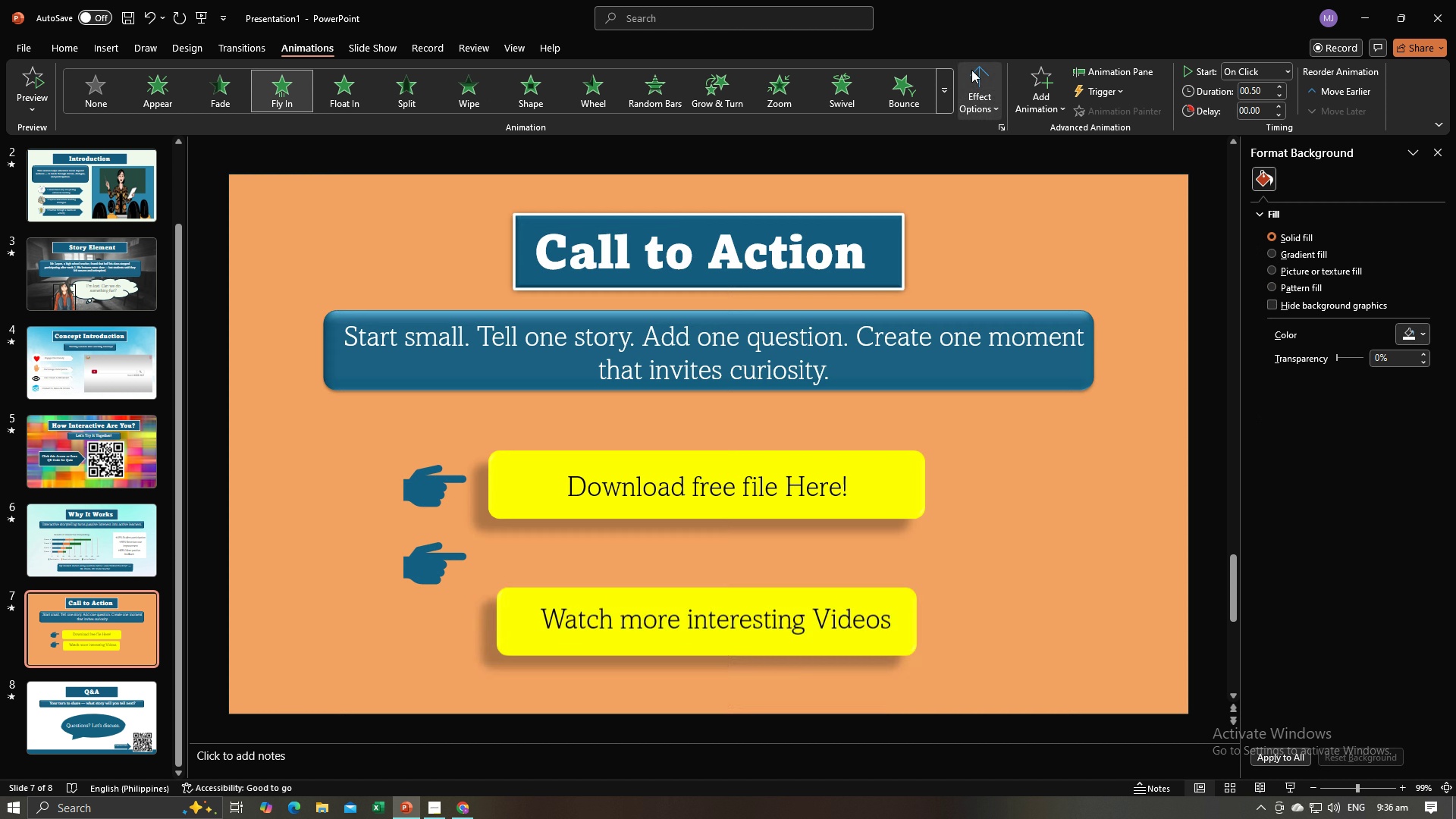 
left_click([971, 70])
 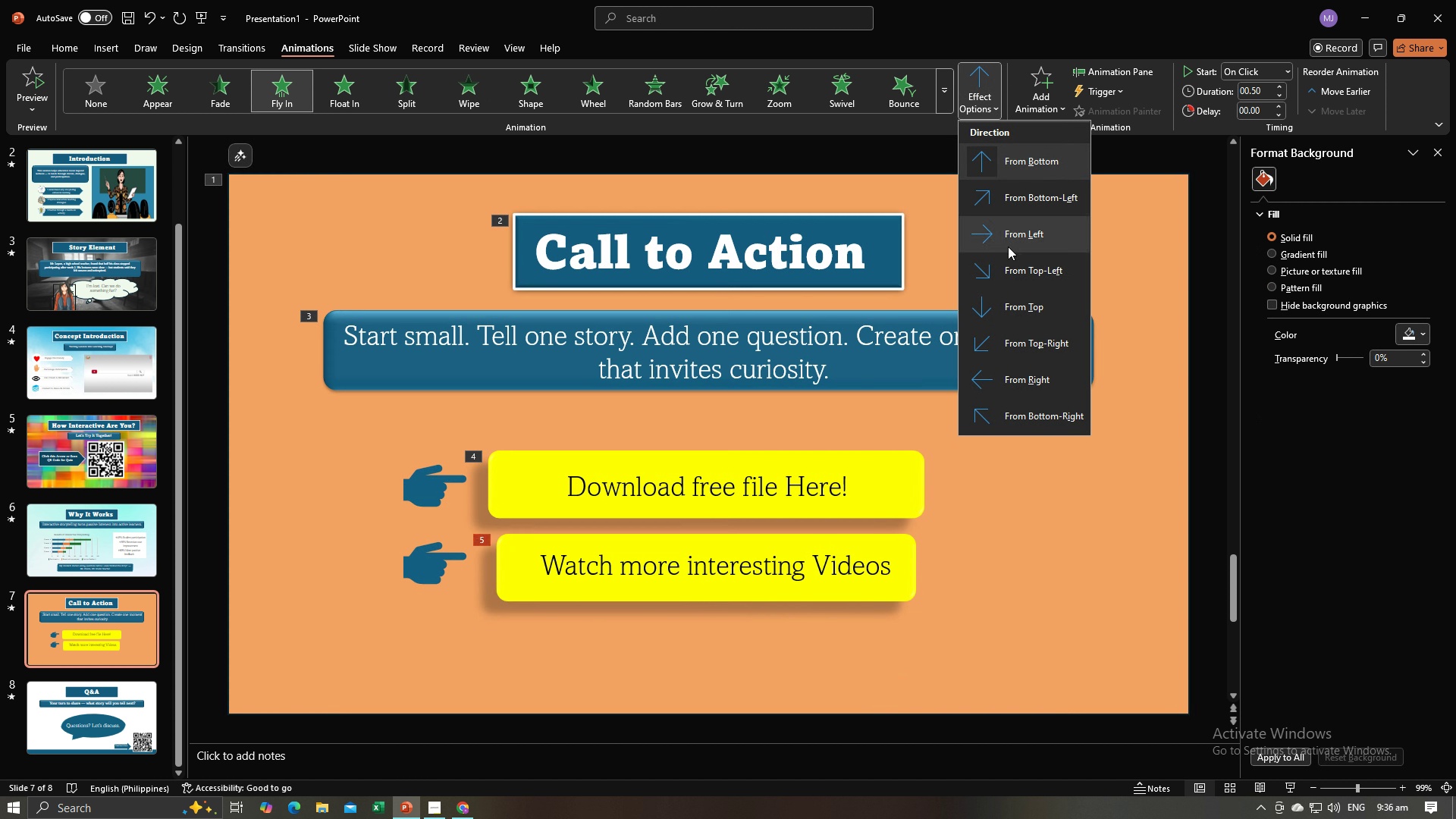 
left_click([1011, 240])
 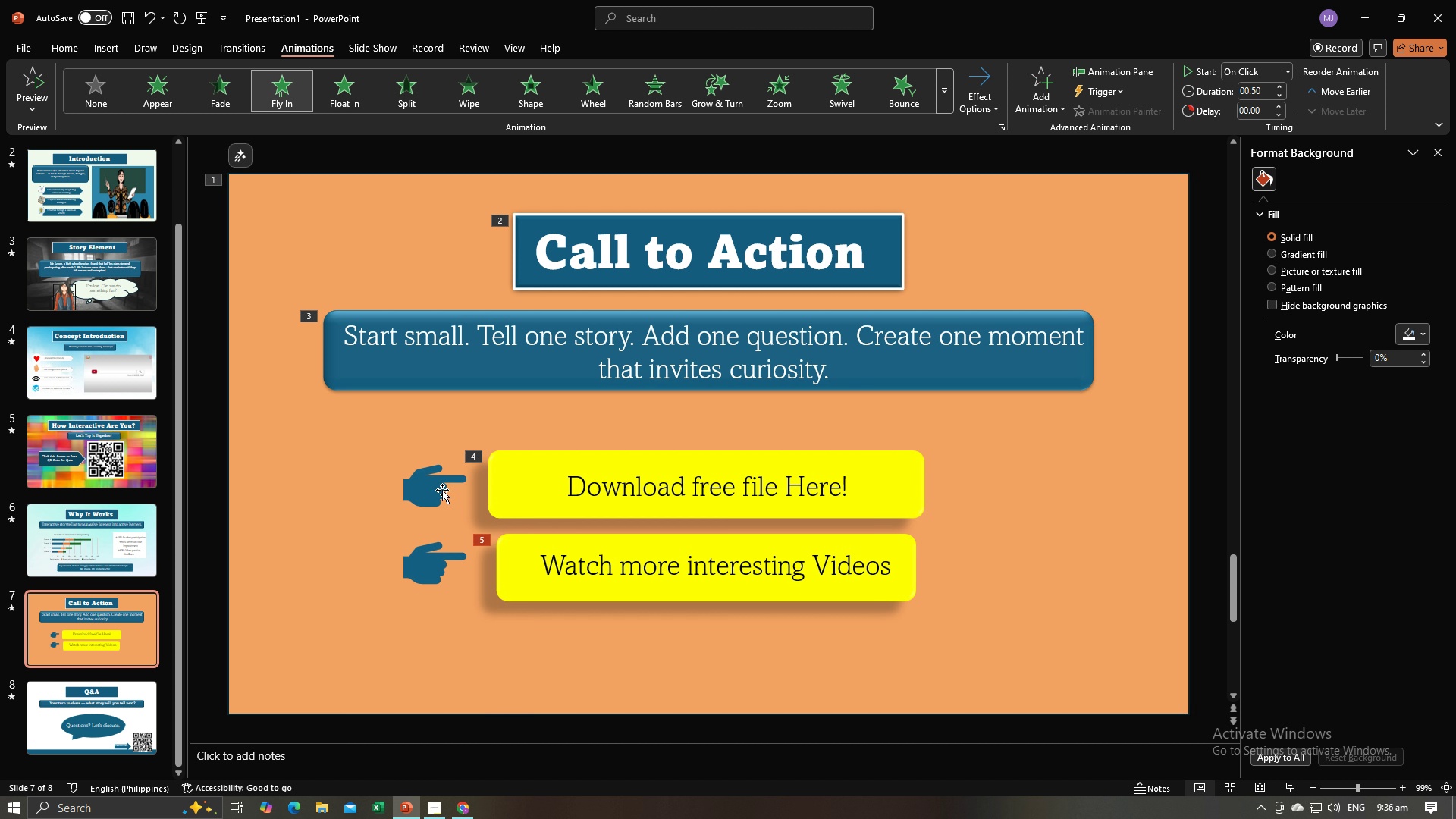 
double_click([428, 494])
 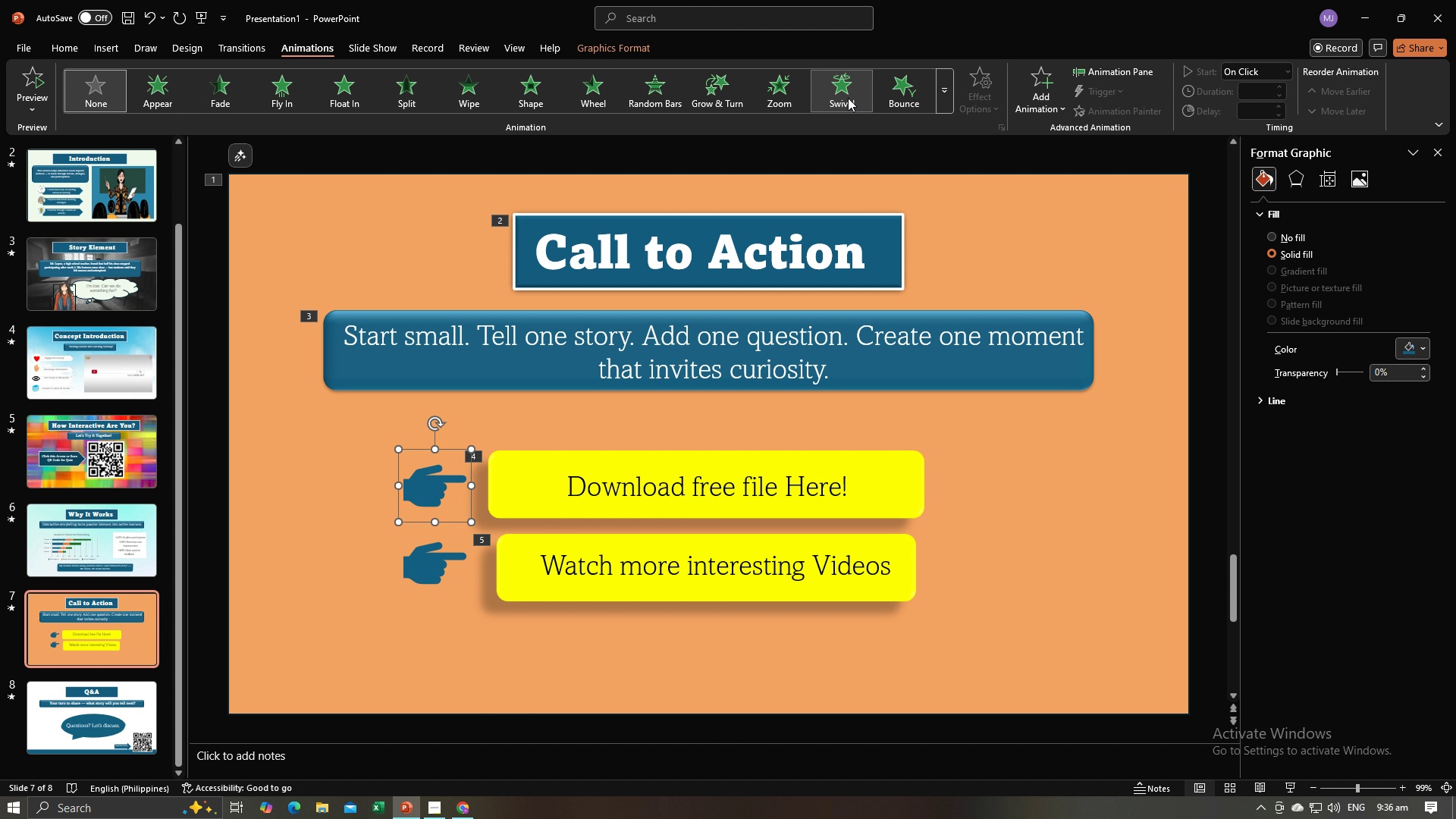 
left_click([896, 95])
 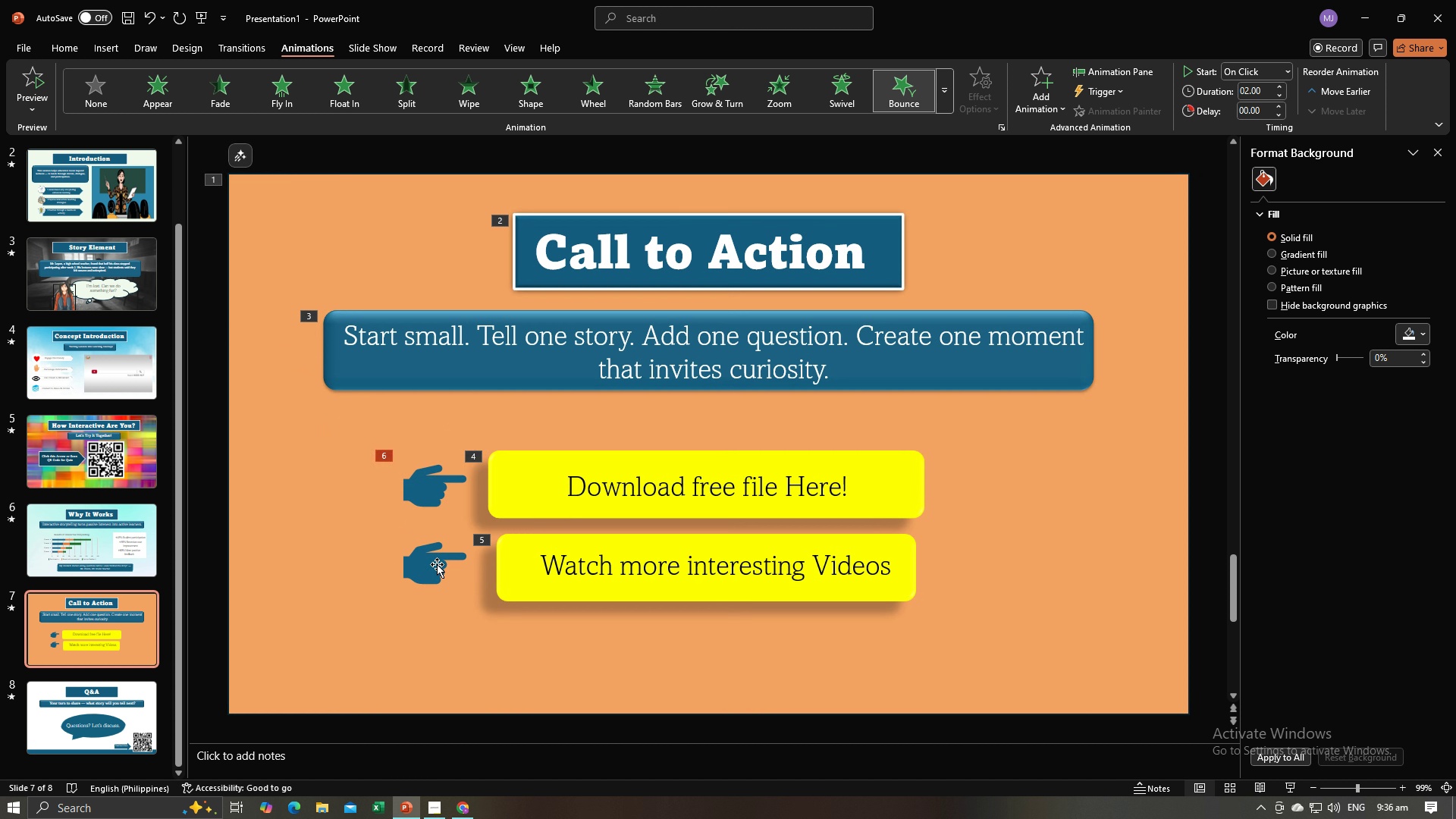 
double_click([433, 566])
 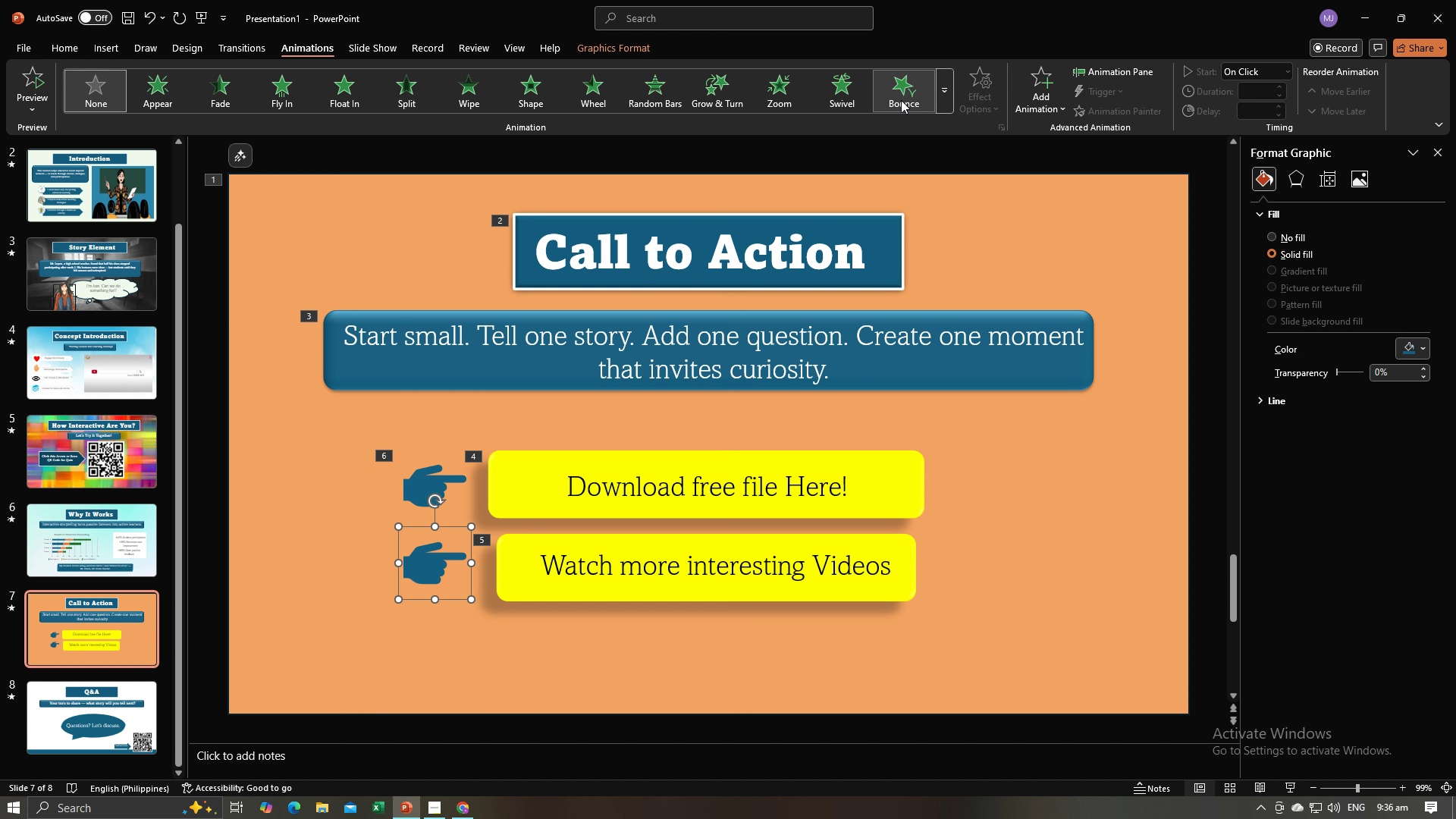 
left_click([901, 99])
 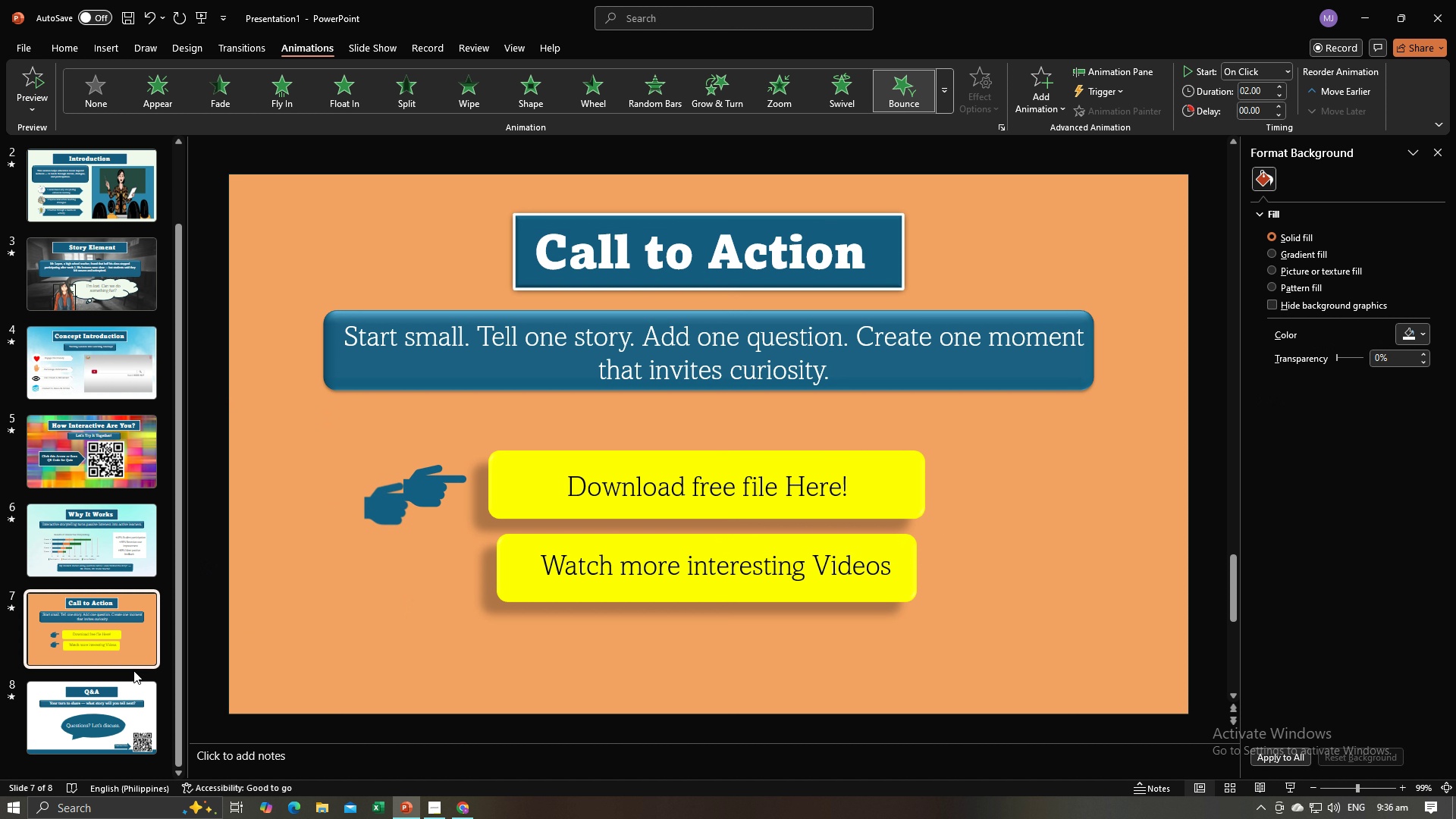 
left_click([136, 704])
 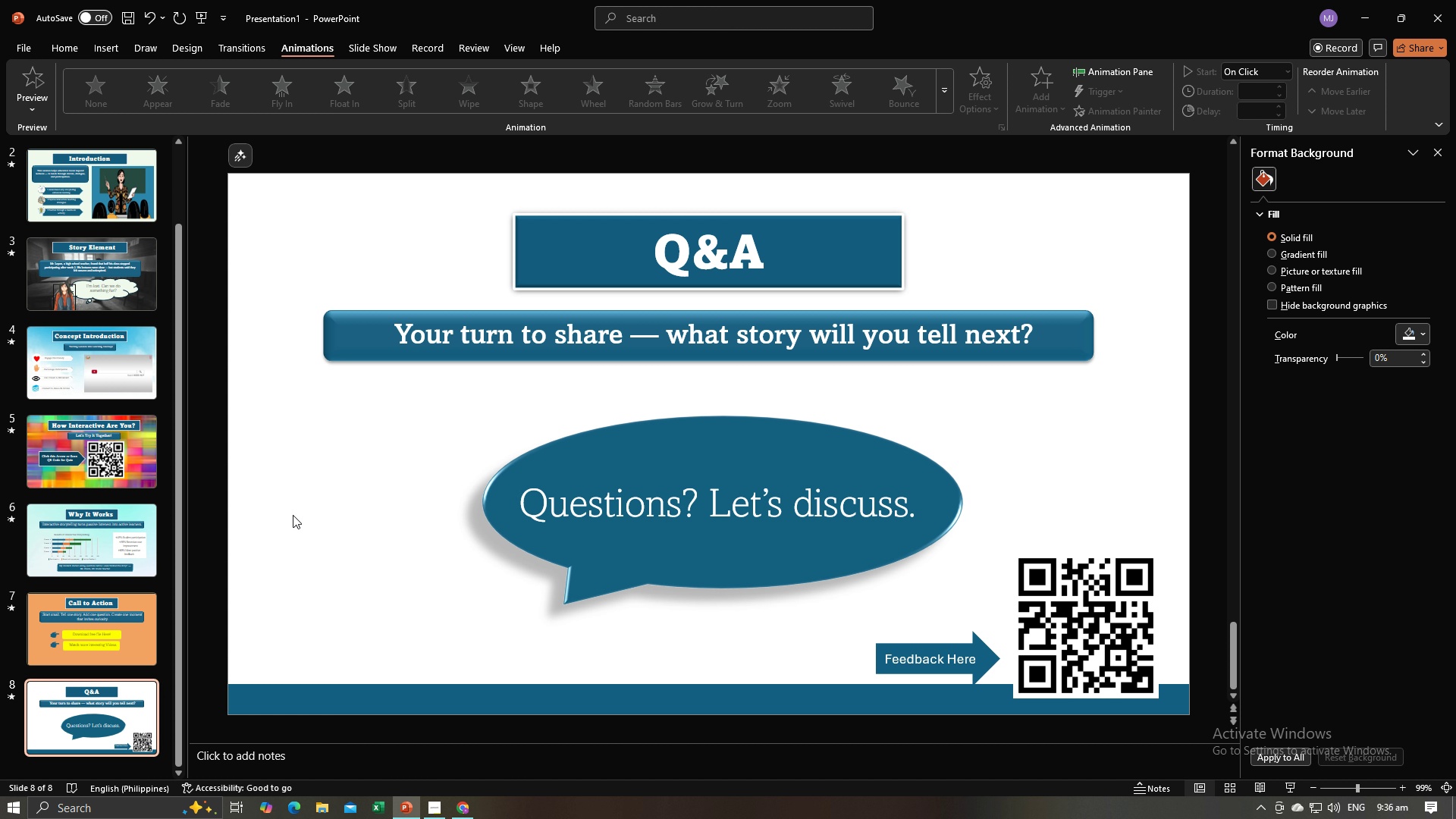 
left_click([293, 515])
 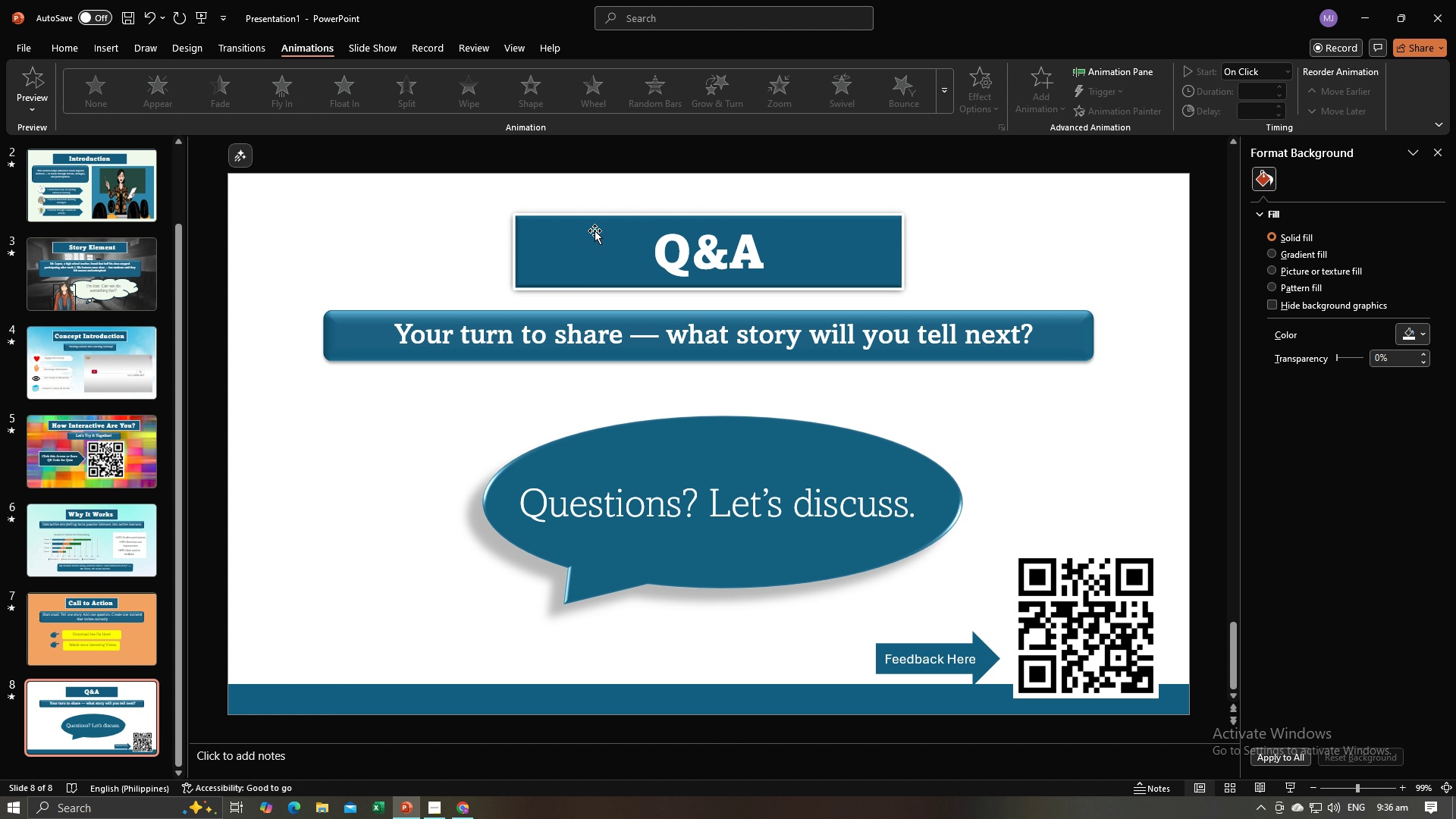 
left_click([594, 231])
 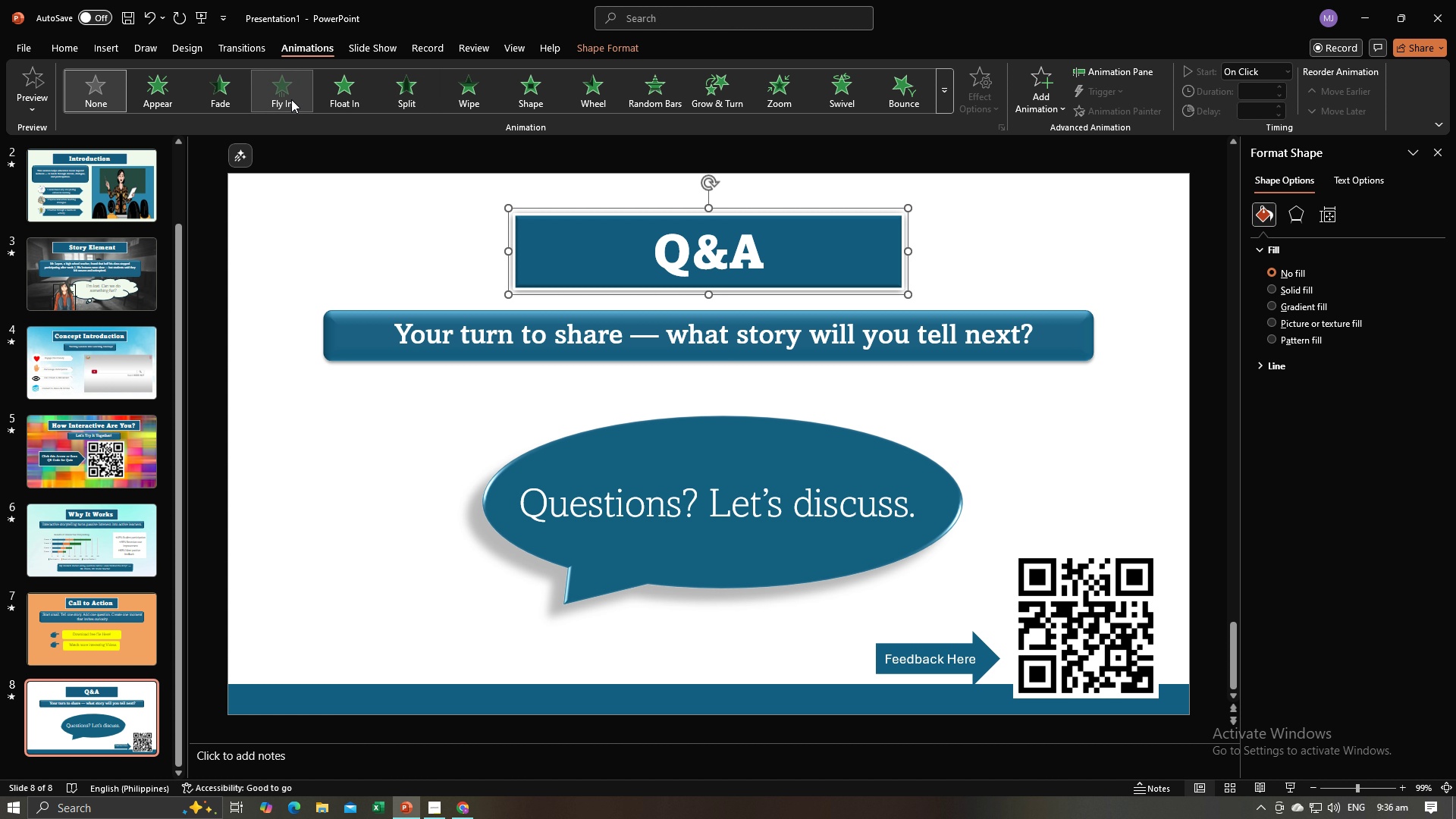 
left_click([291, 99])
 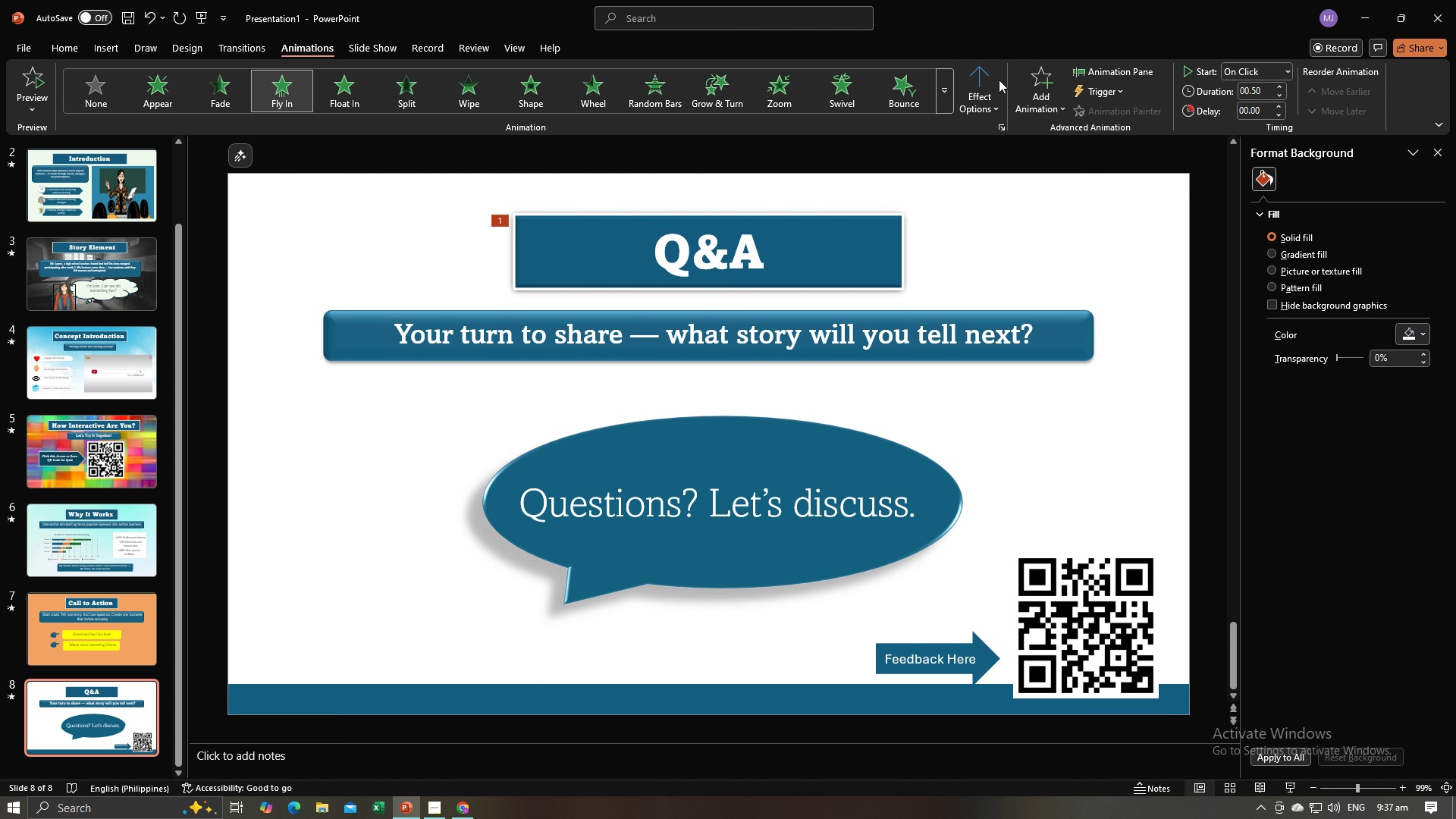 
wait(5.62)
 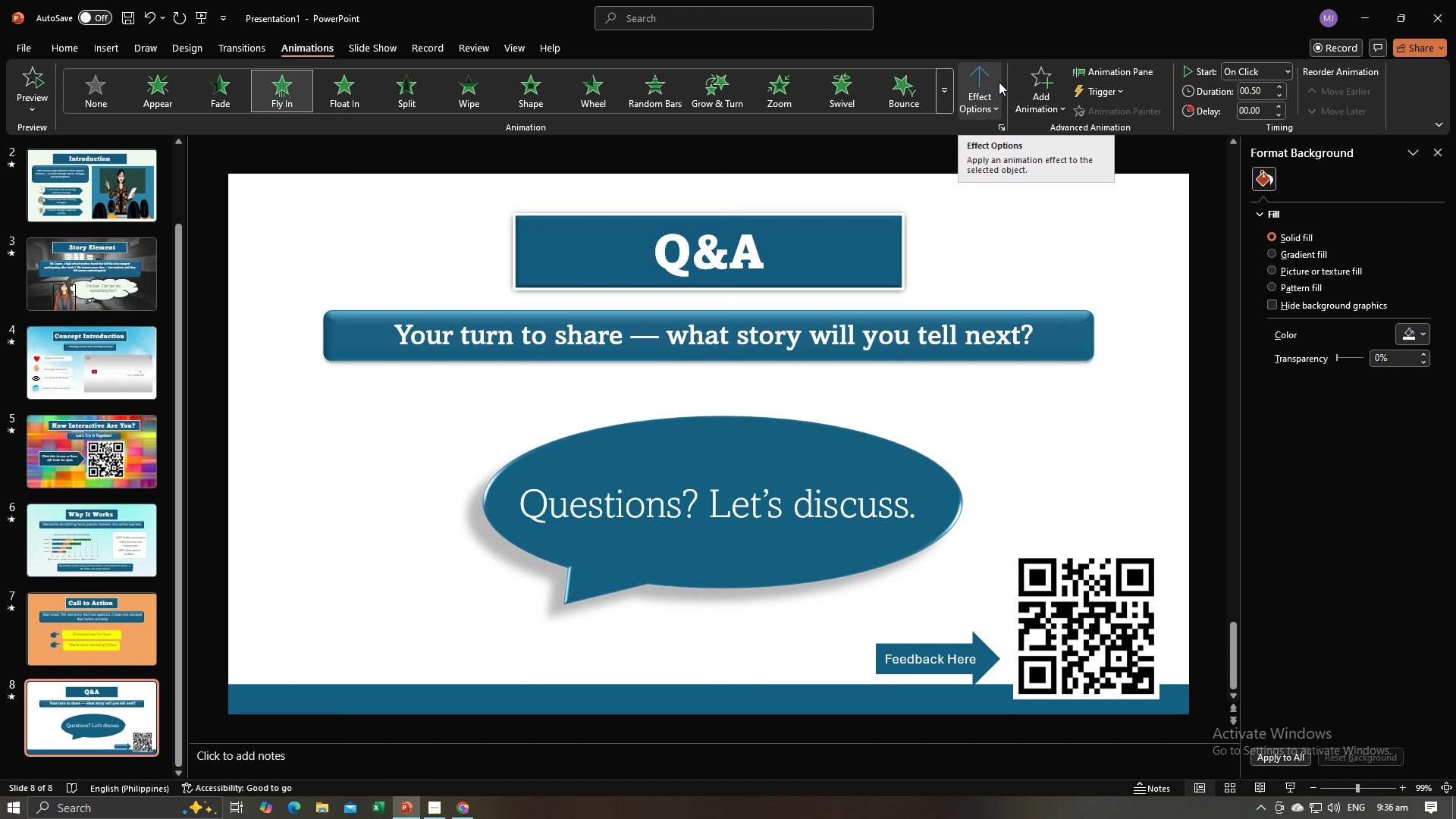 
left_click([983, 77])
 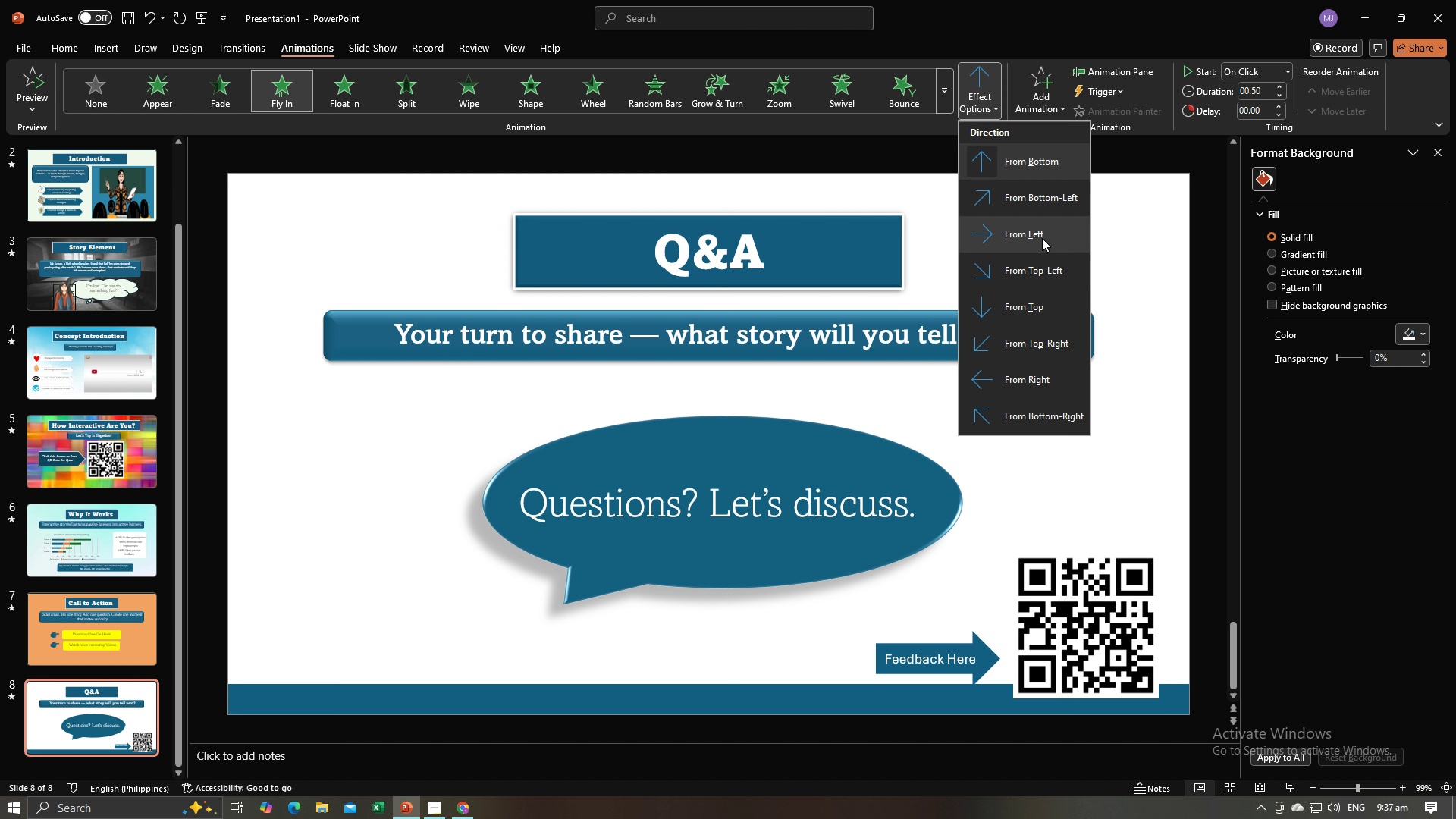 
left_click([1042, 238])
 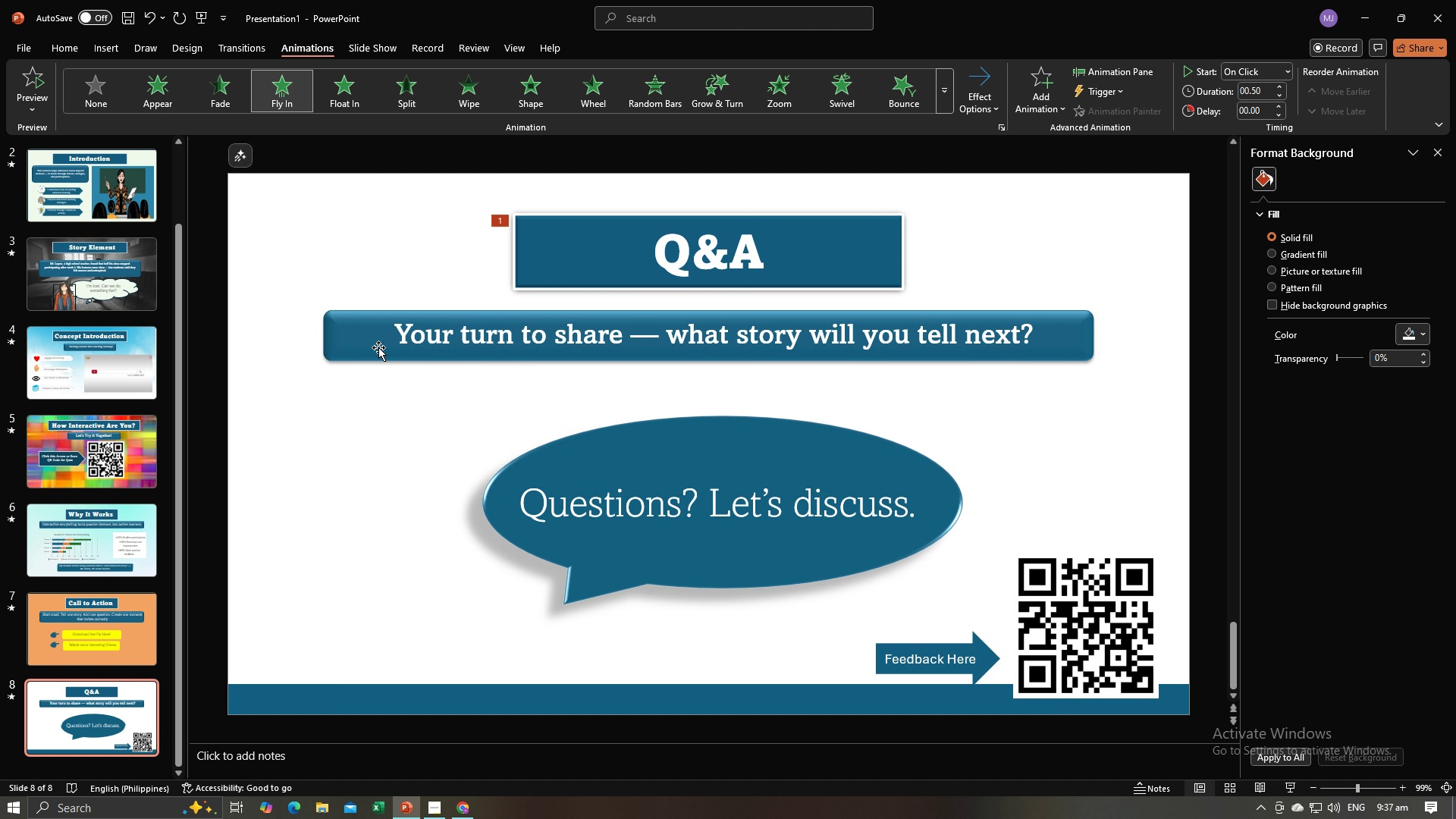 
double_click([375, 347])
 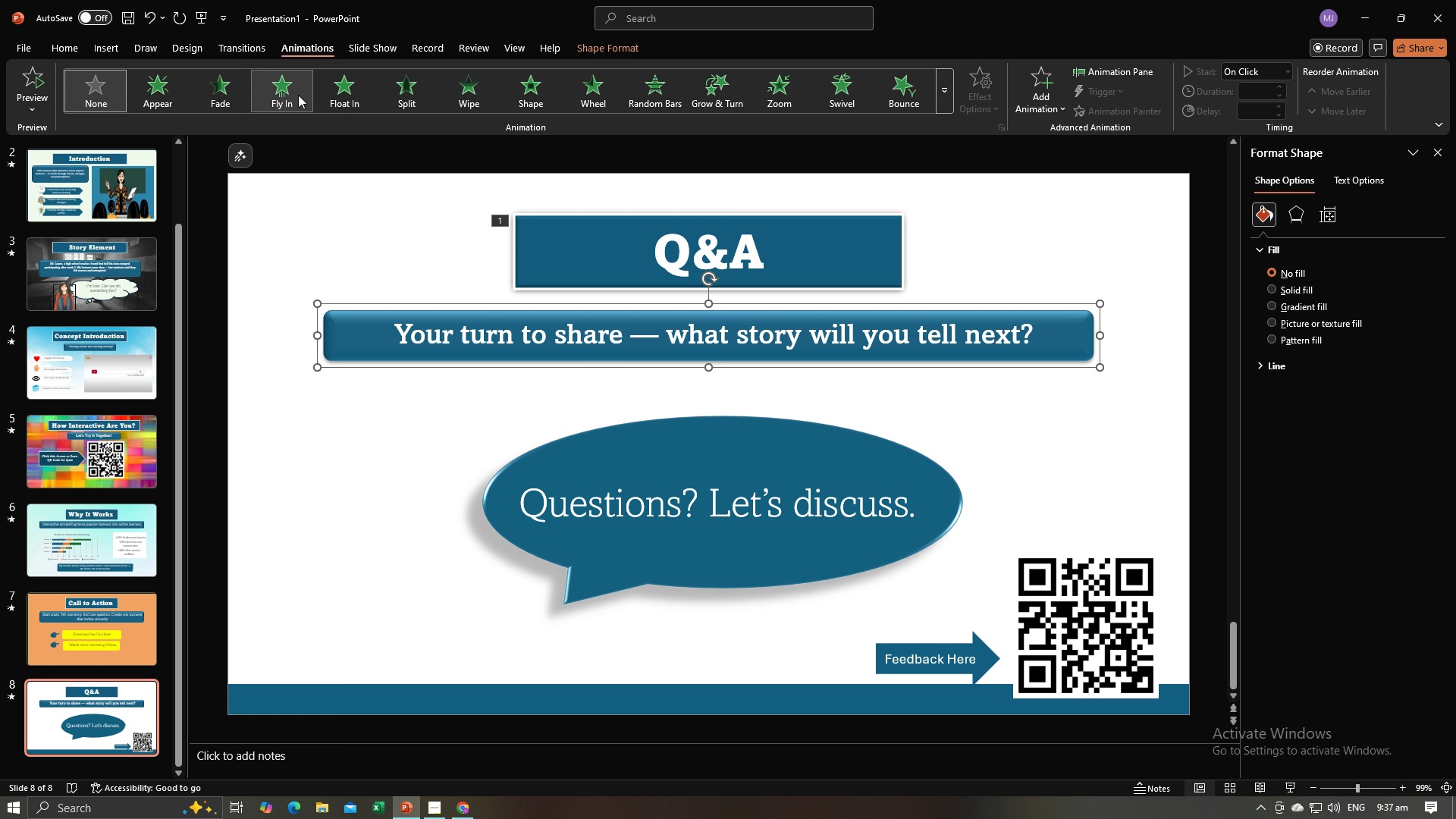 
left_click([291, 96])
 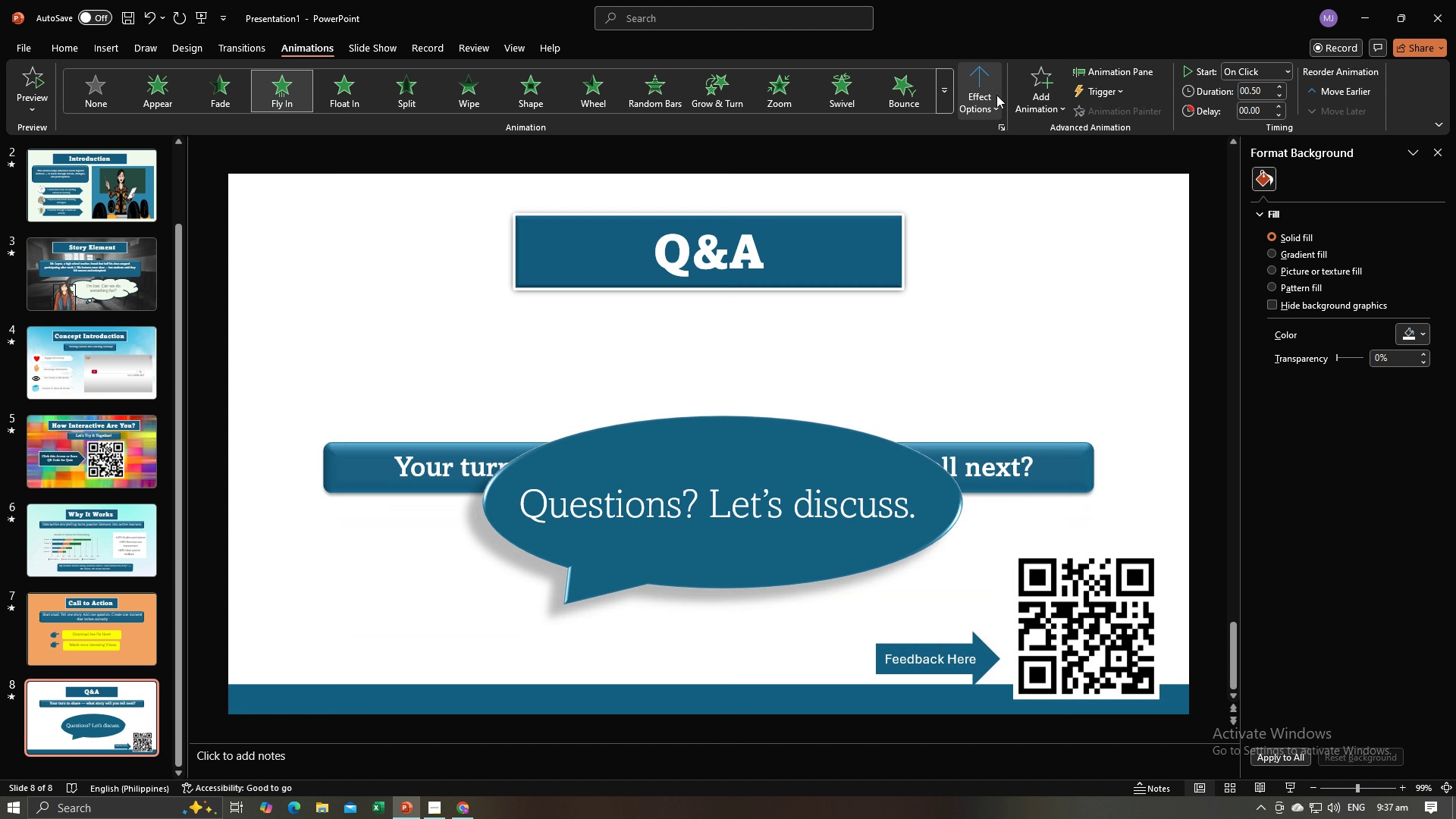 
left_click([996, 95])
 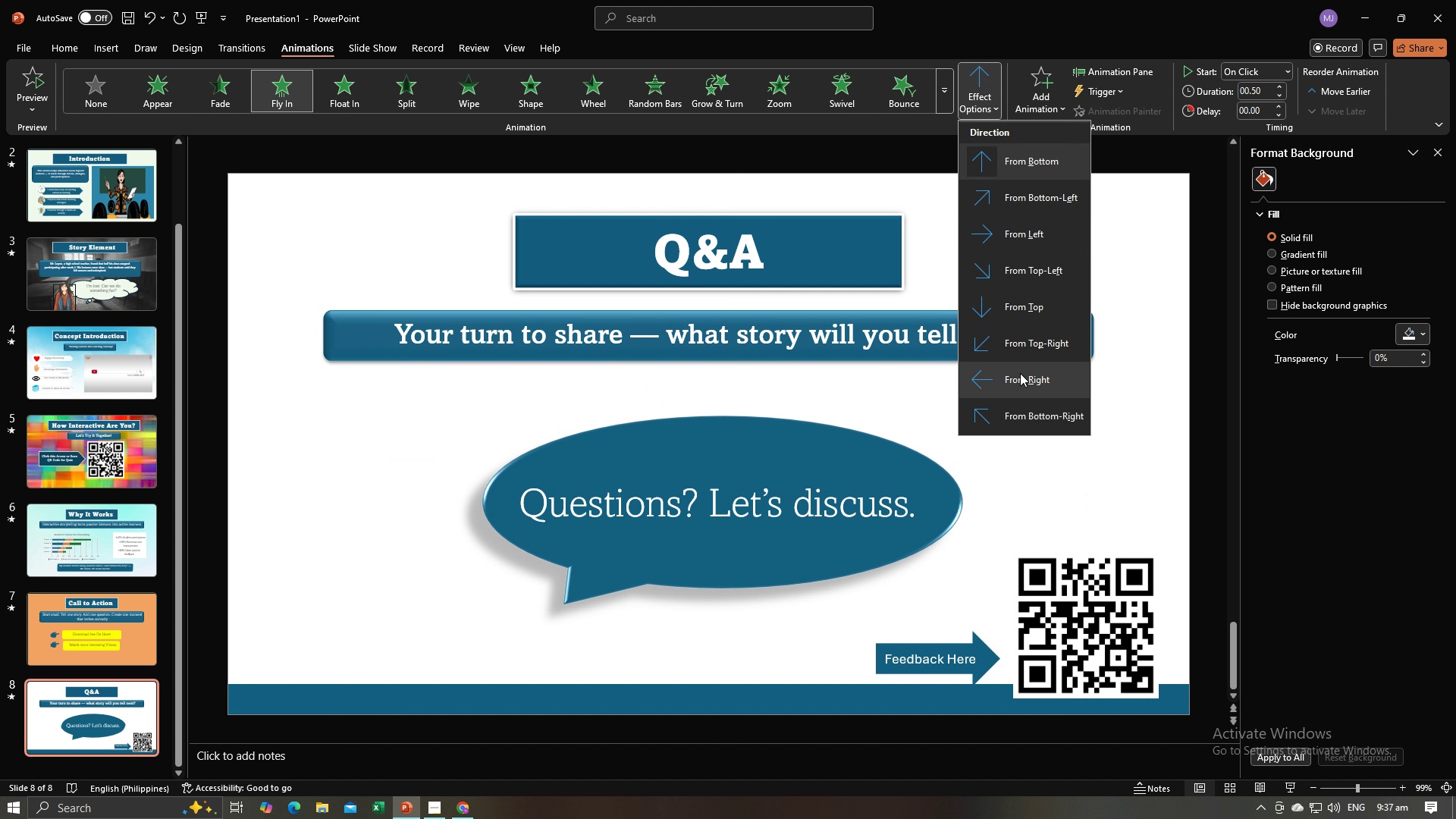 
left_click([1020, 374])
 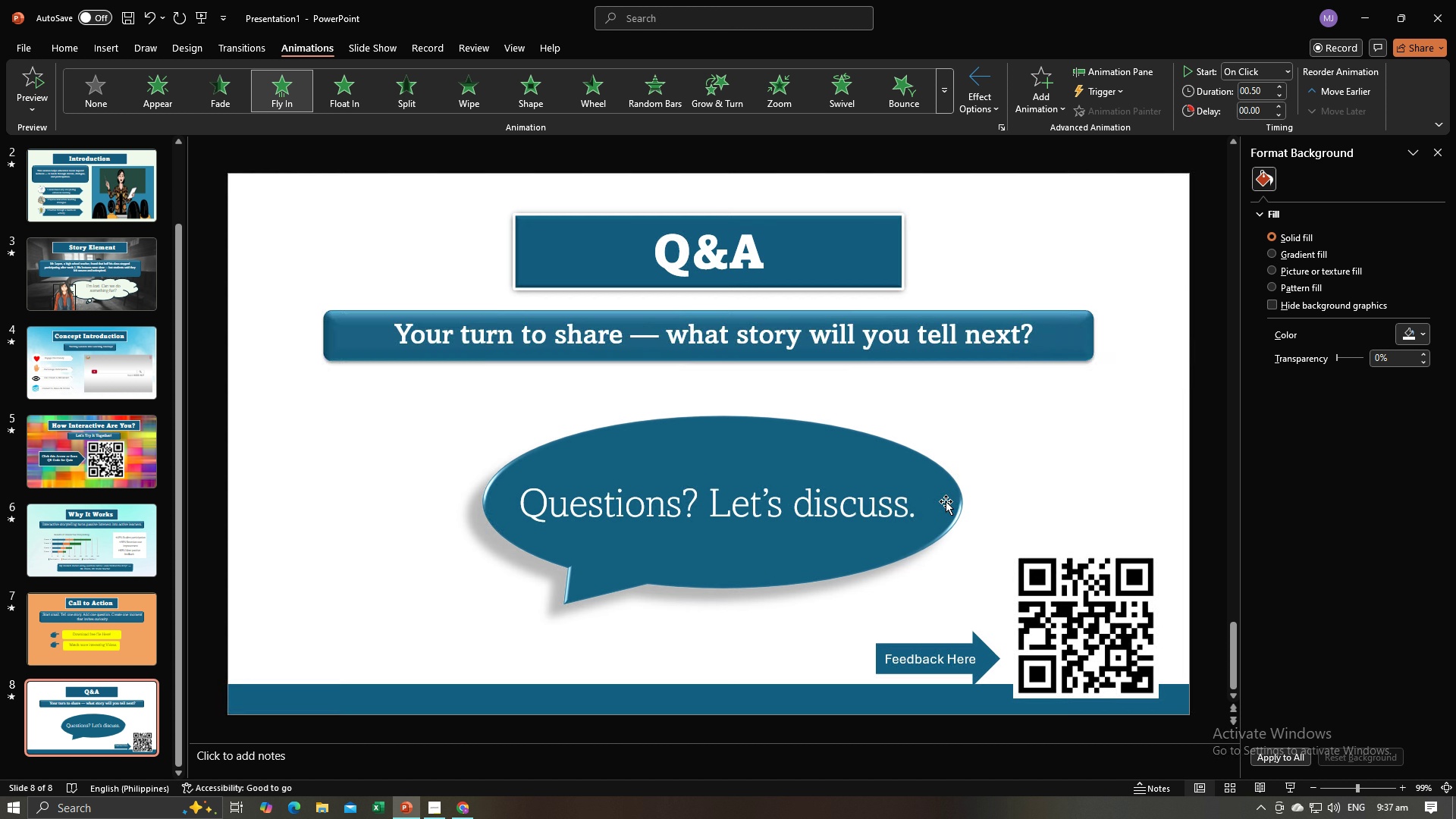 
left_click([946, 501])
 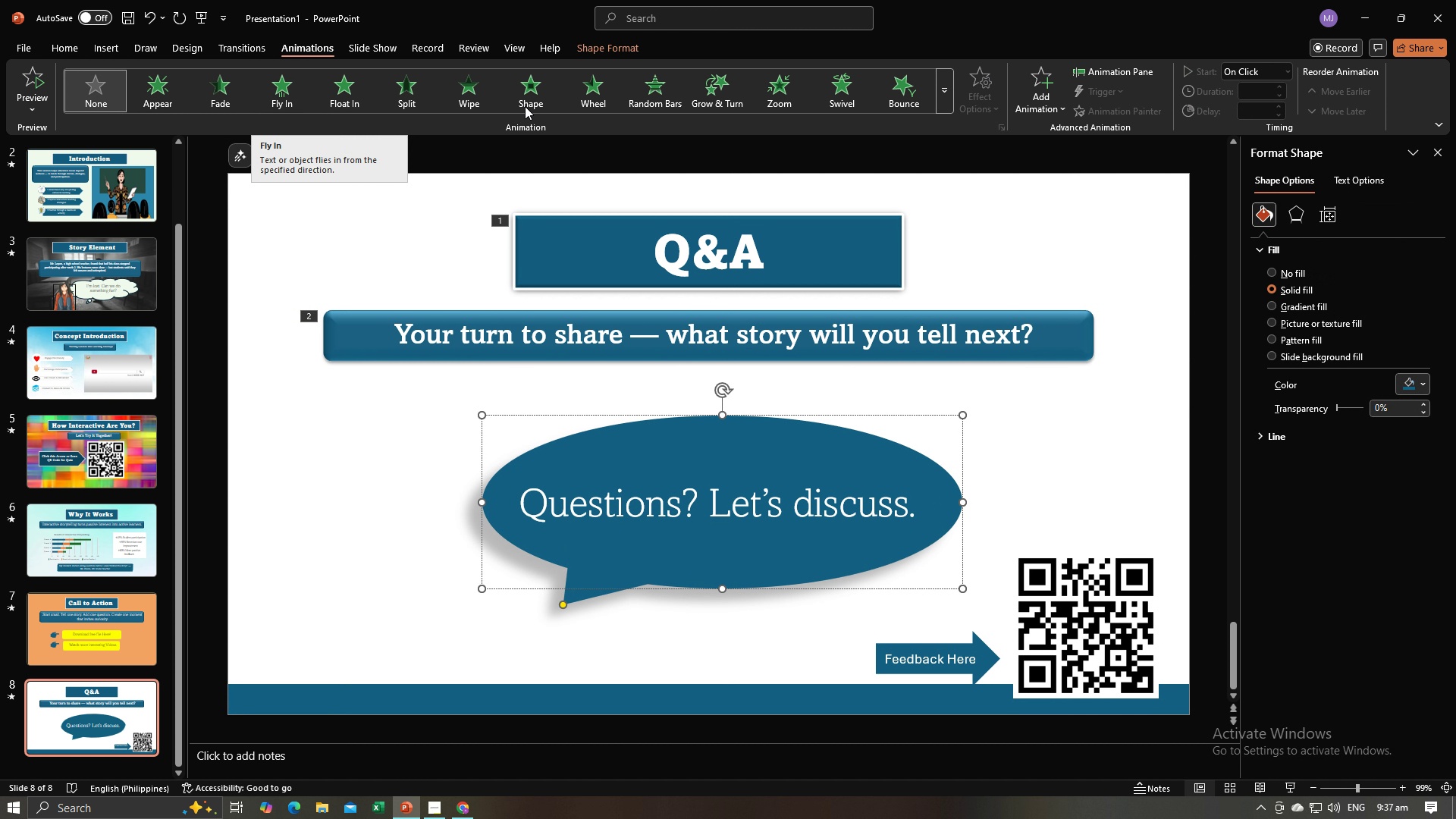 
left_click([908, 93])
 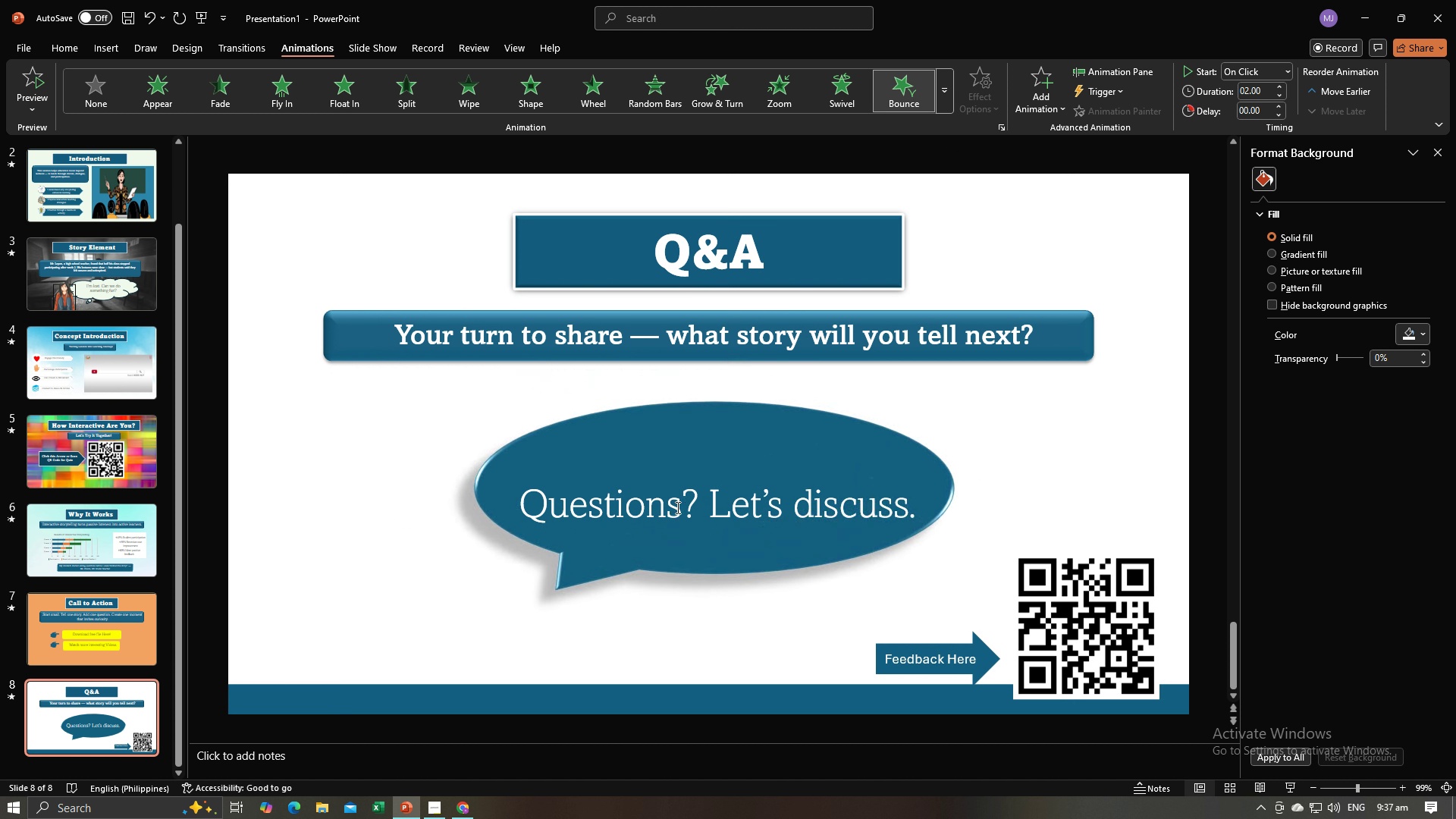 
left_click([619, 501])
 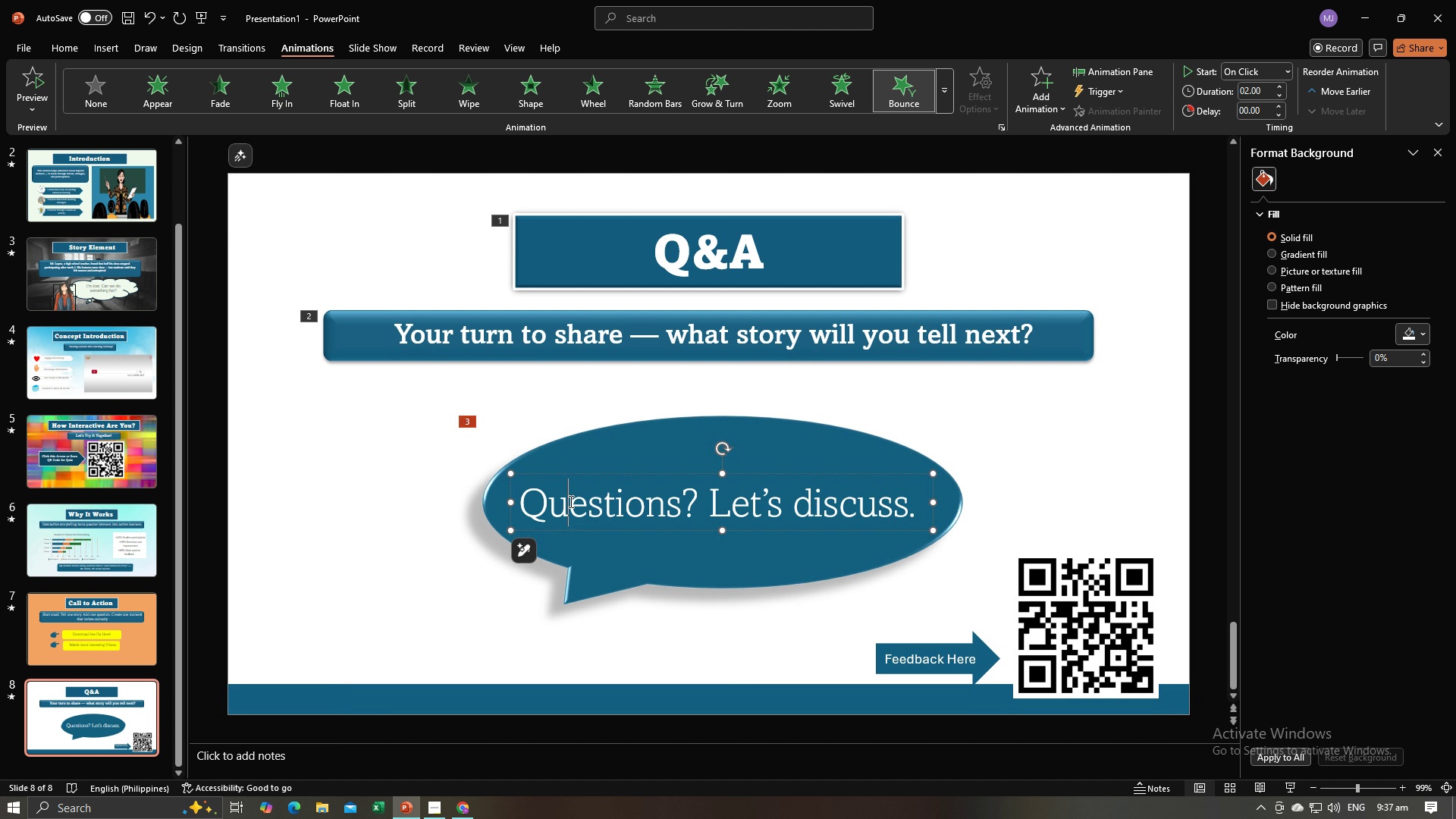 
left_click([570, 501])
 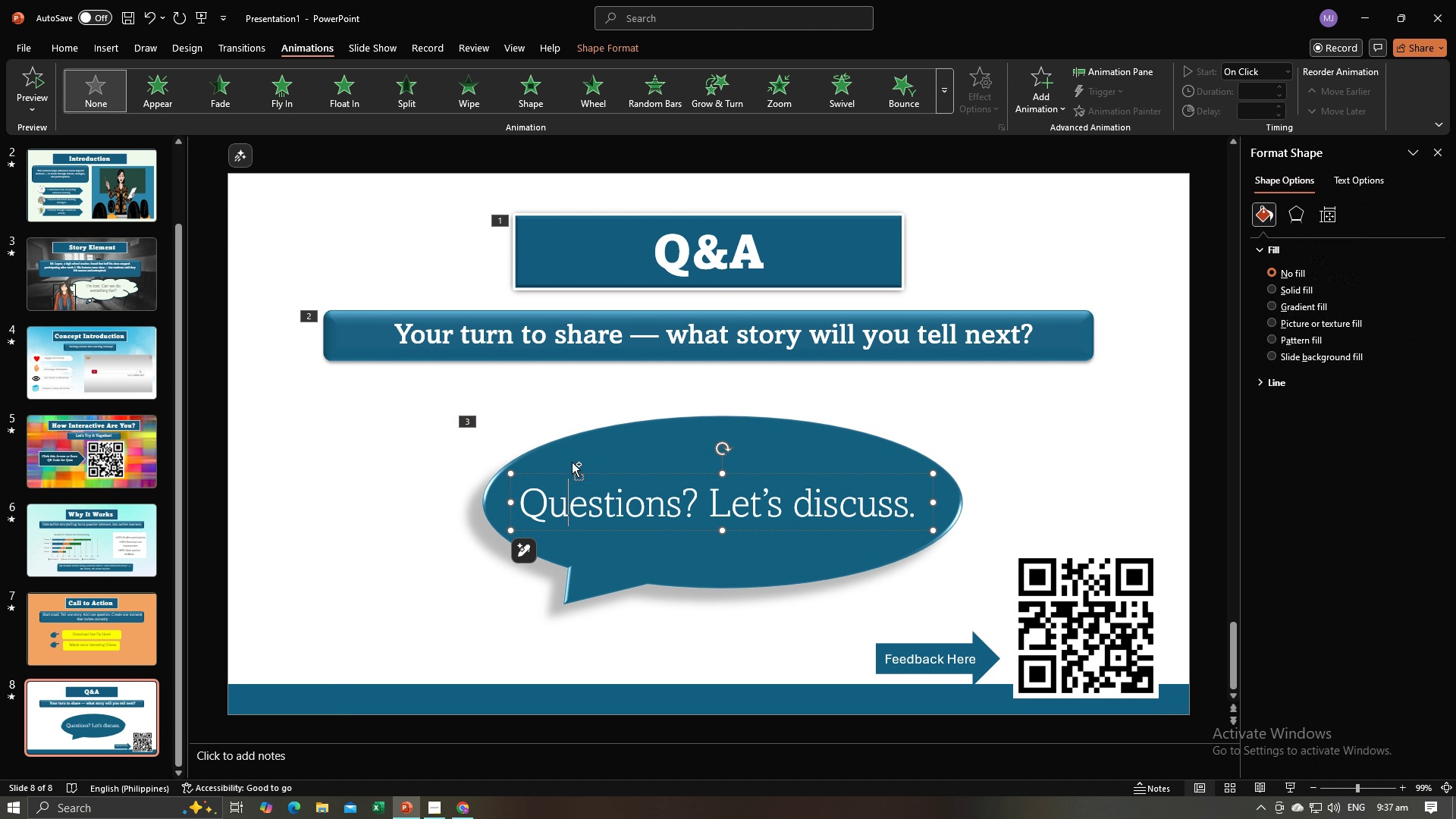 
hold_key(key=ControlLeft, duration=0.56)
left_click([575, 458])
 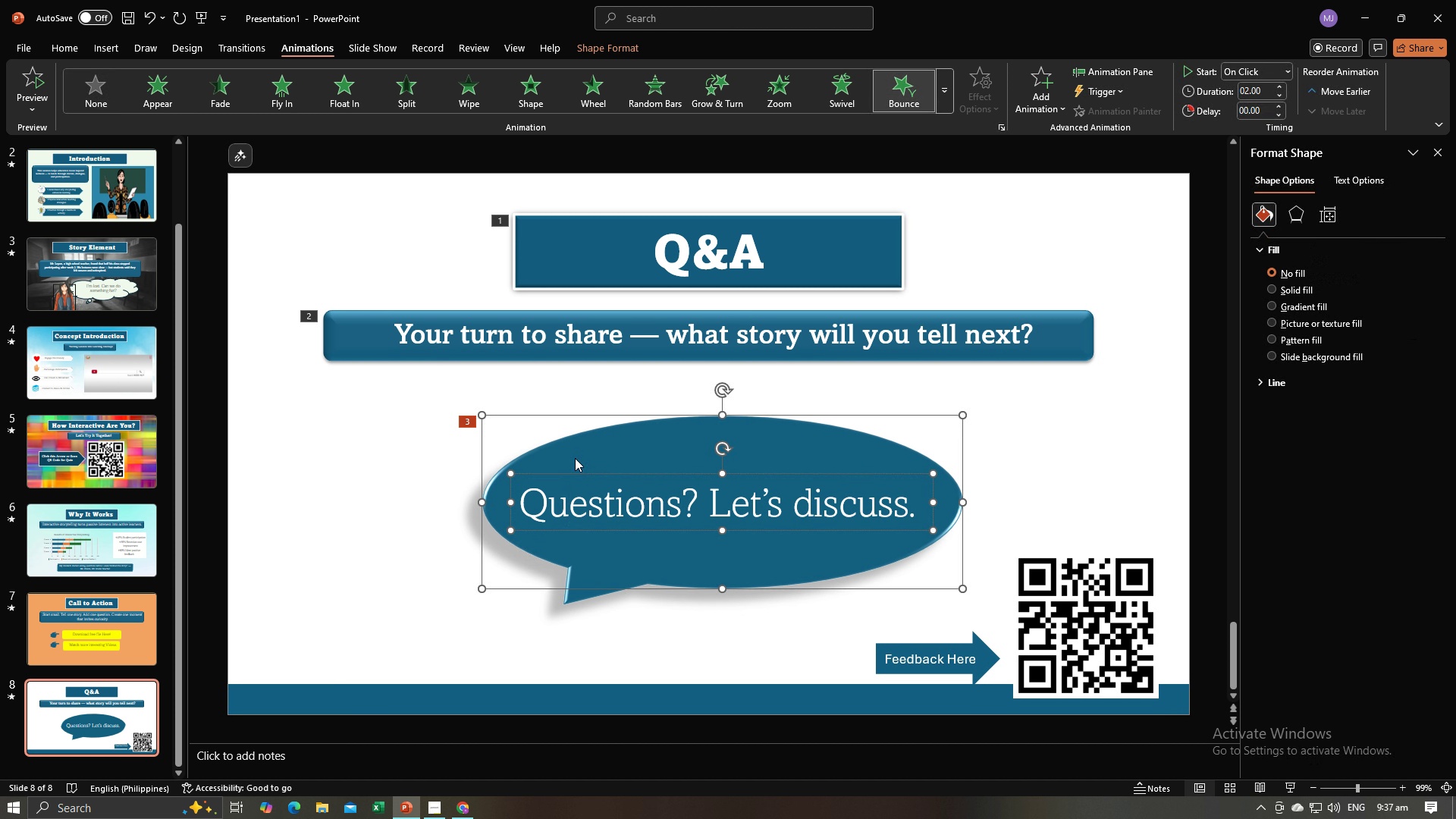 
right_click([575, 458])
 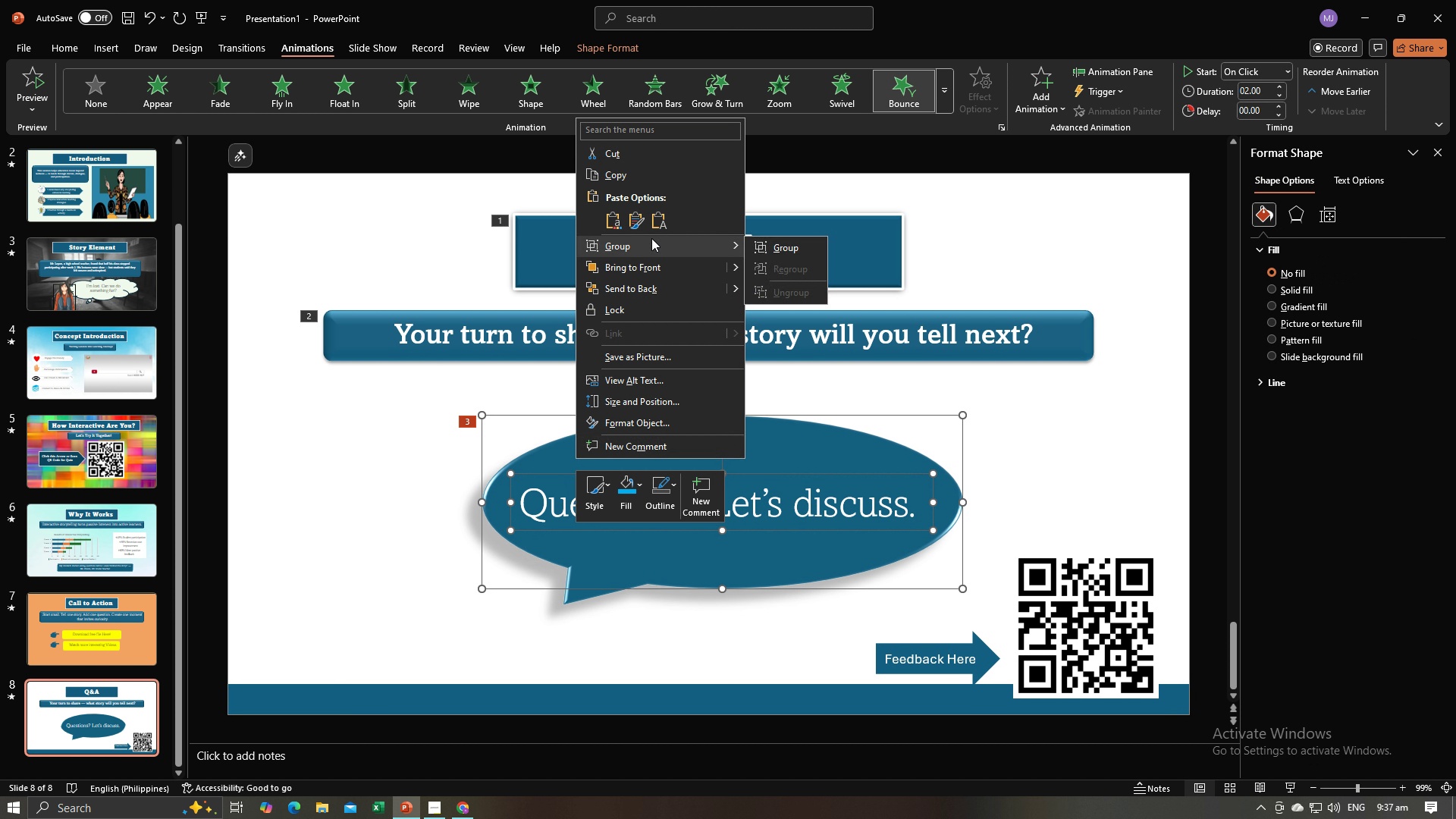 
left_click([651, 238])
 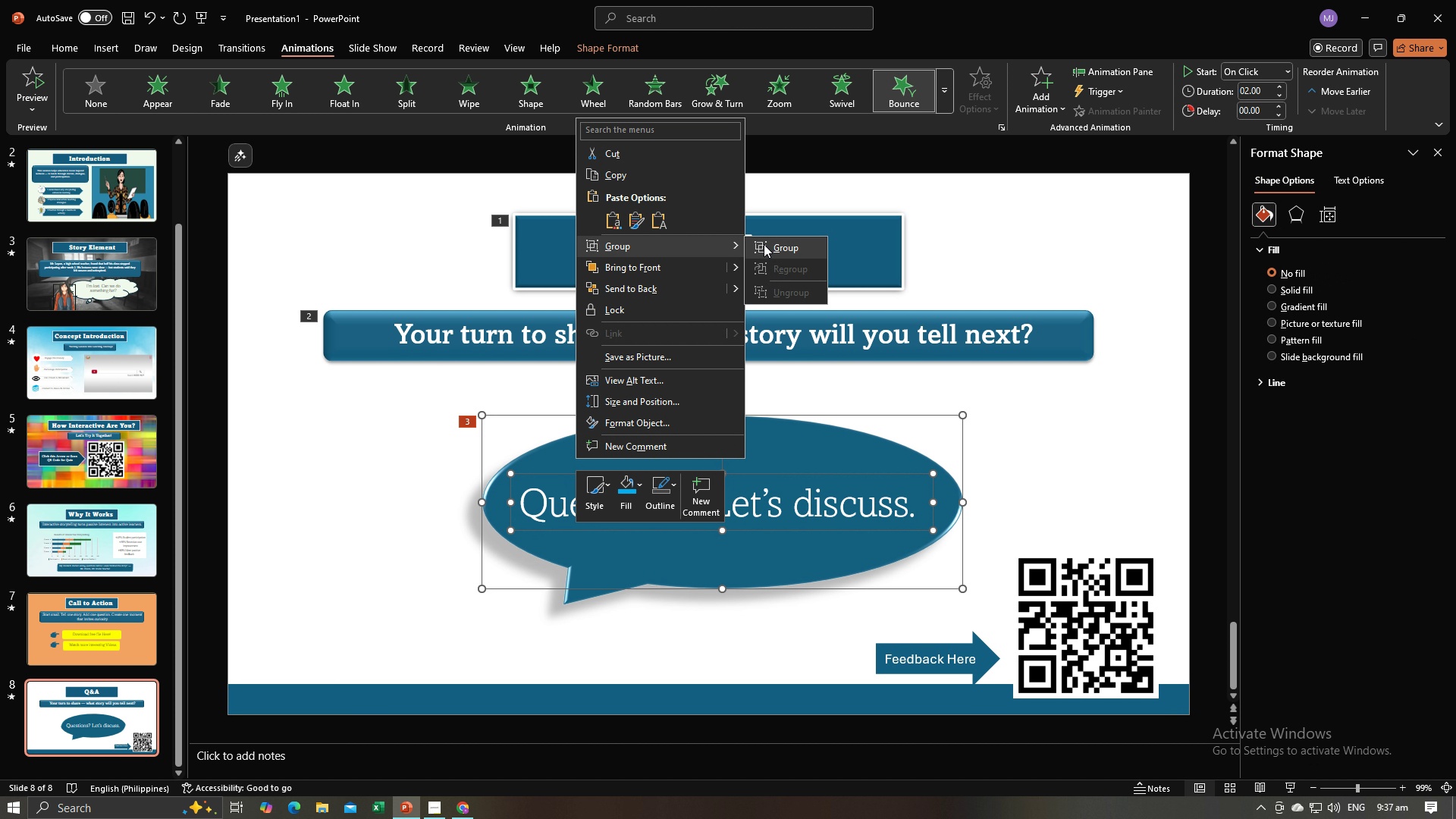 
left_click([764, 244])
 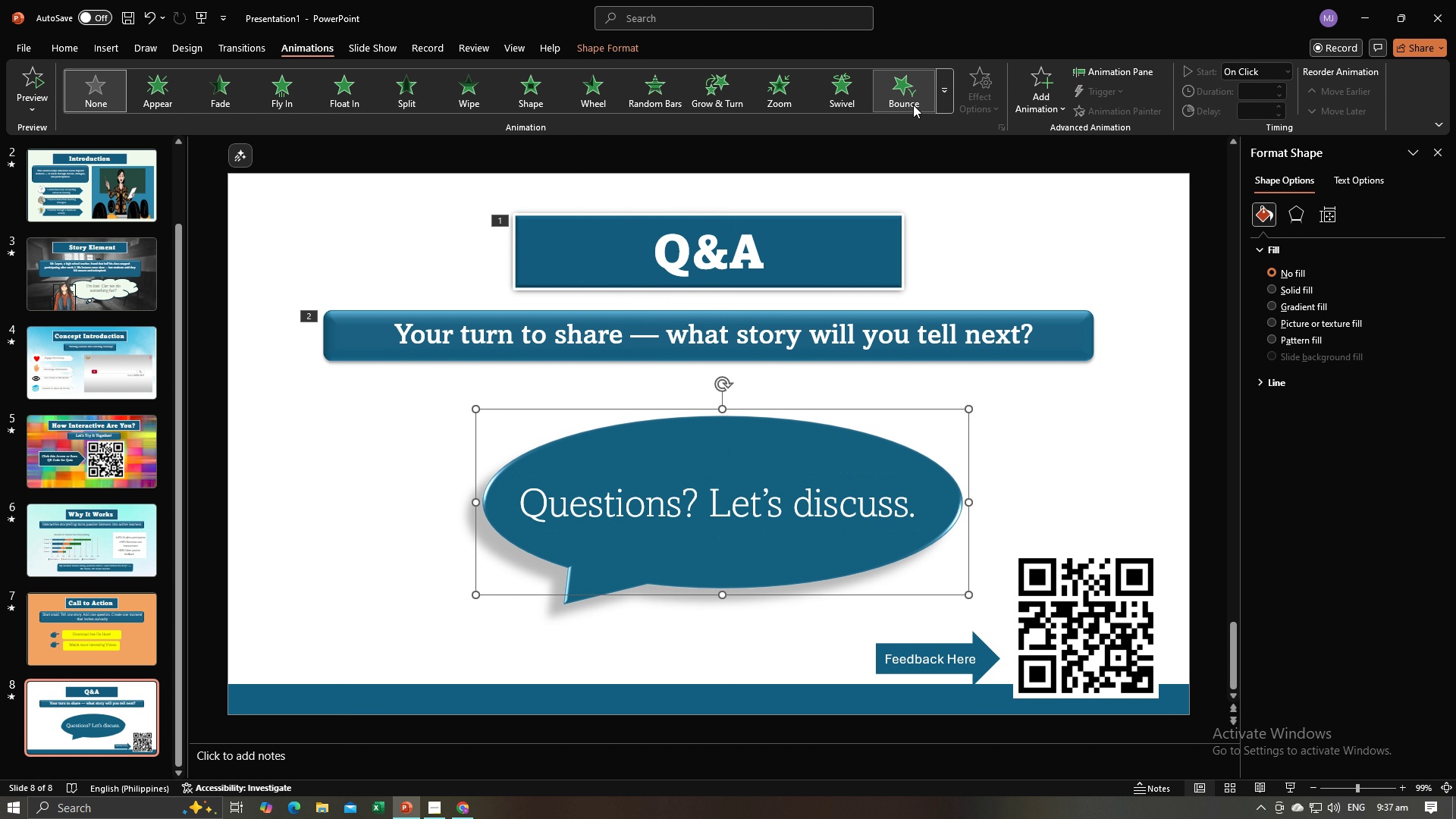 
left_click([913, 105])
 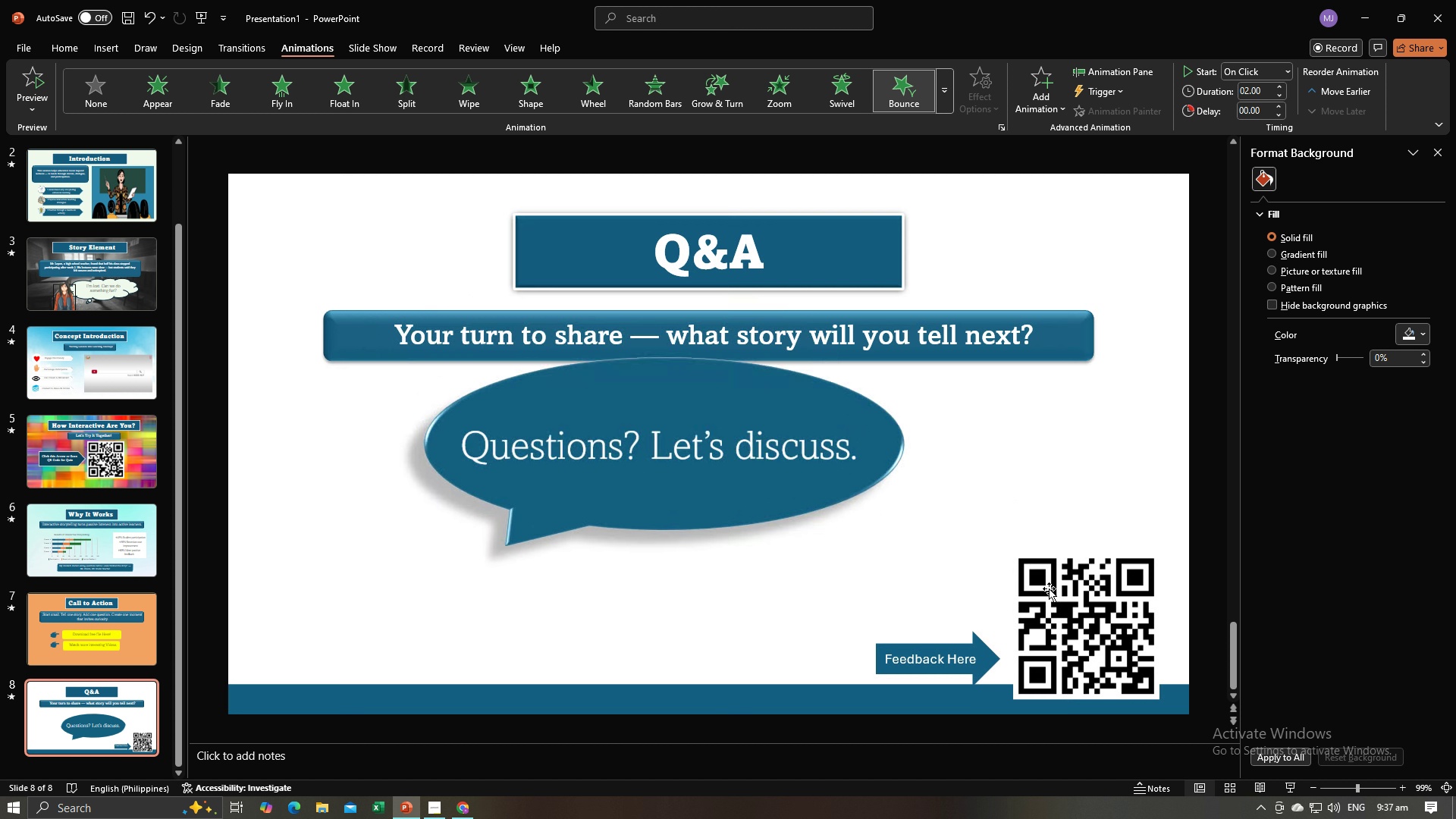 
left_click([1054, 598])
 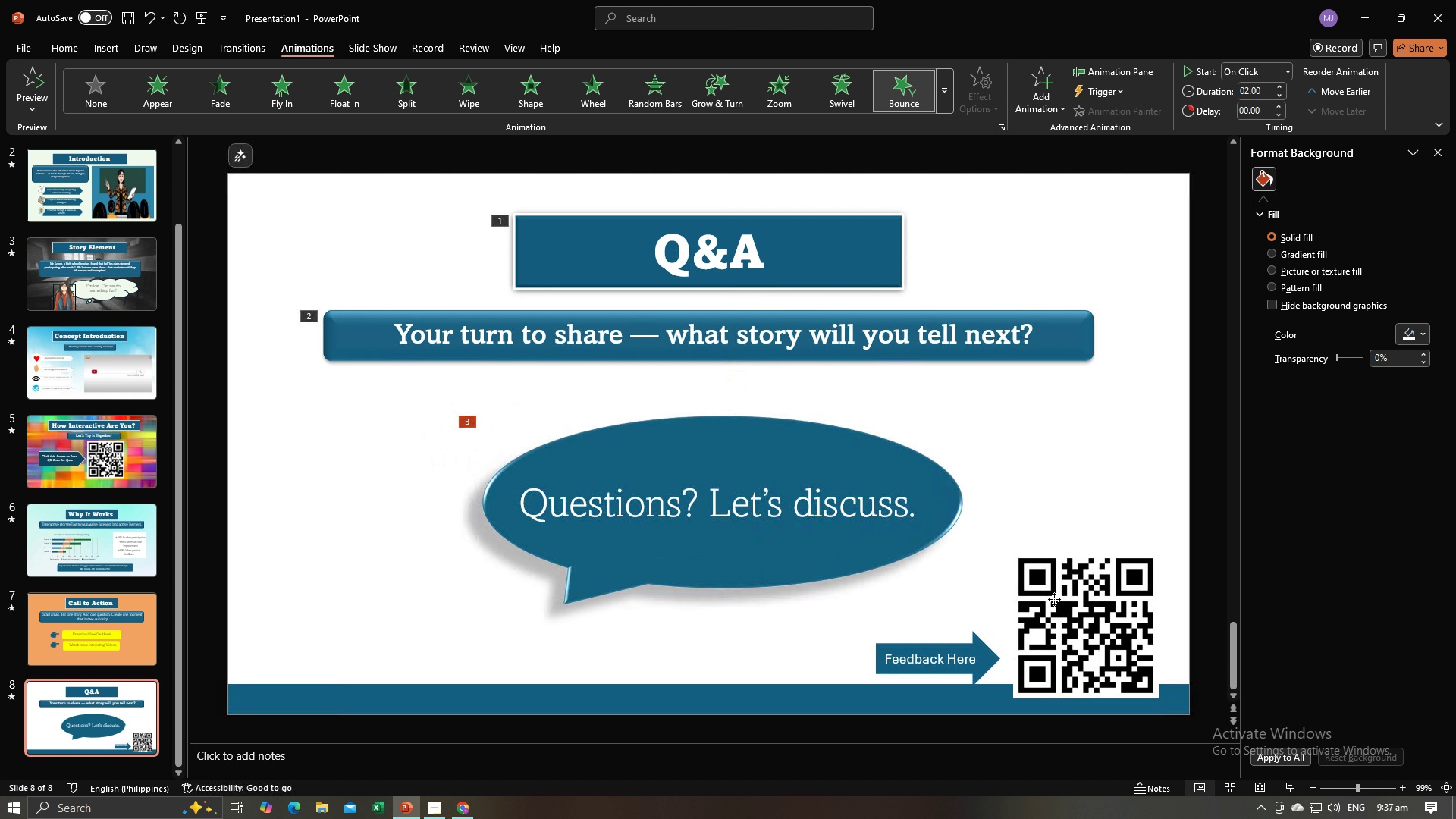 
left_click([1054, 599])
 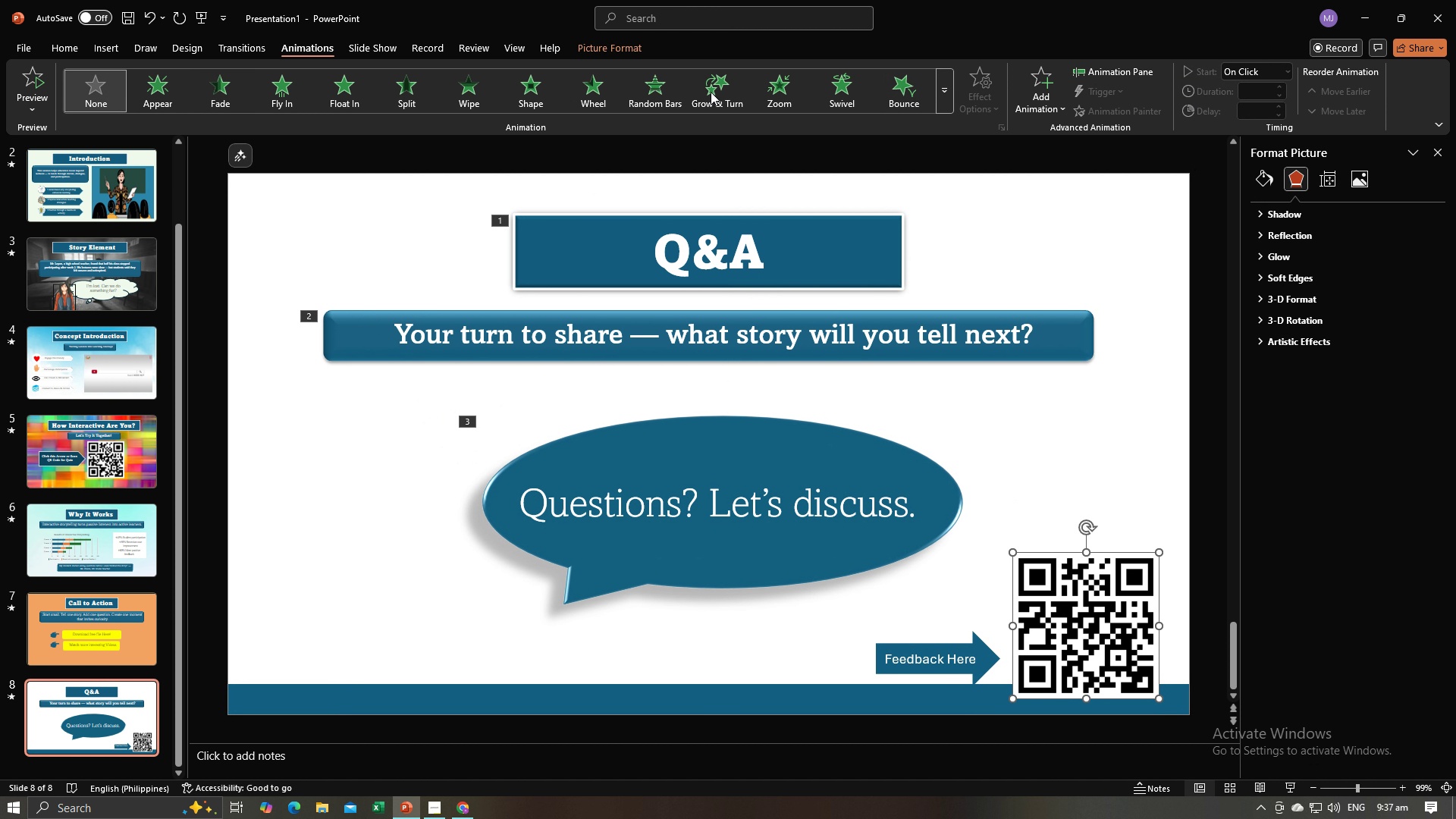 
left_click([783, 89])
 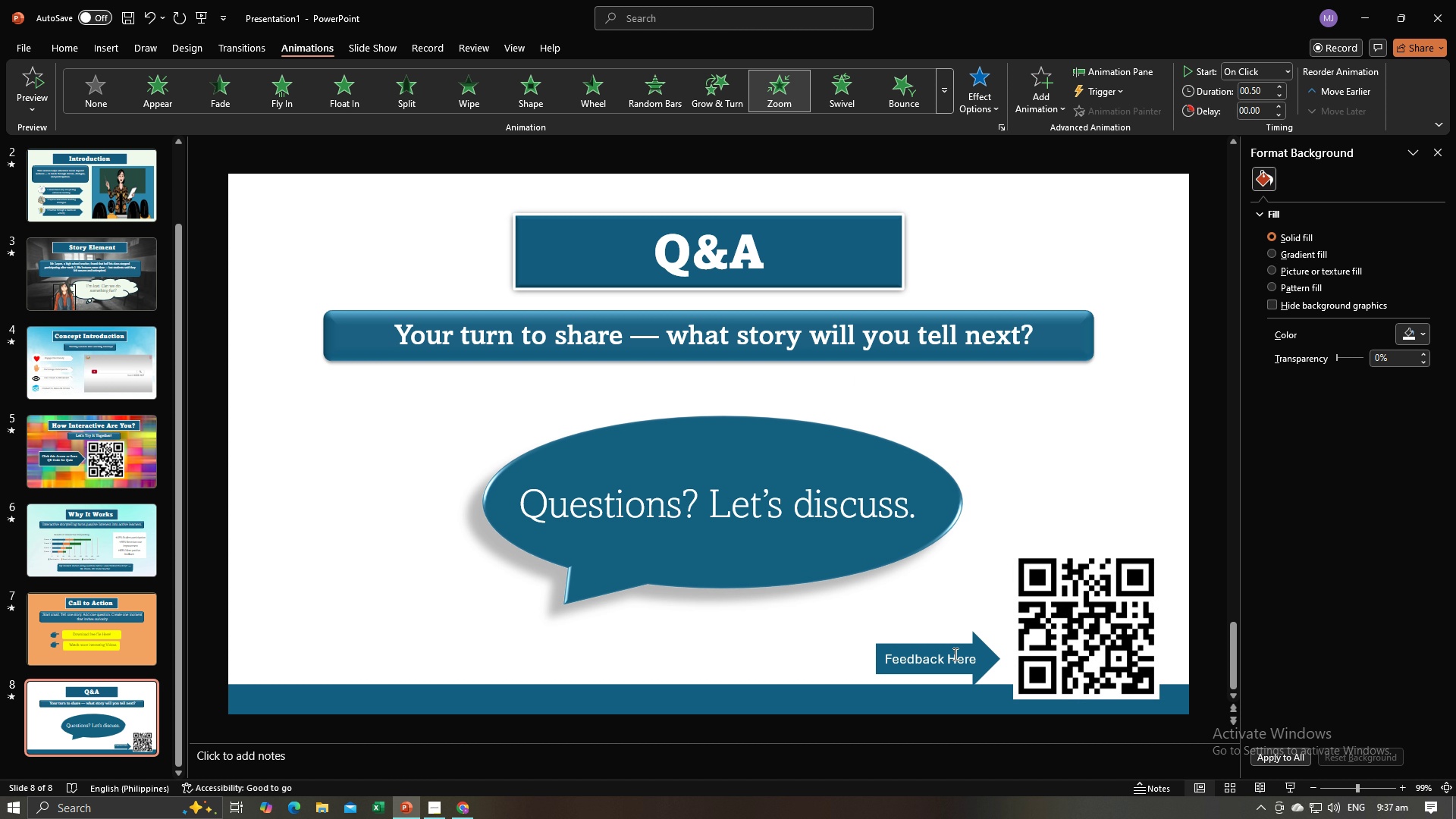 
left_click([955, 657])
 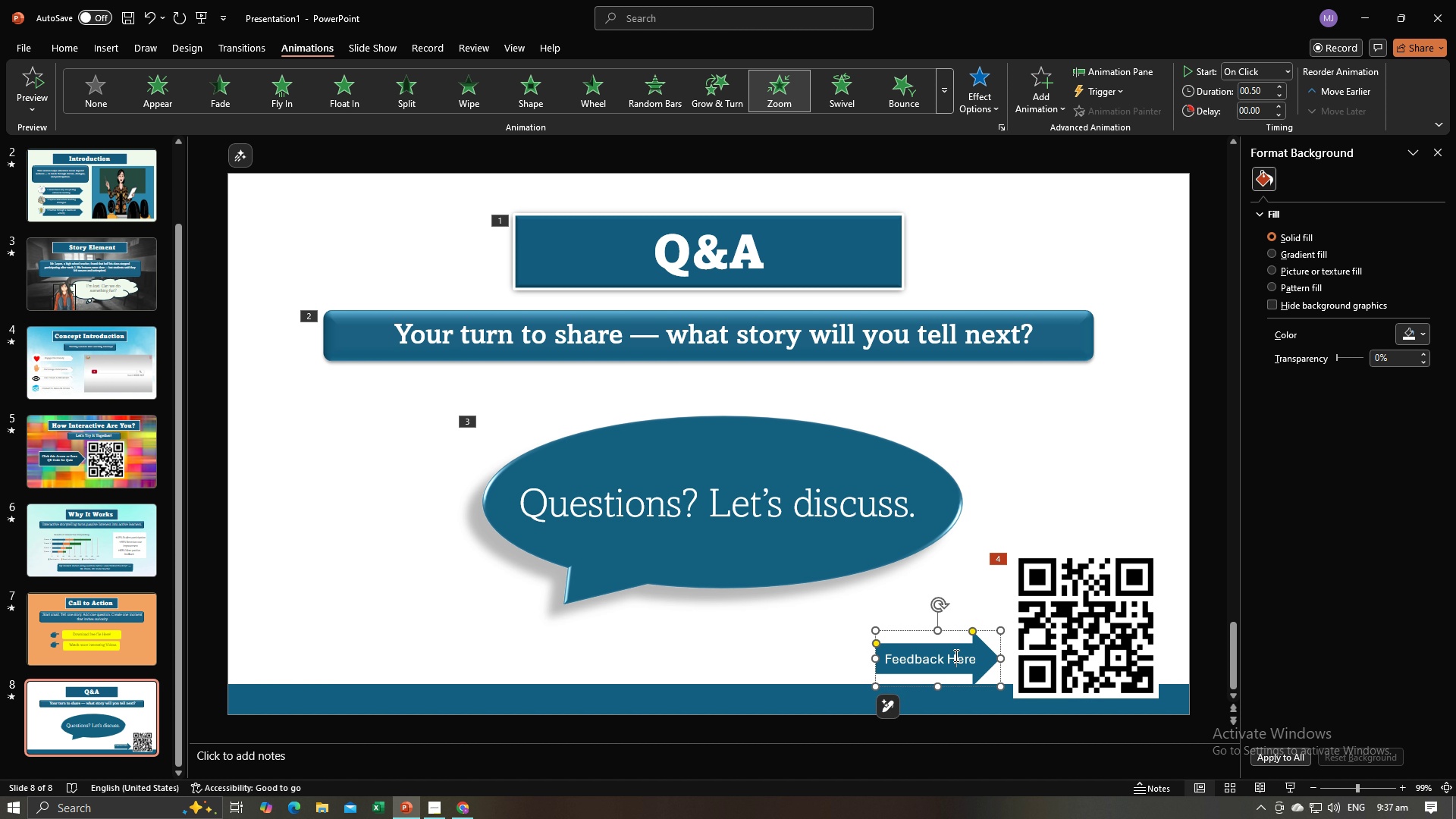 
left_click([955, 655])
 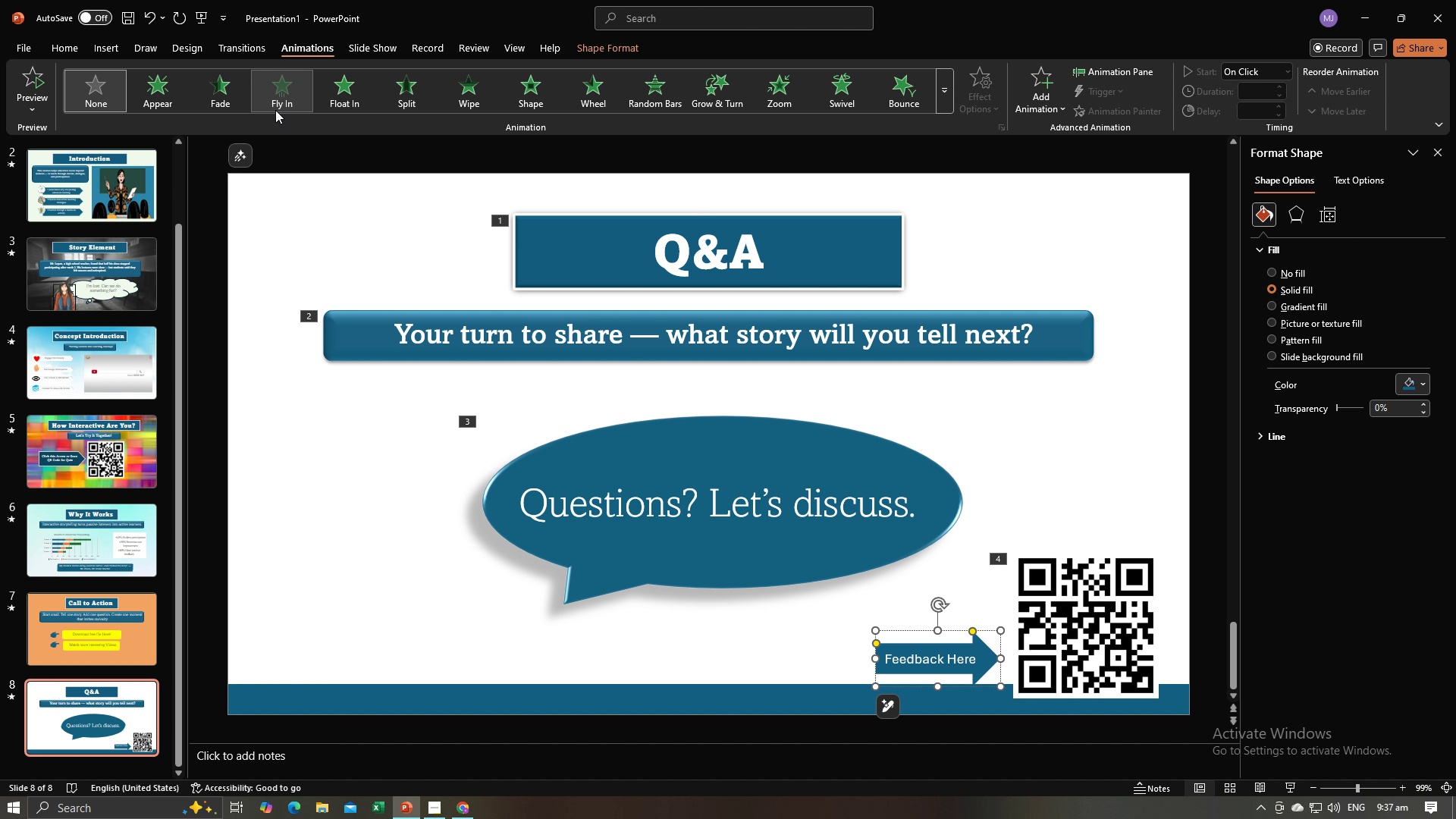 
left_click([275, 110])
 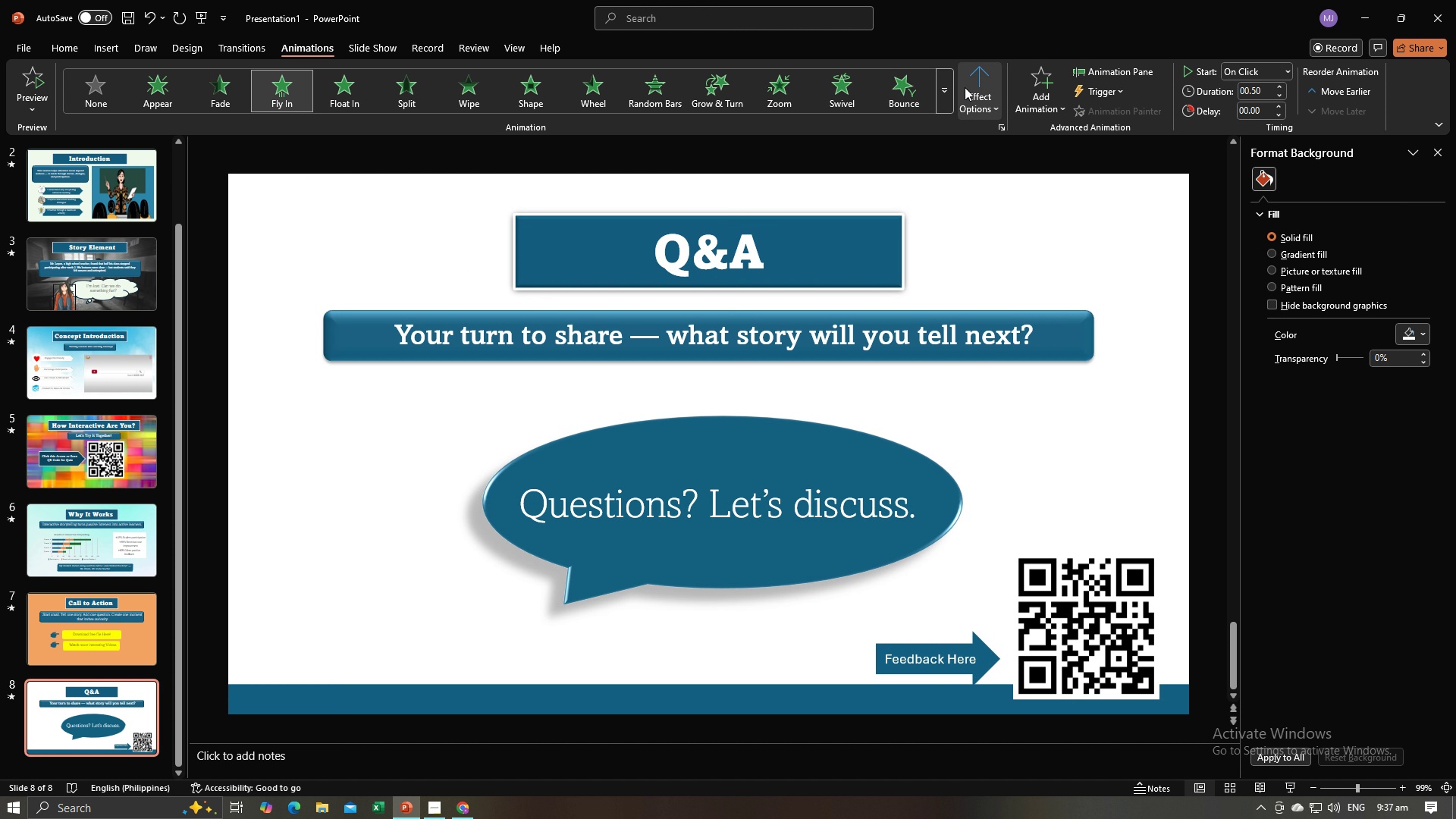 
left_click([968, 87])
 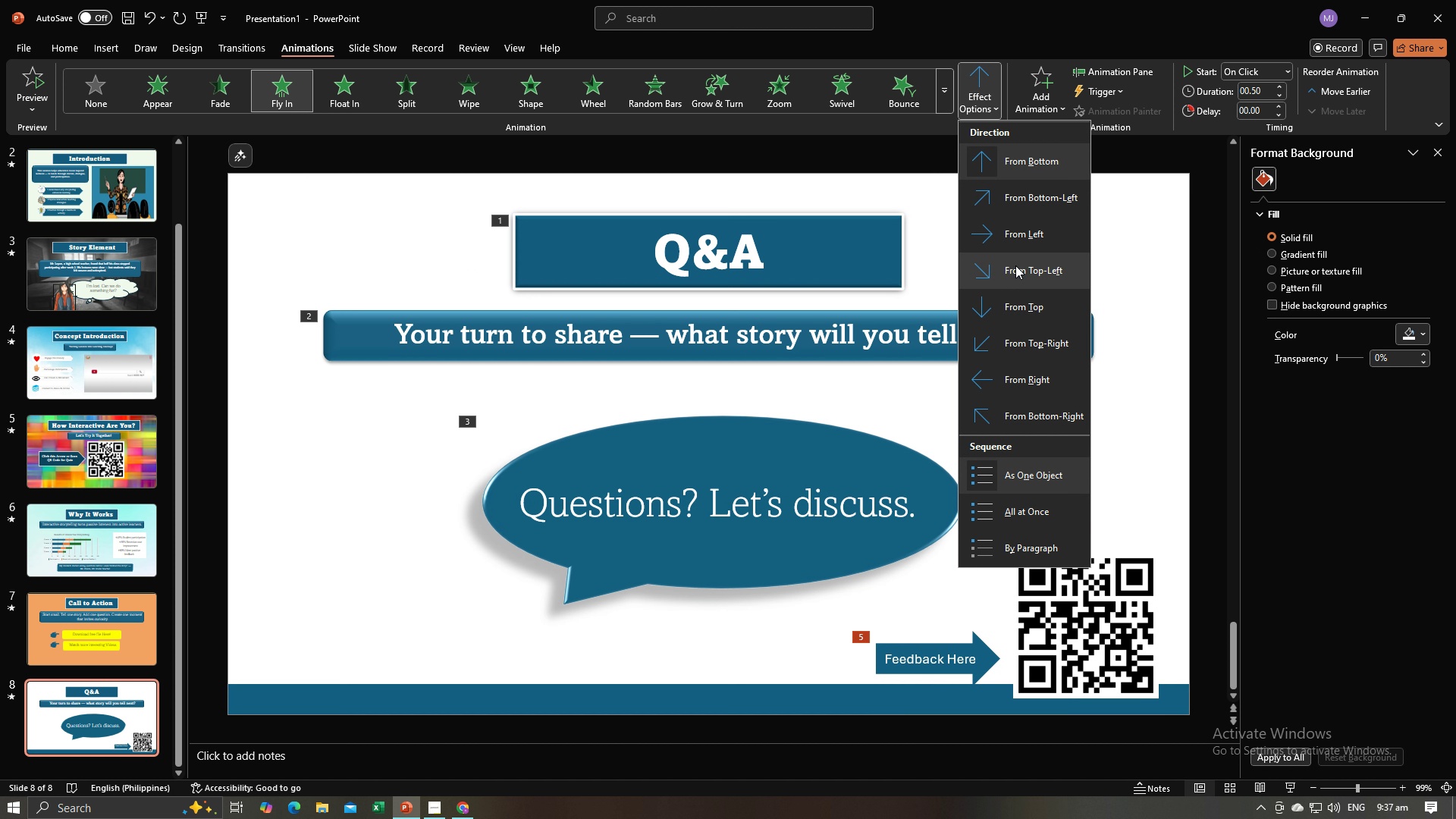 
left_click([1017, 230])
 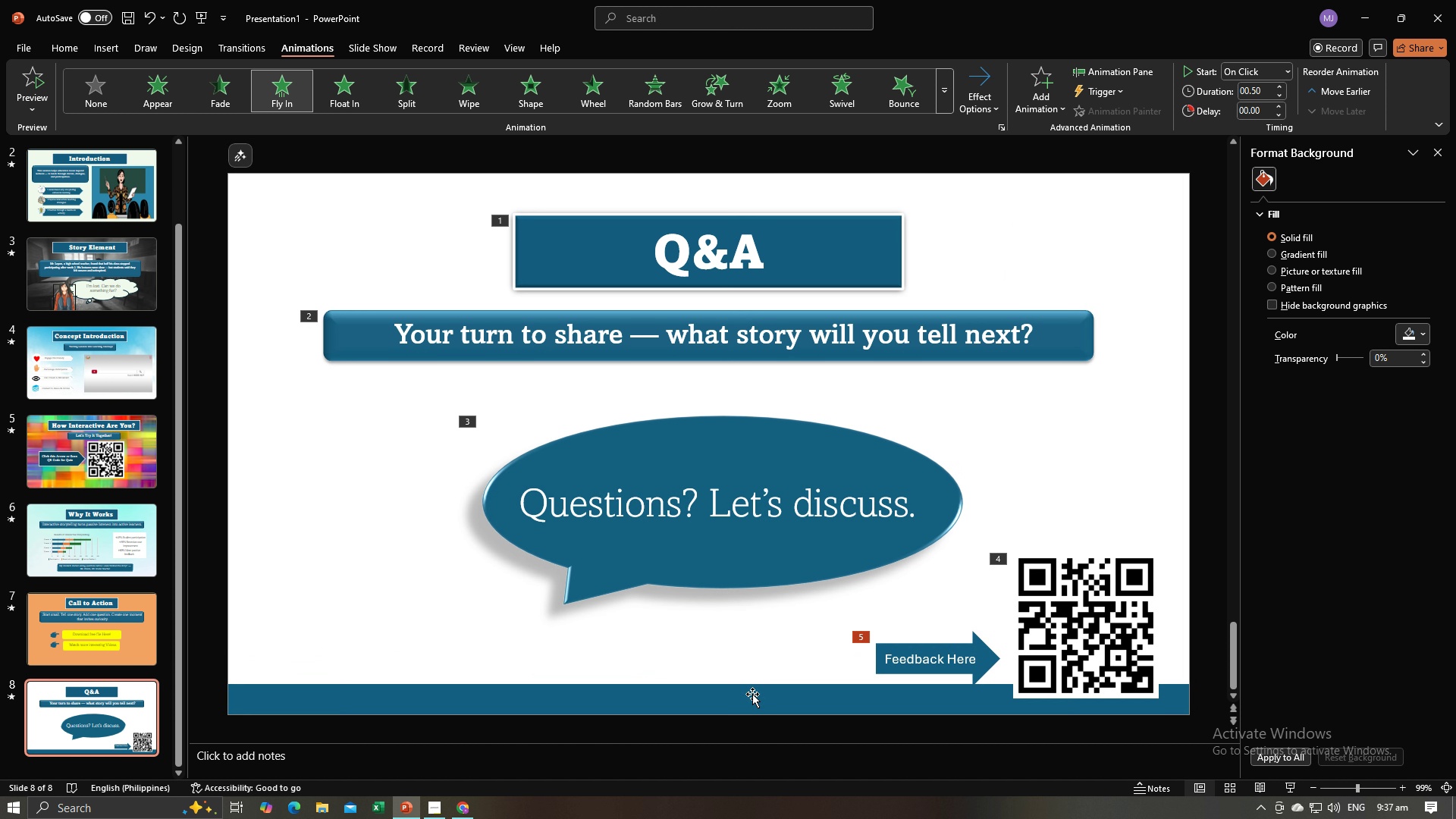 
double_click([752, 695])
 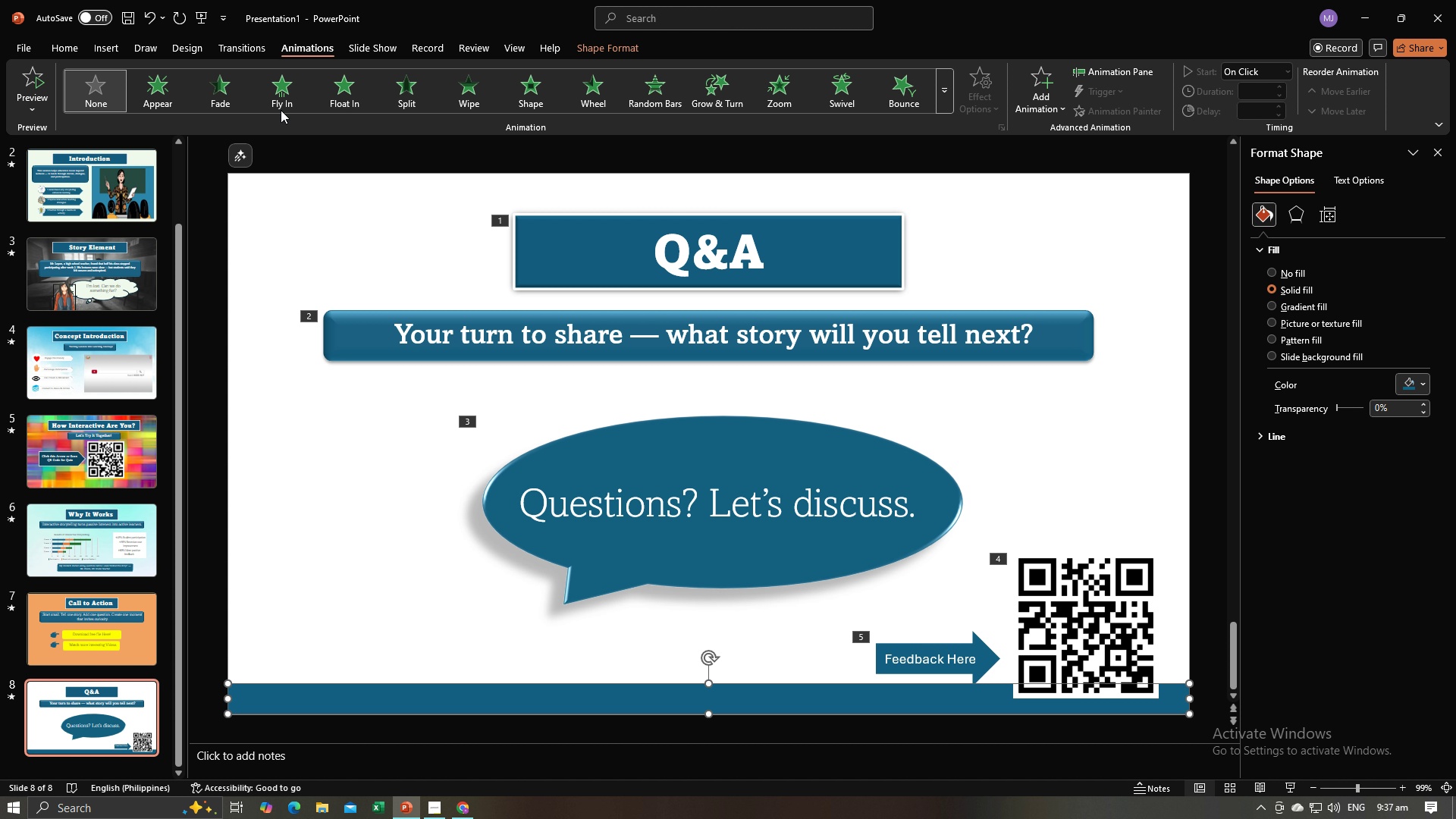 
double_click([291, 100])
 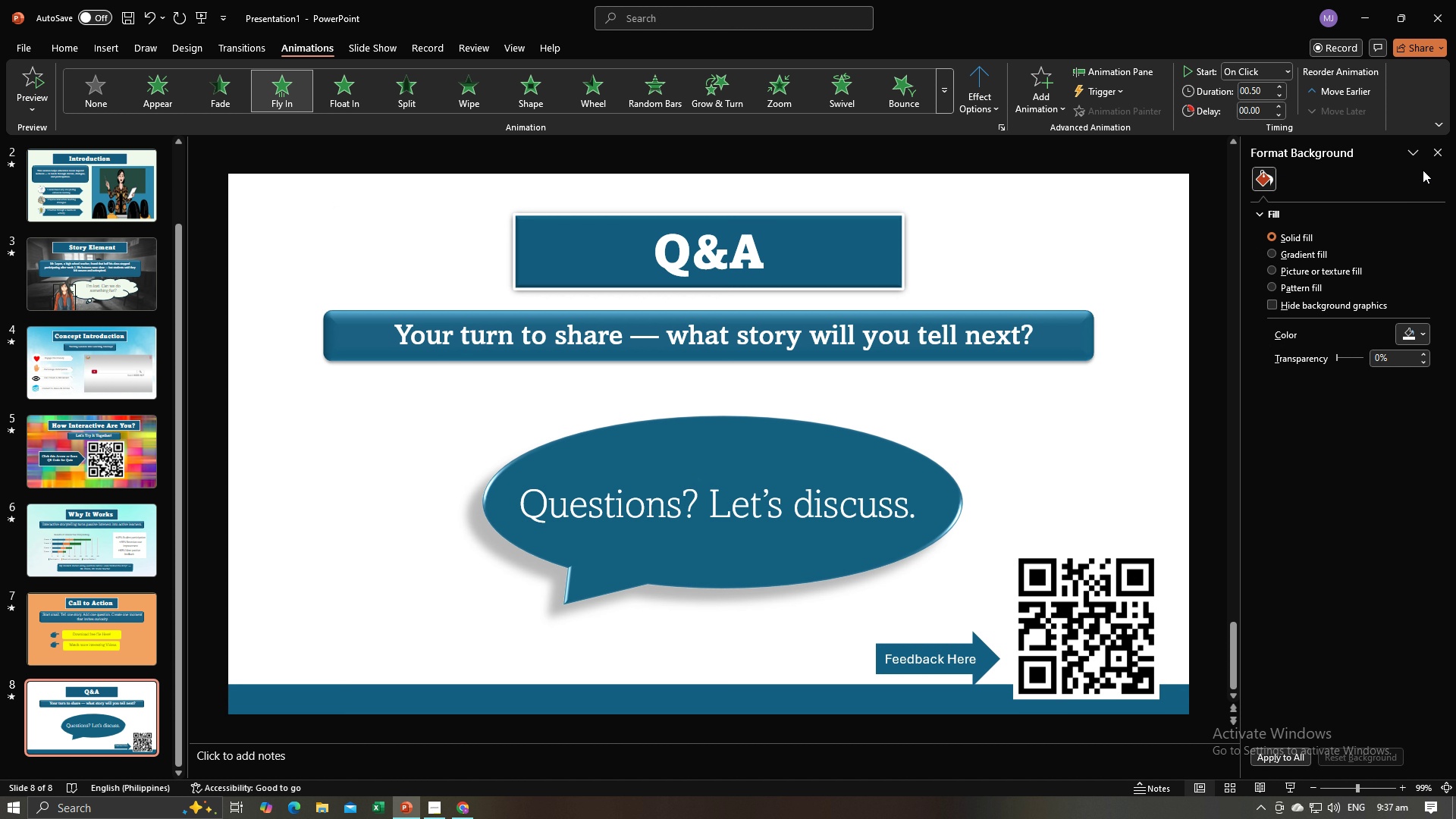 
left_click([1439, 156])
 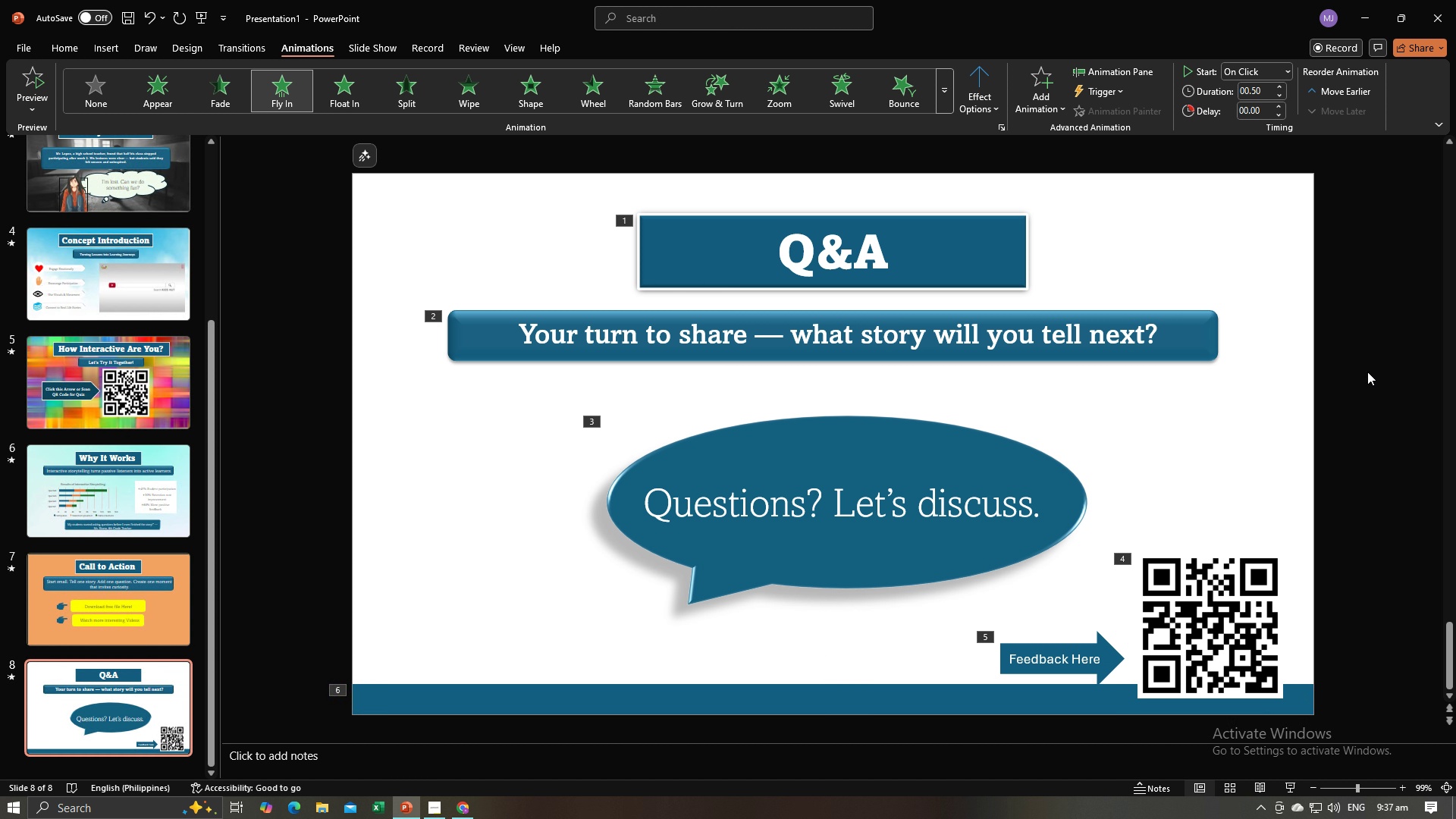 
left_click([1367, 372])
 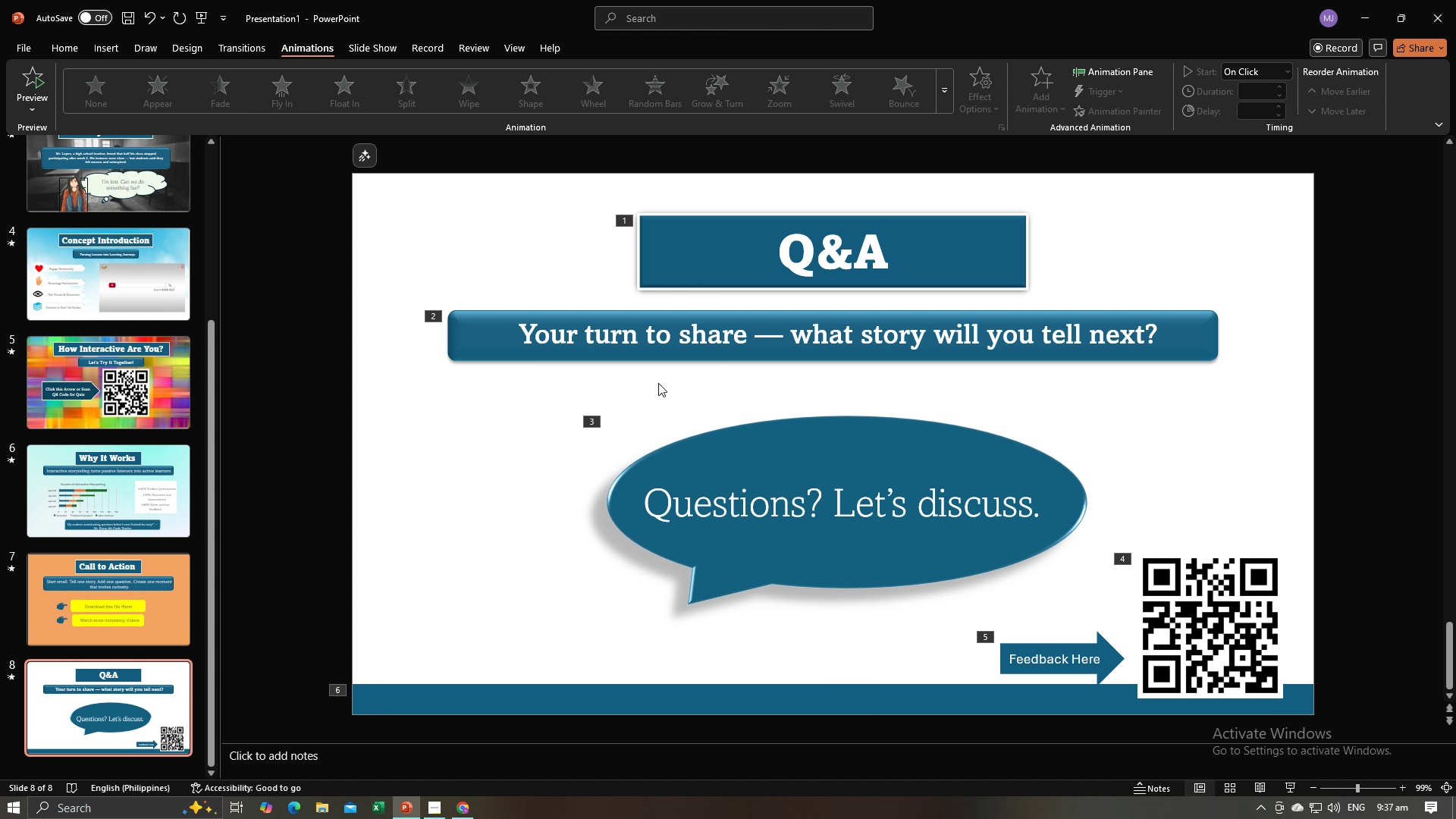 
key(Alt+AltLeft)
 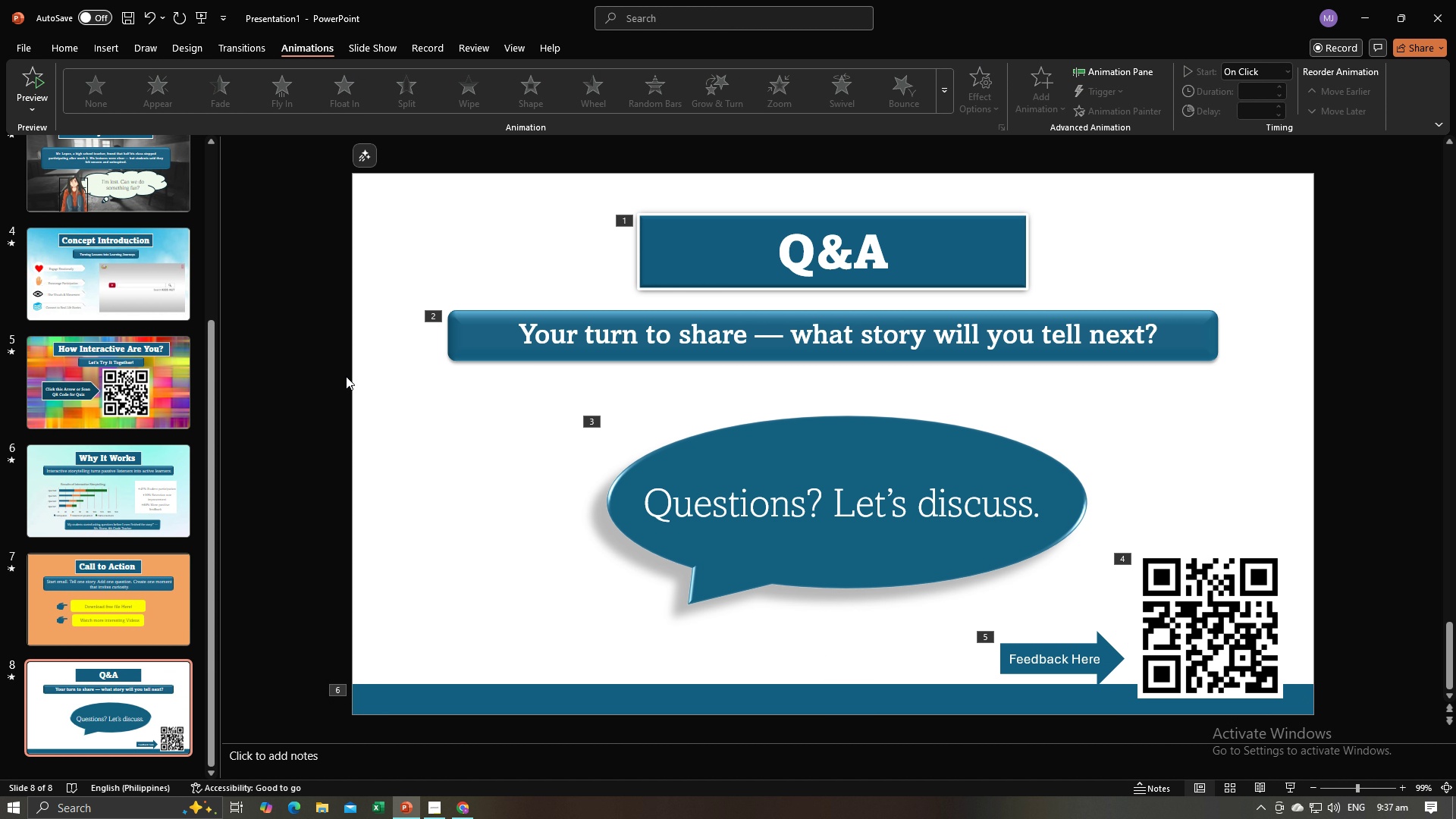 
key(Alt+Tab)